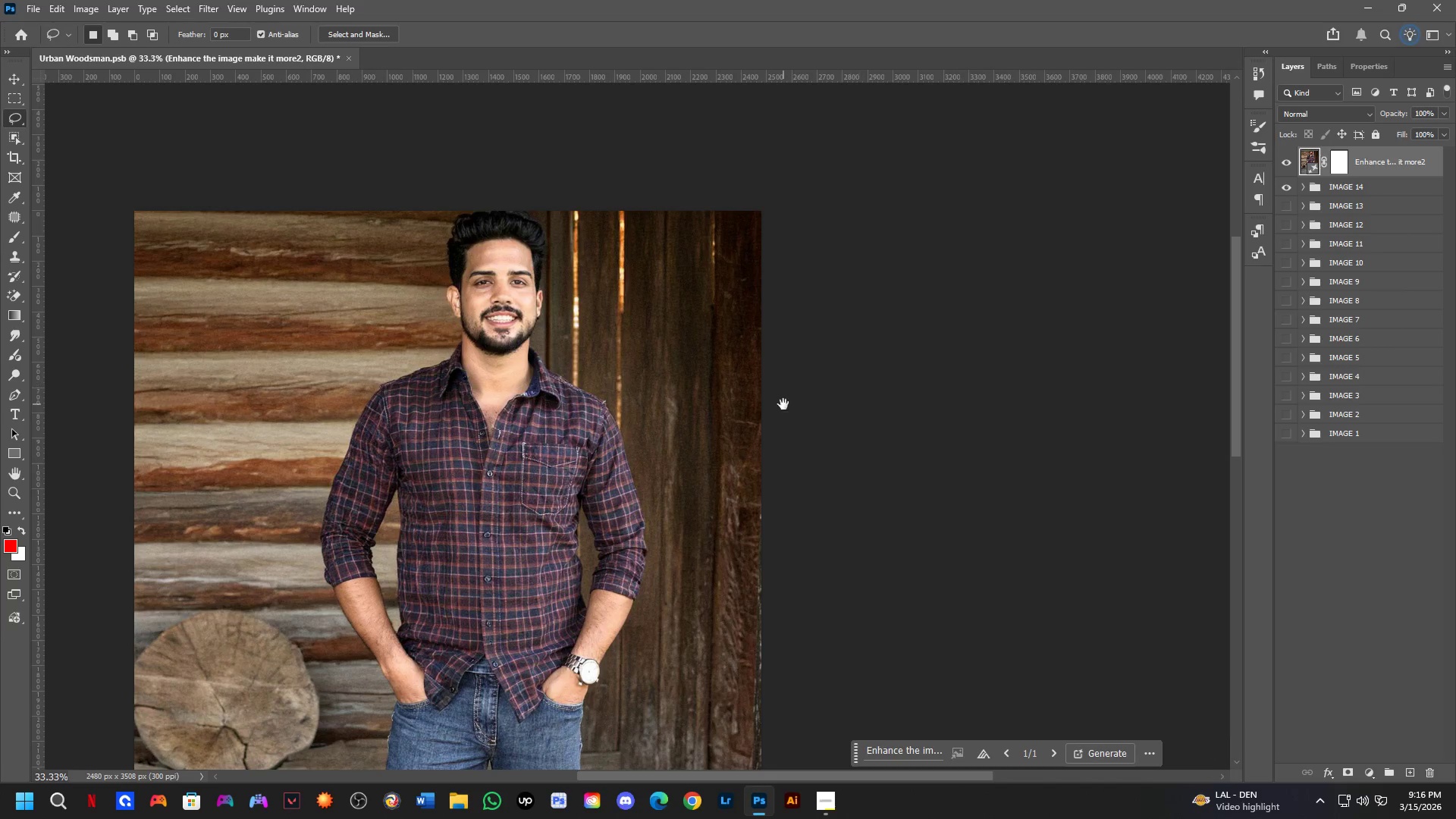 
left_click_drag(start_coordinate=[783, 404], to_coordinate=[736, 407])
 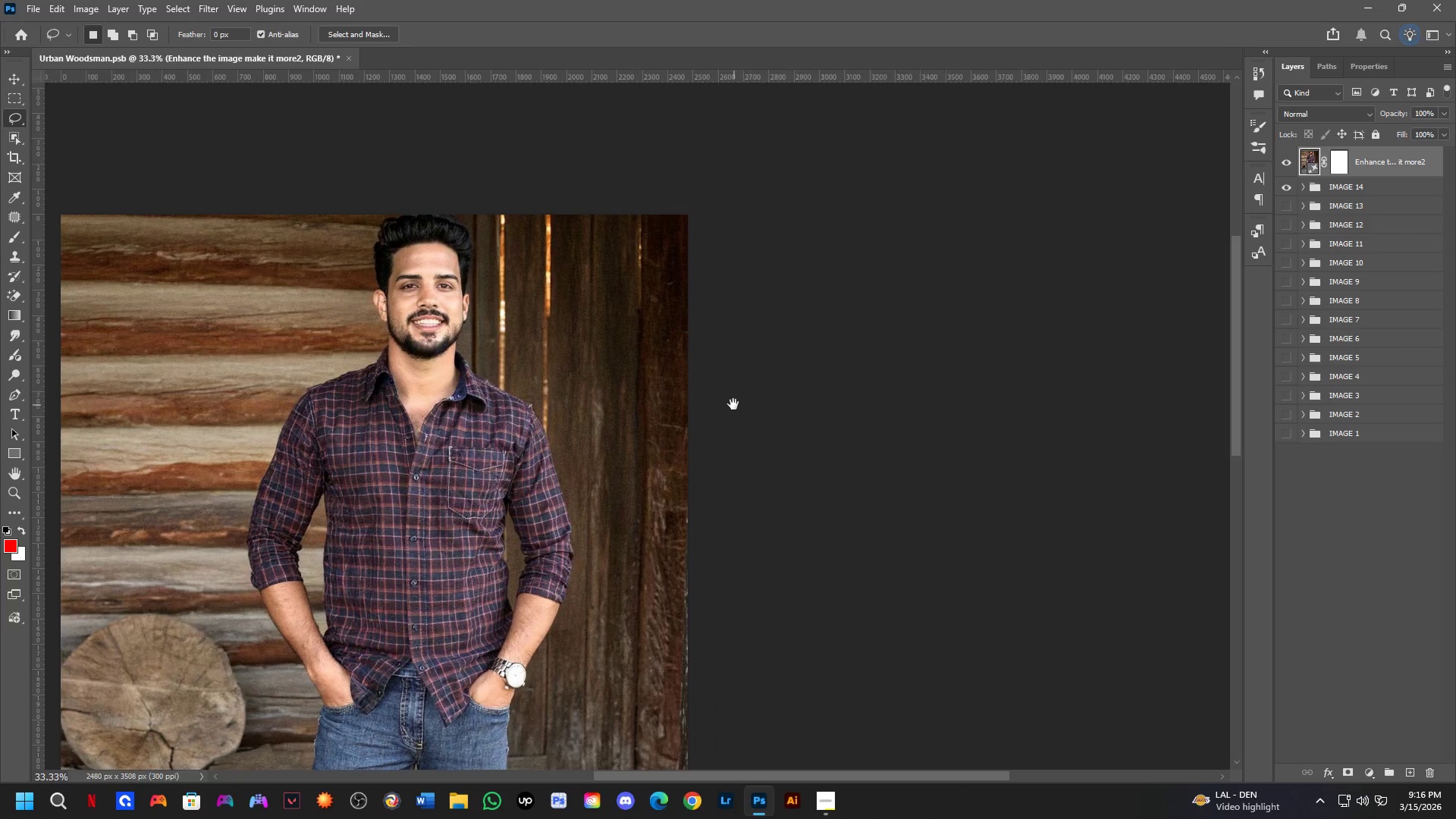 
key(B)
 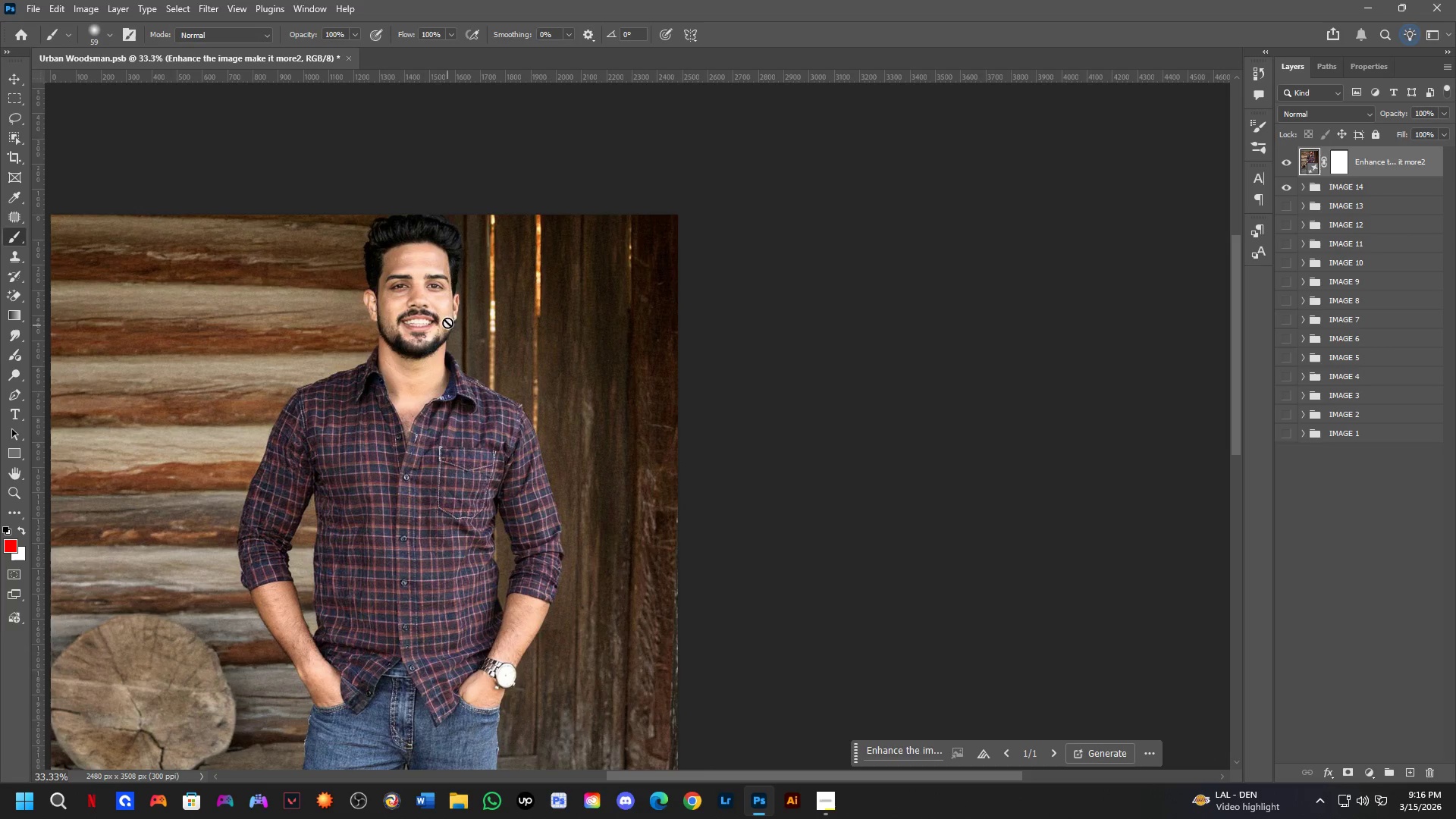 
key(Space)
 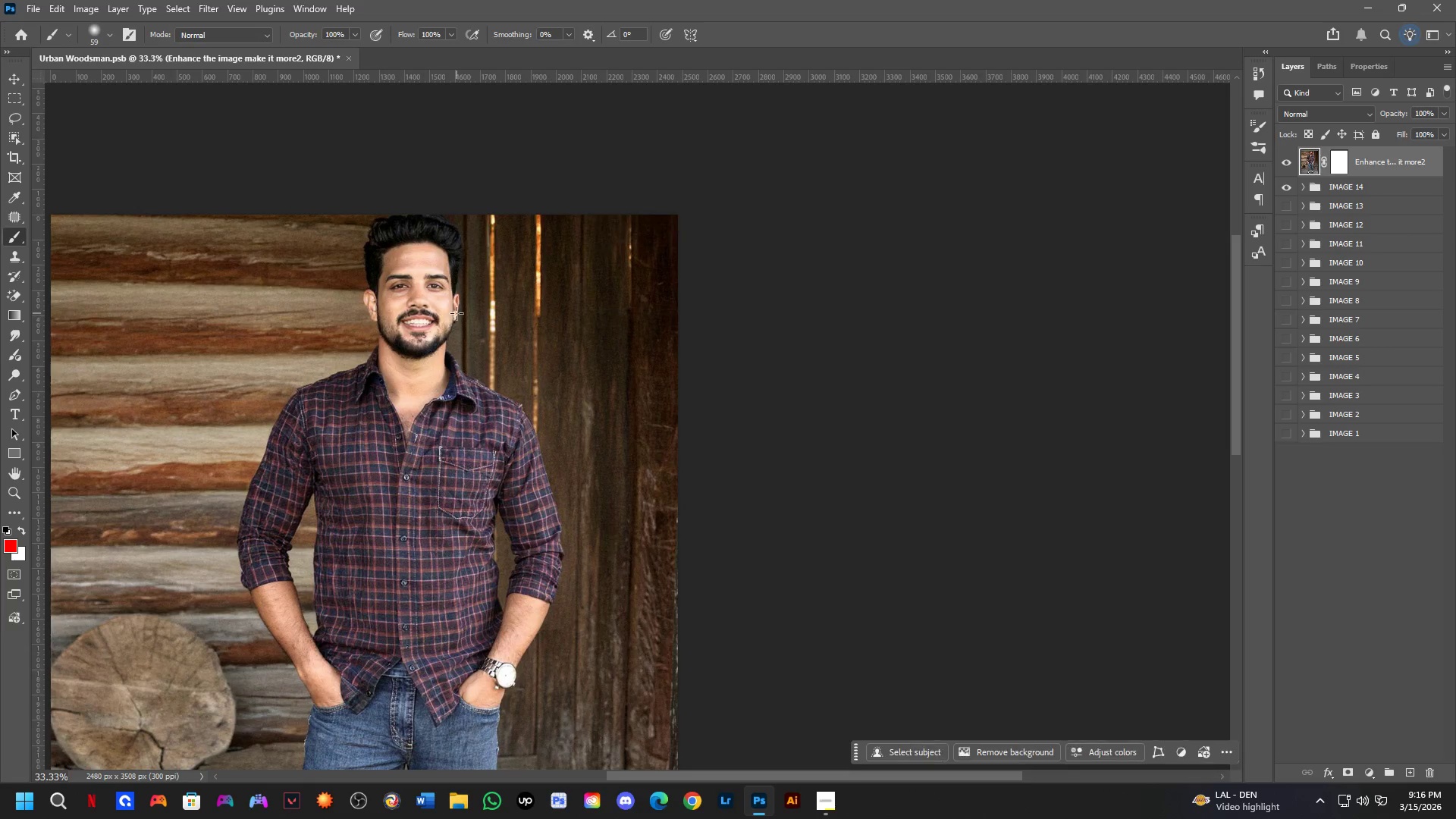 
key(Shift+ShiftLeft)
 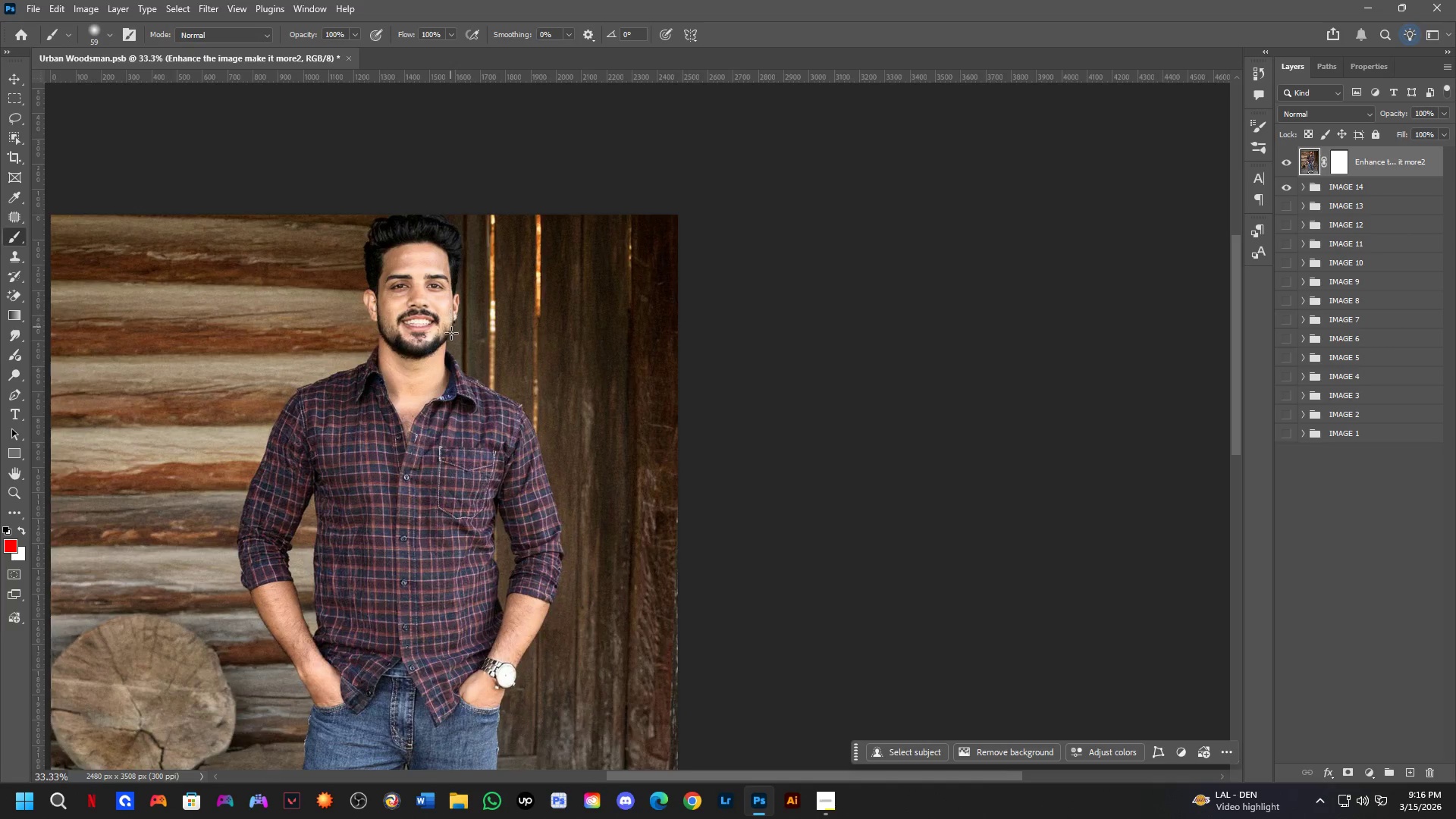 
key(CapsLock)
 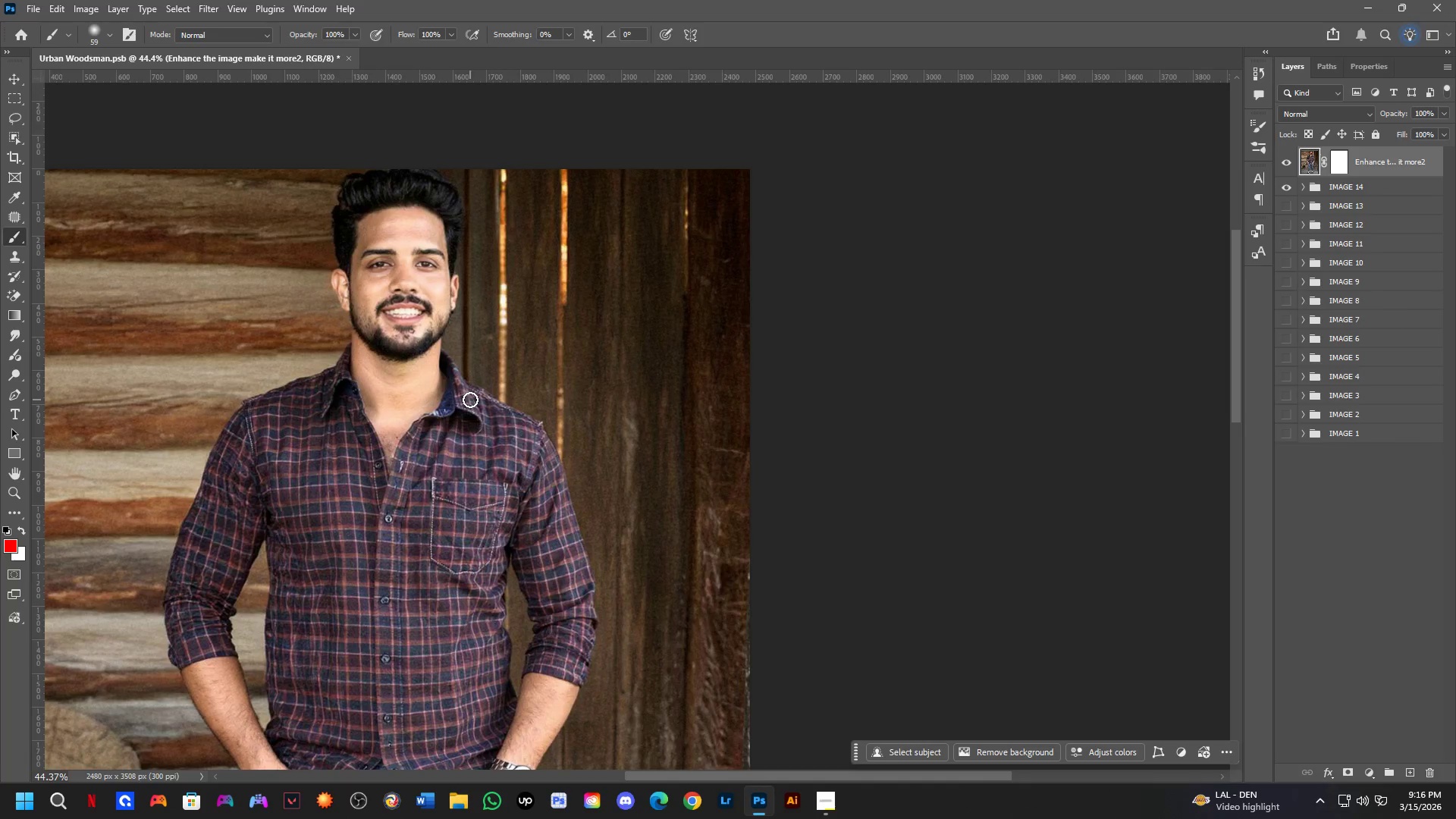 
scroll: coordinate [464, 367], scroll_direction: up, amount: 3.0
 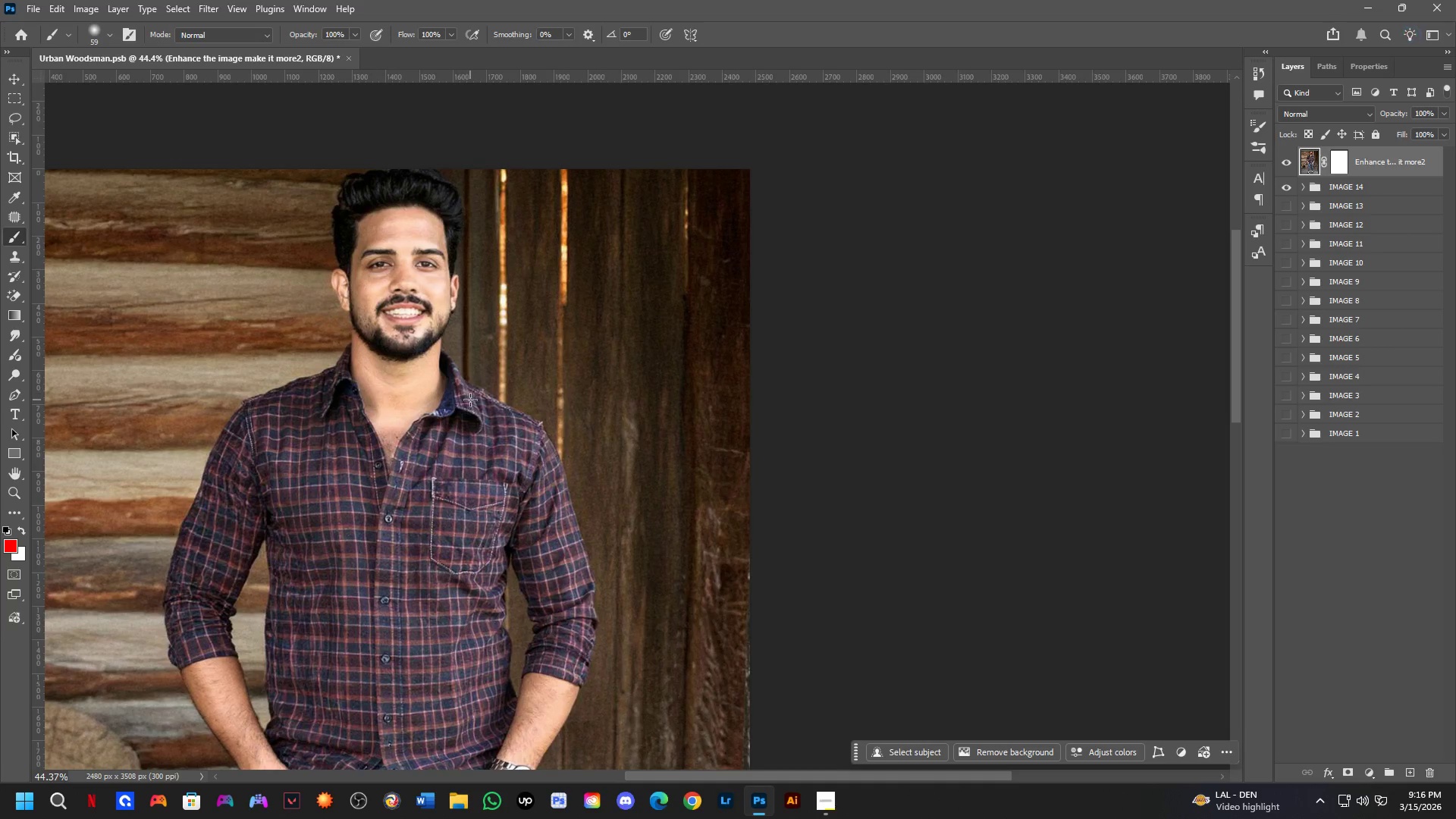 
hold_key(key=Space, duration=0.55)
 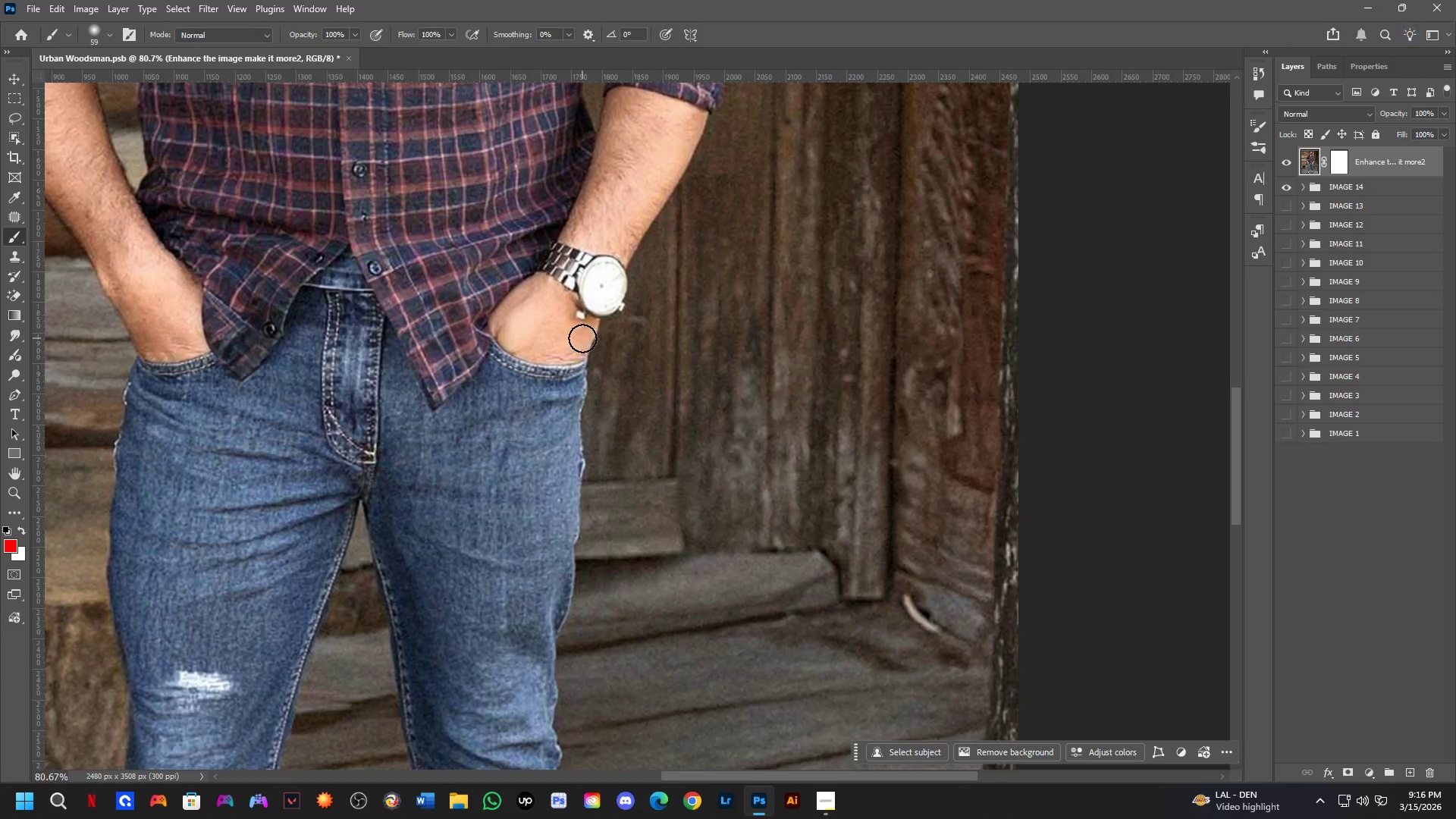 
left_click_drag(start_coordinate=[502, 582], to_coordinate=[573, 139])
 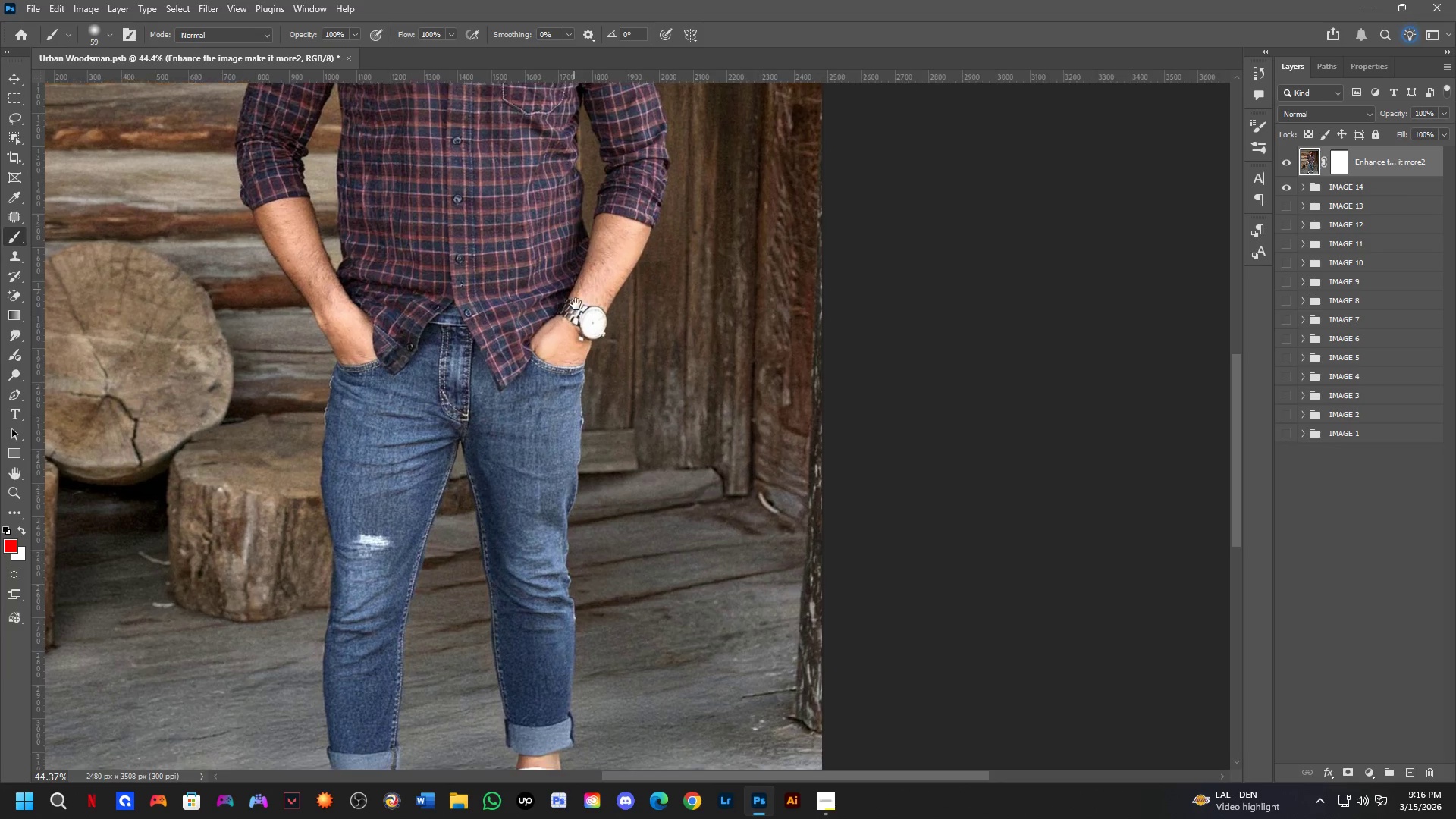 
key(Shift+ShiftLeft)
 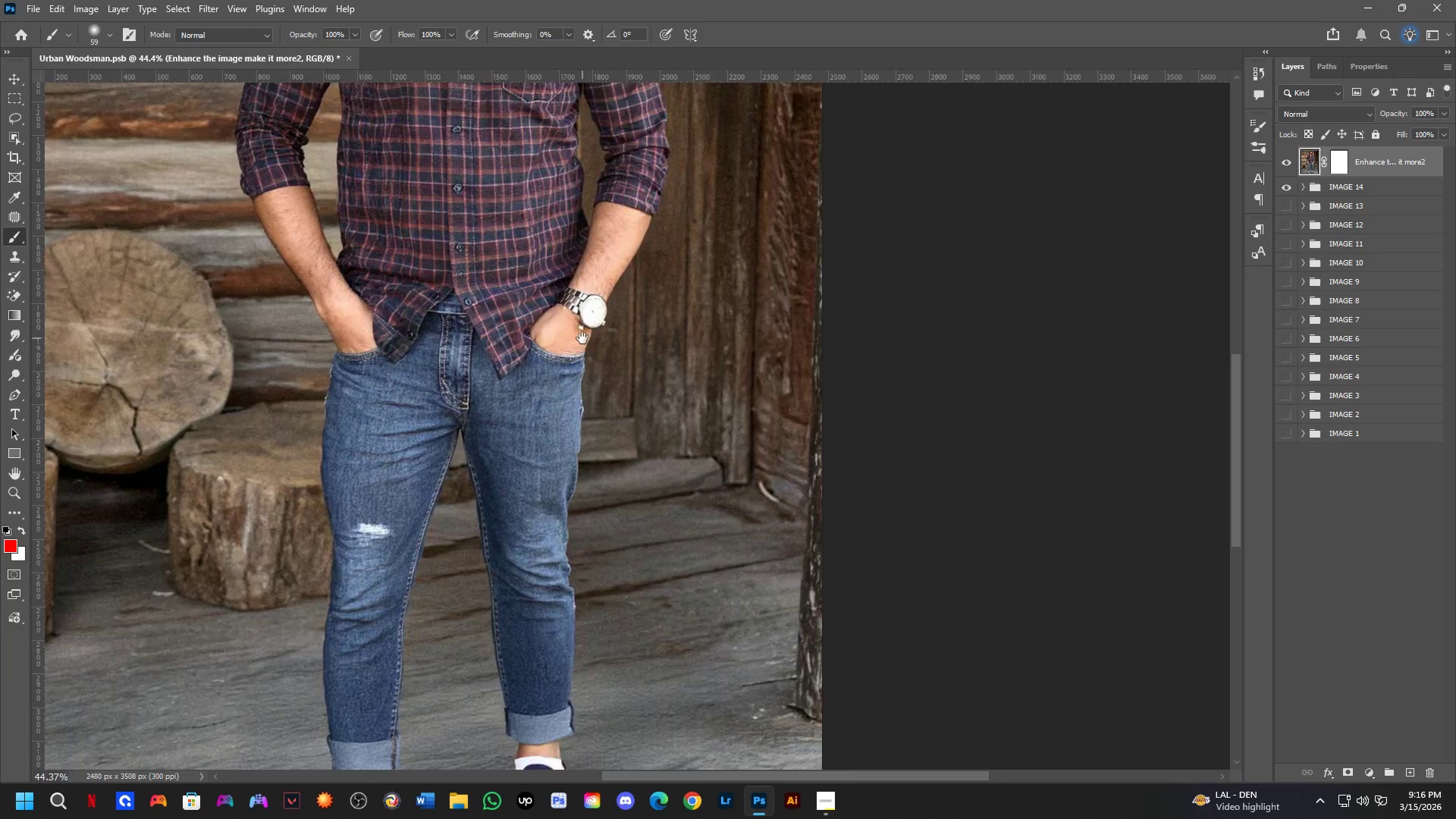 
scroll: coordinate [582, 338], scroll_direction: up, amount: 7.0
 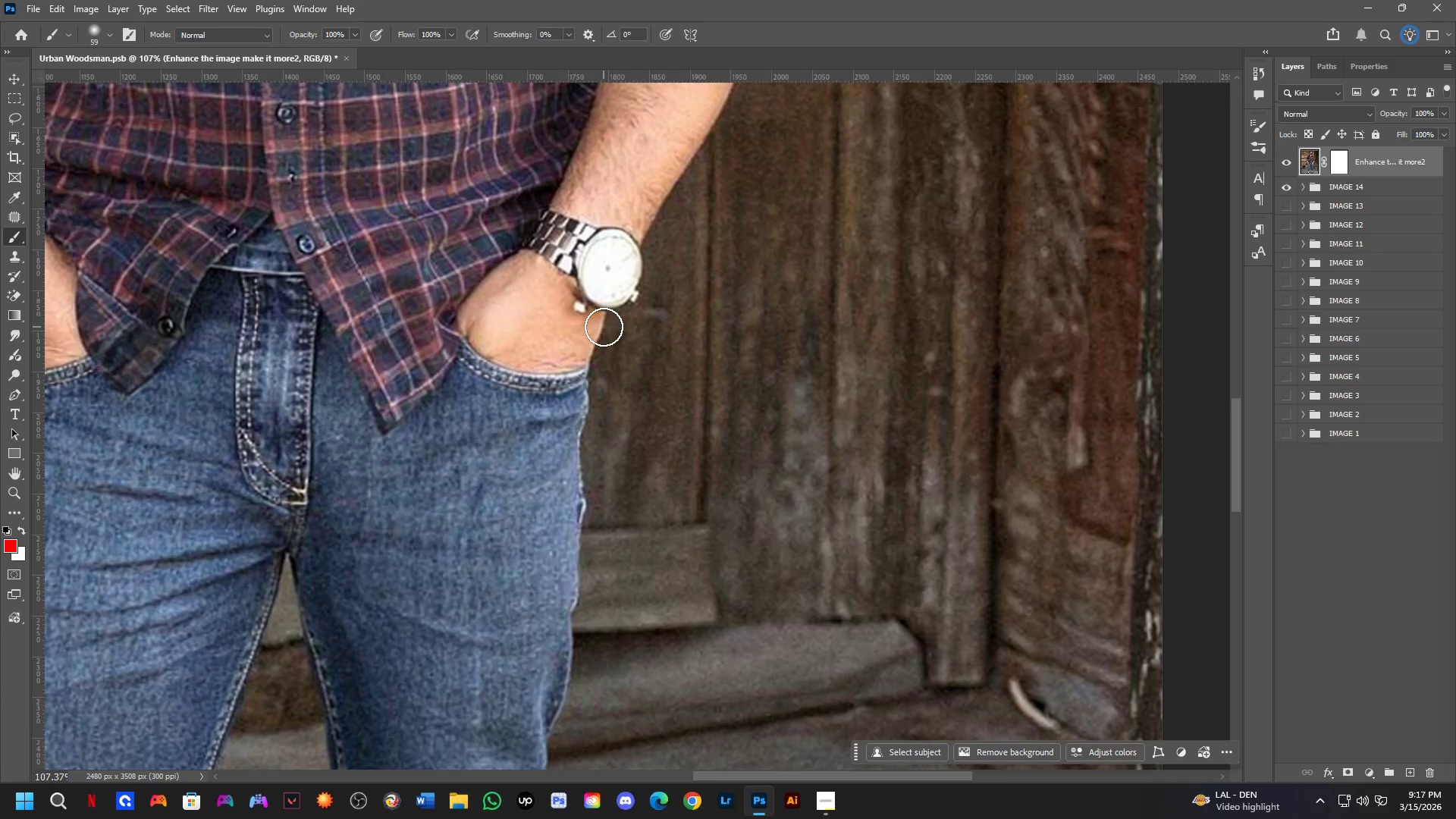 
hold_key(key=Space, duration=0.73)
 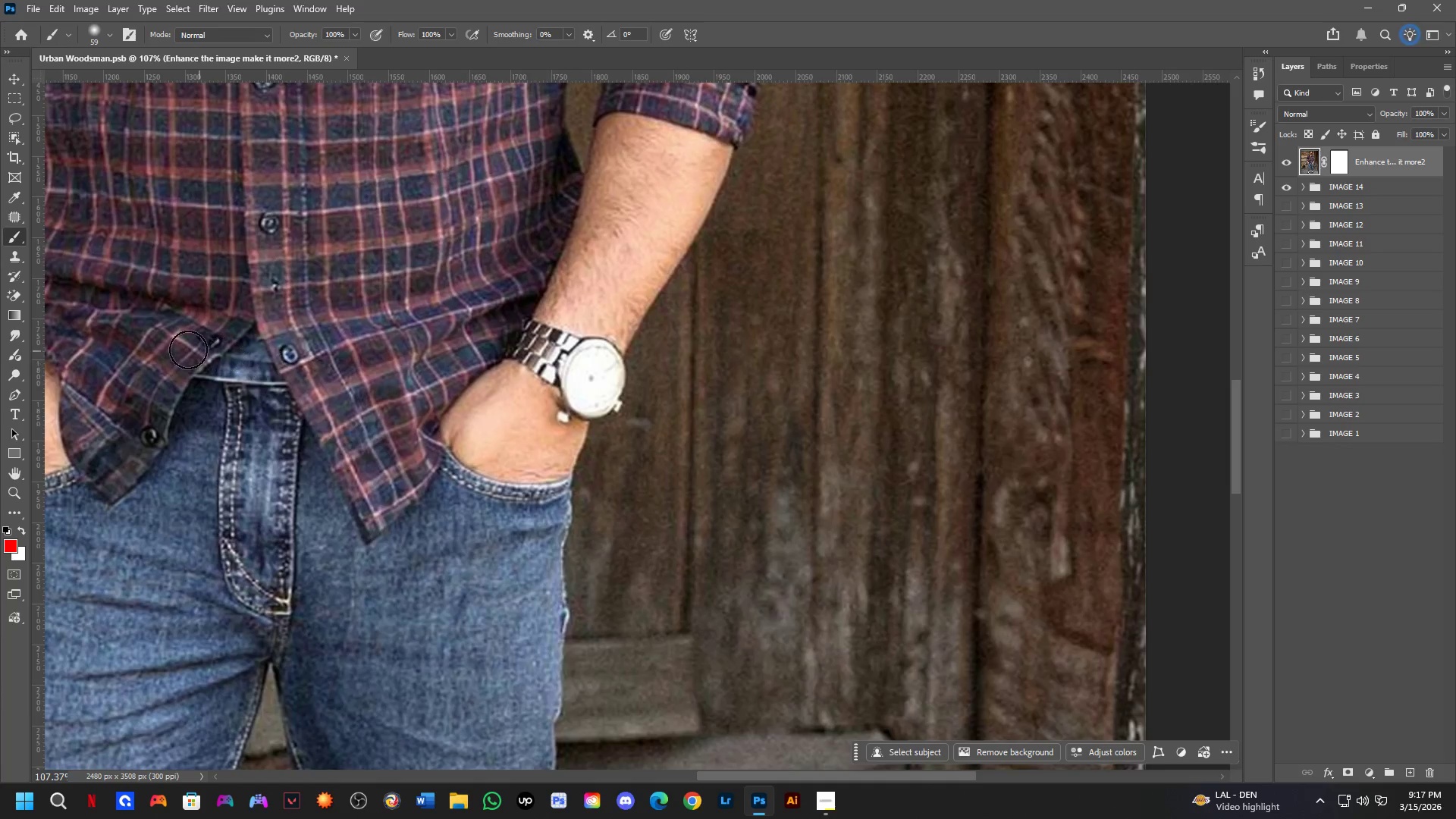 
left_click_drag(start_coordinate=[598, 318], to_coordinate=[582, 428])
 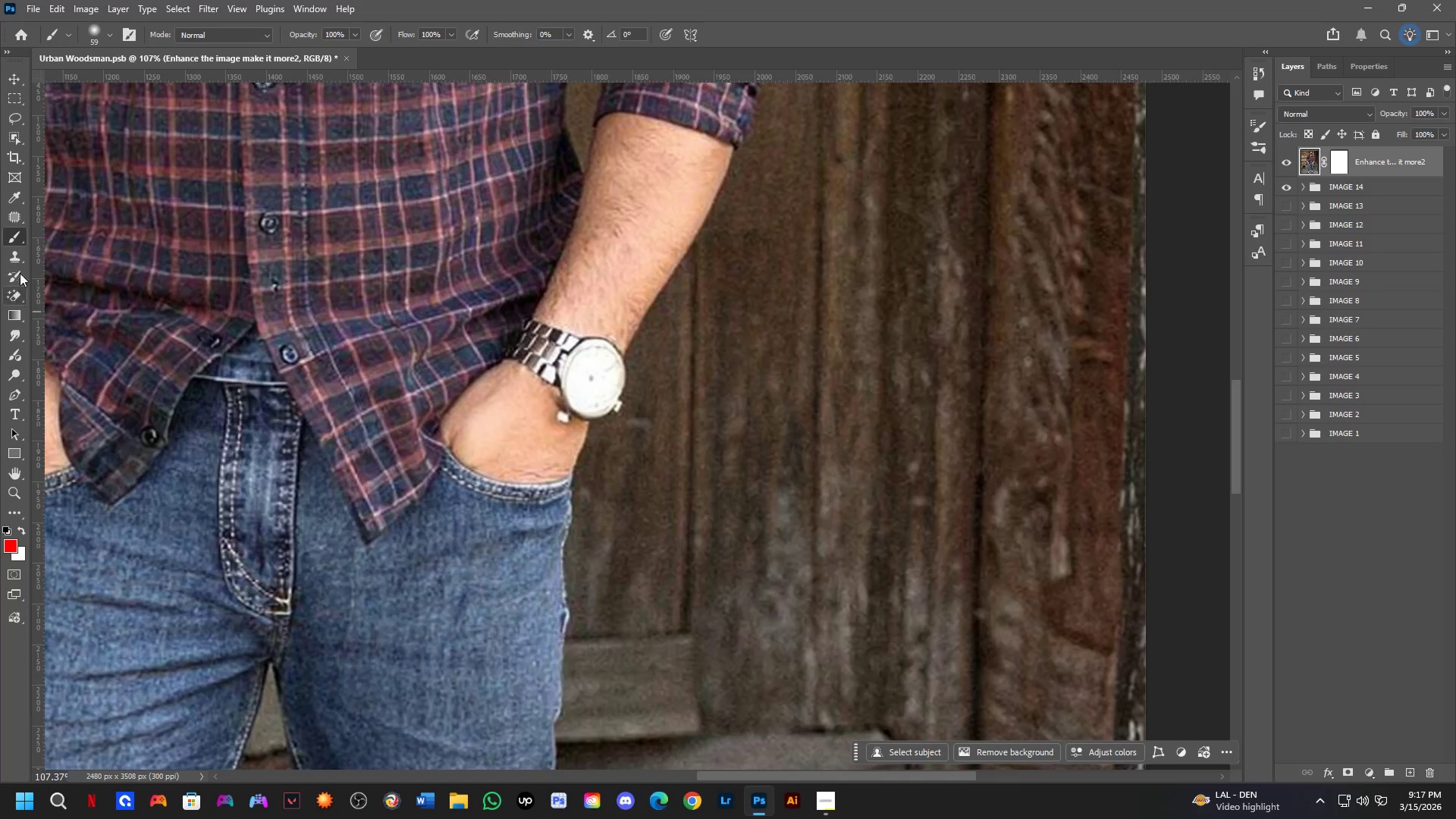 
left_click([19, 256])
 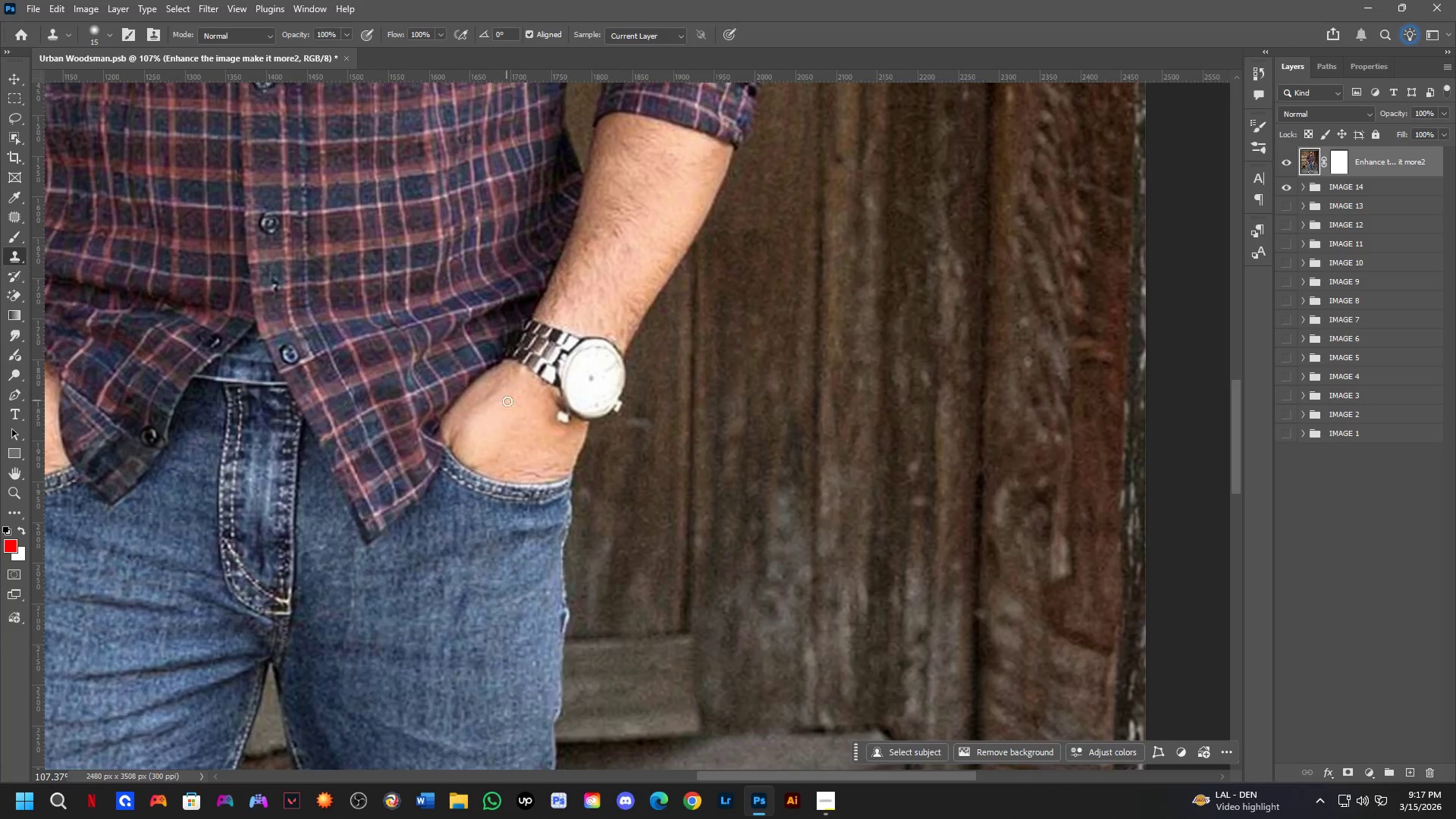 
scroll: coordinate [522, 372], scroll_direction: up, amount: 7.0
 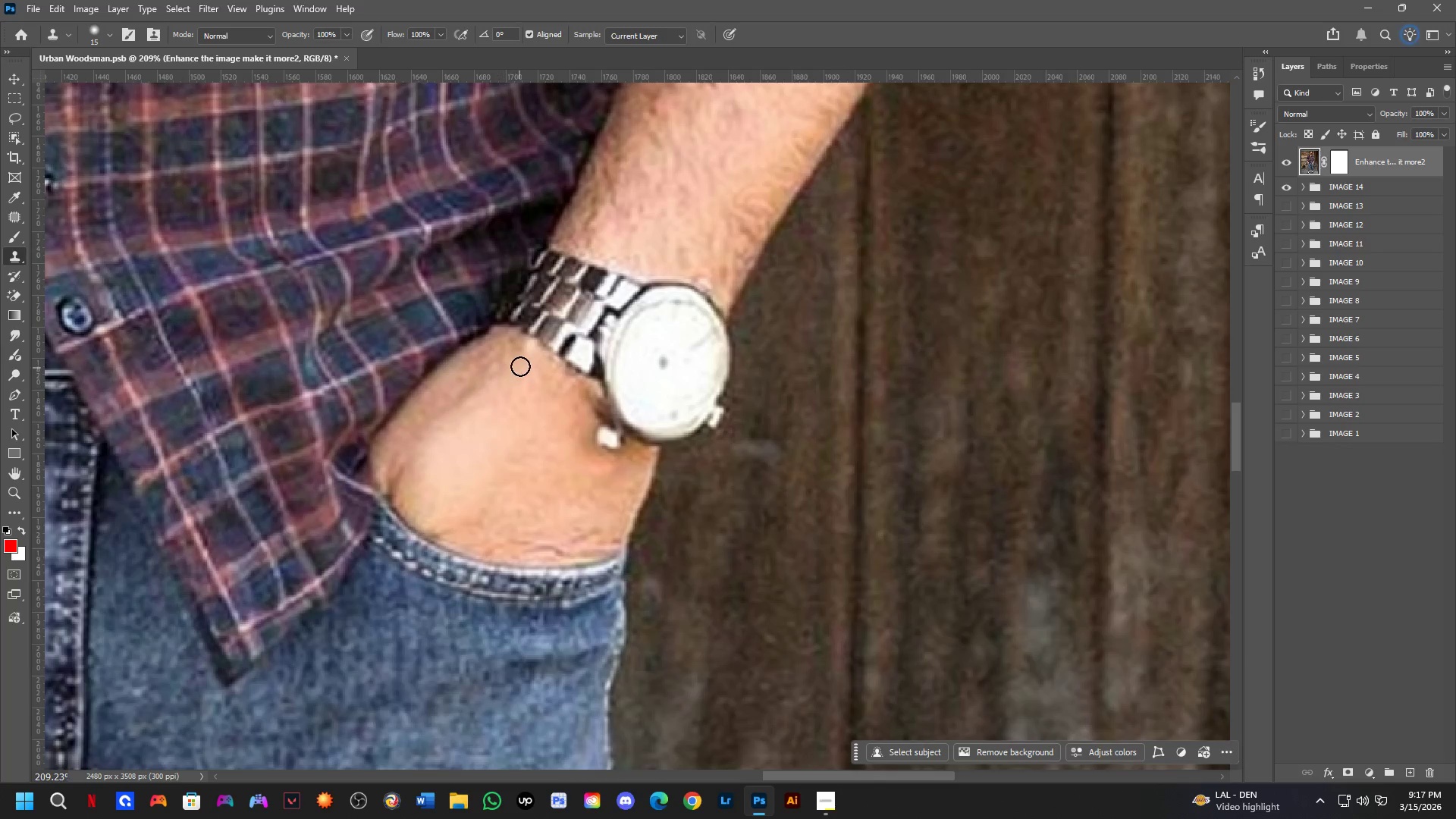 
hold_key(key=AltLeft, duration=0.67)
left_click([516, 363])
 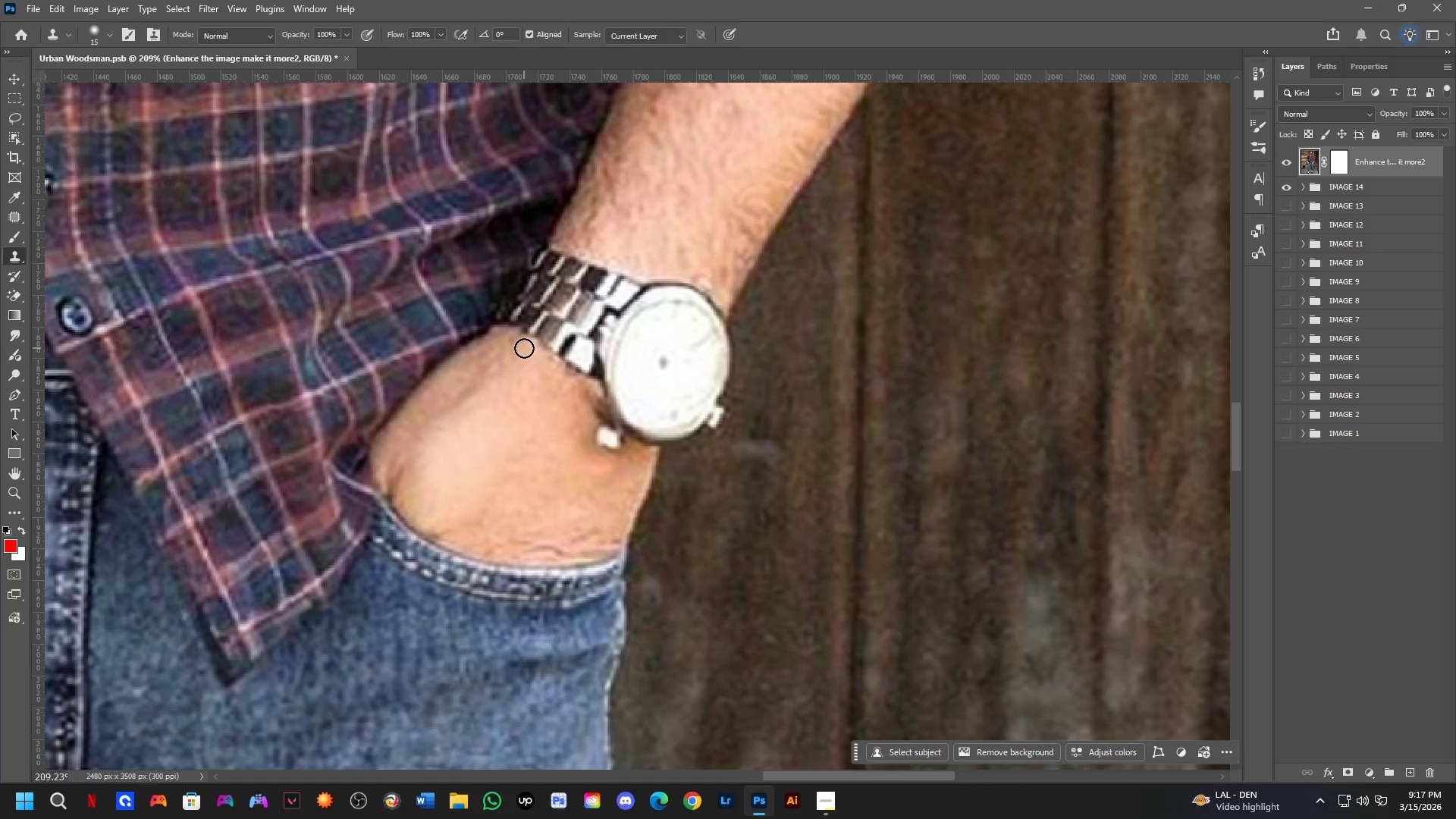 
left_click_drag(start_coordinate=[526, 348], to_coordinate=[532, 346])
 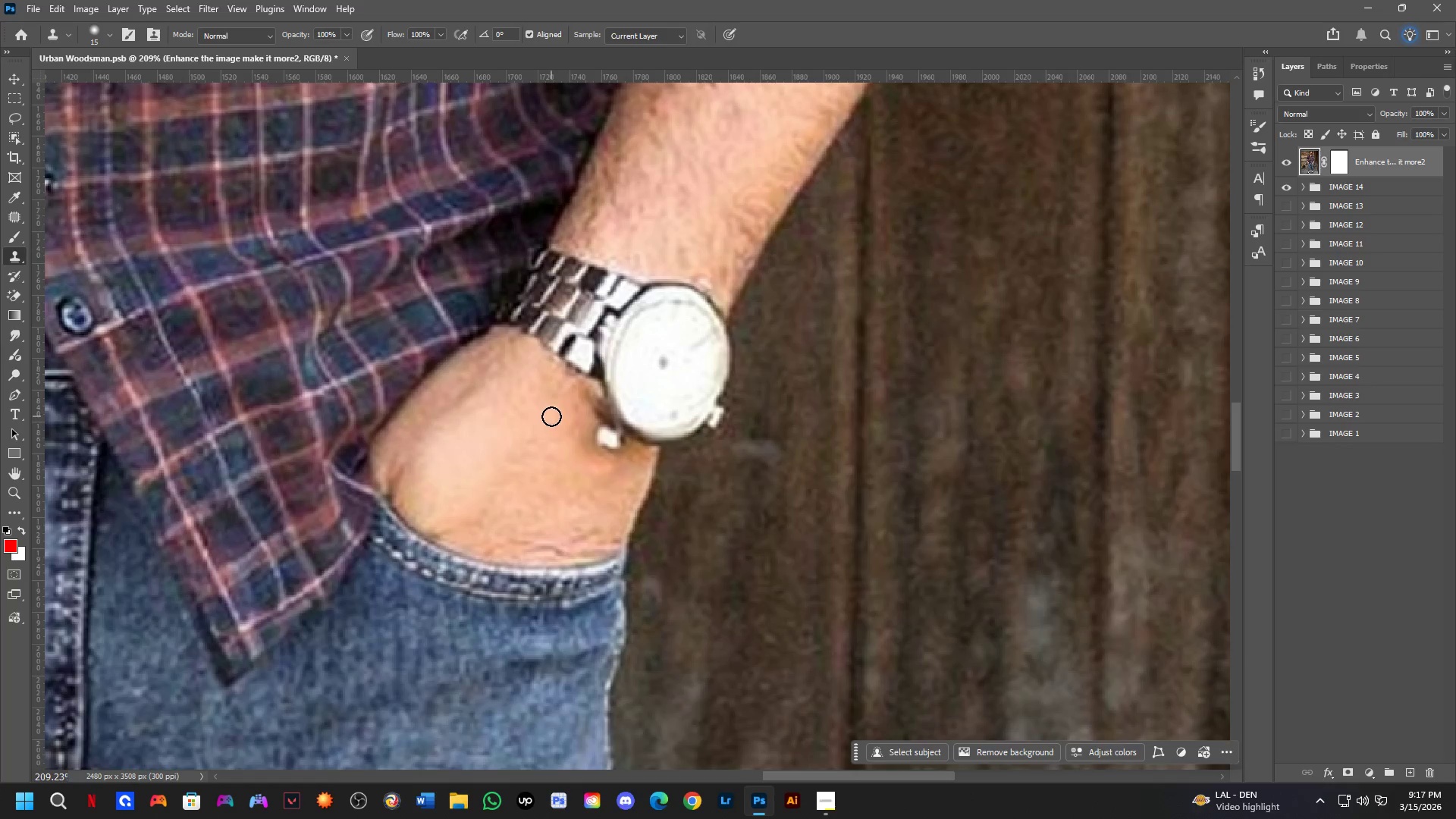 
hold_key(key=ShiftLeft, duration=0.5)
 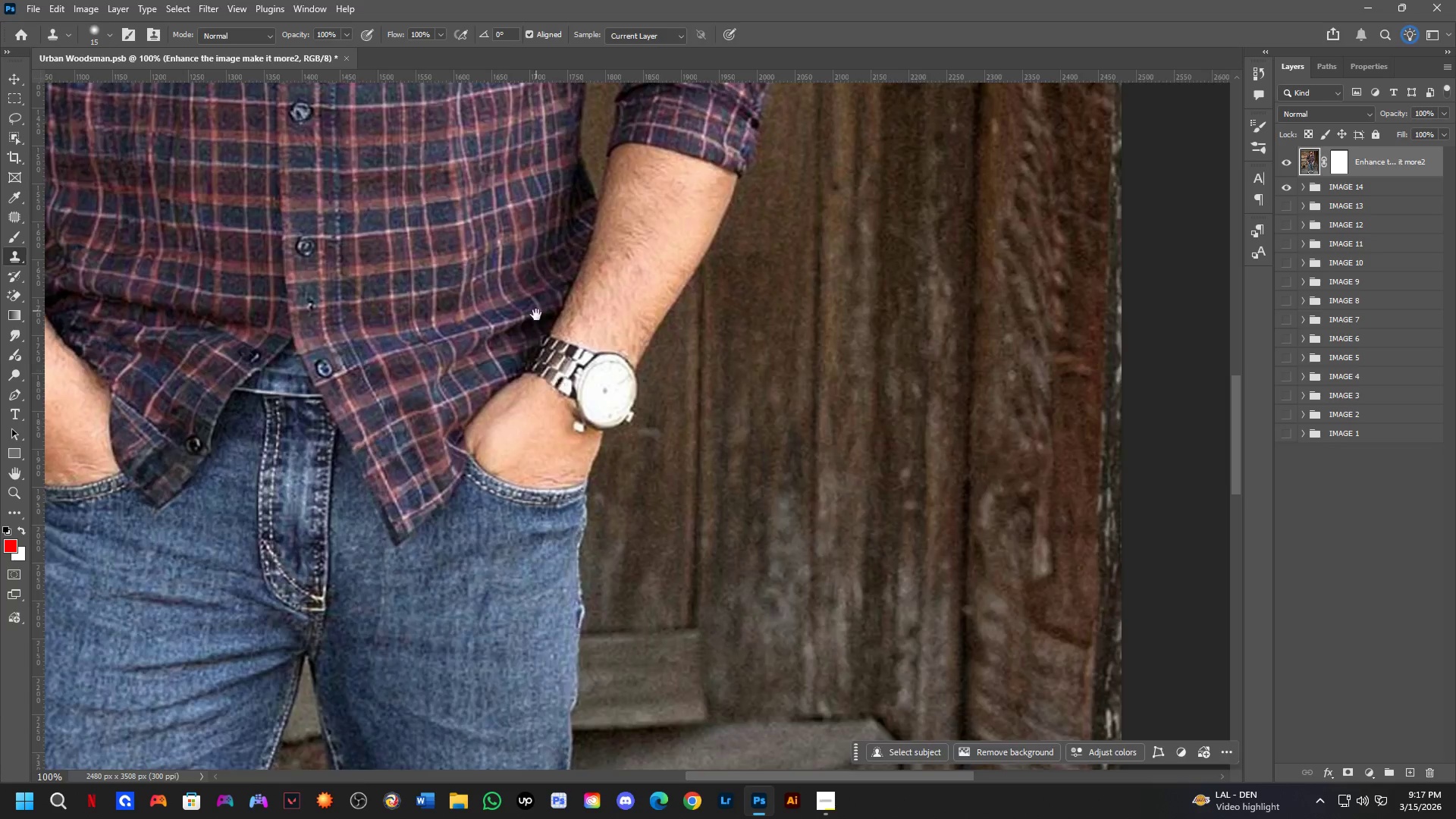 
hold_key(key=ShiftLeft, duration=4.89)
 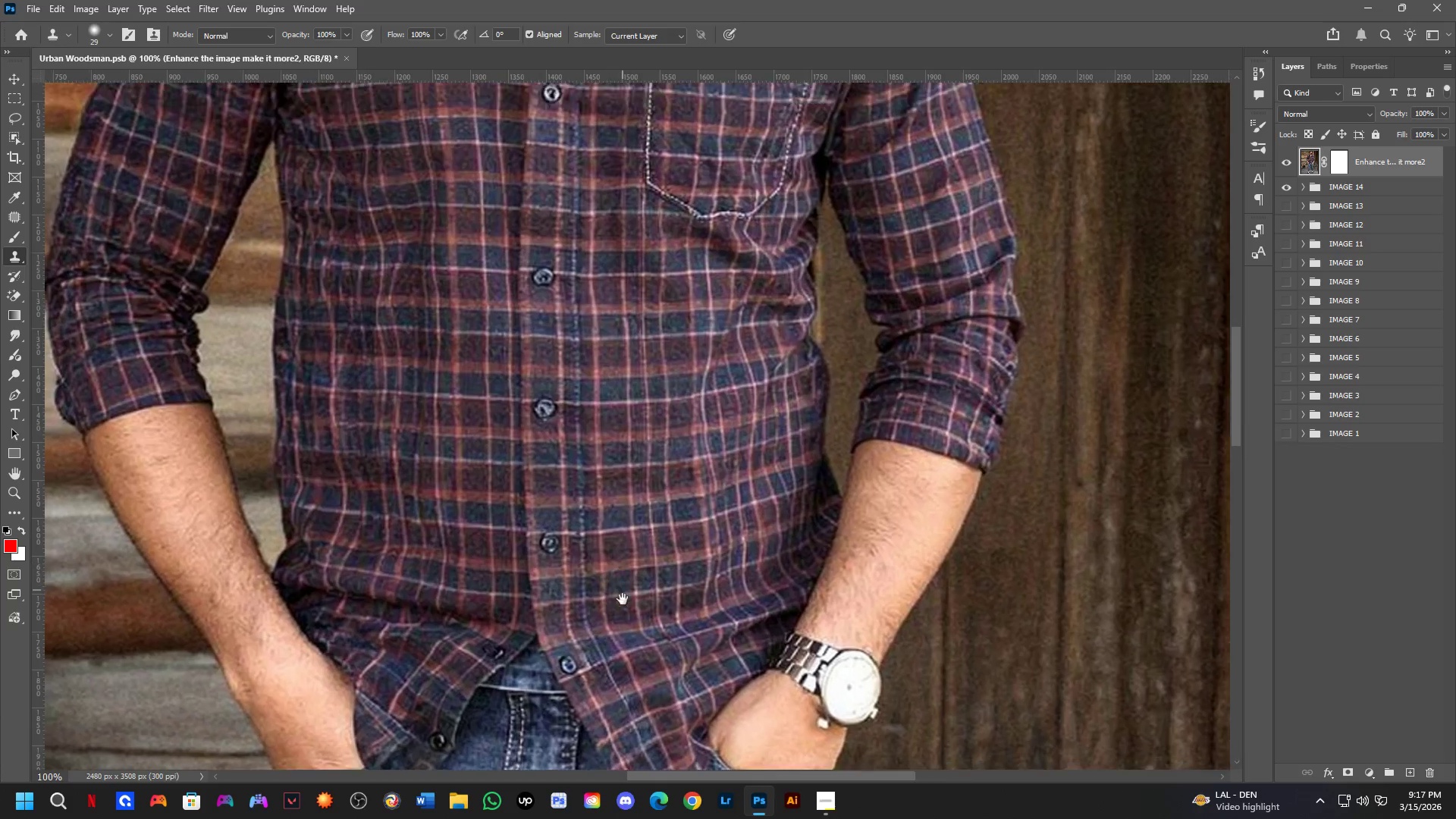 
hold_key(key=Space, duration=0.62)
 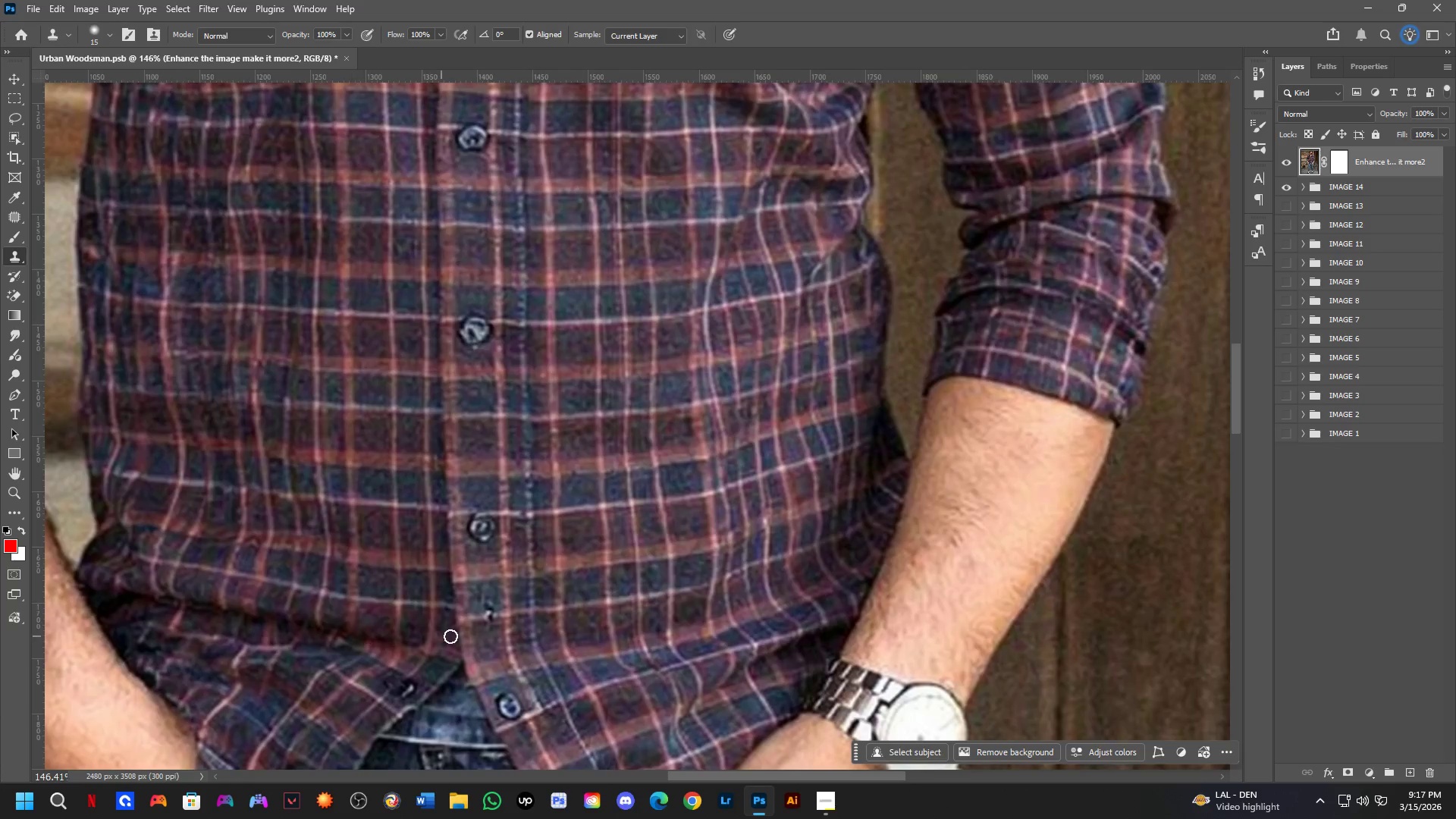 
scroll: coordinate [551, 416], scroll_direction: down, amount: 2.0
 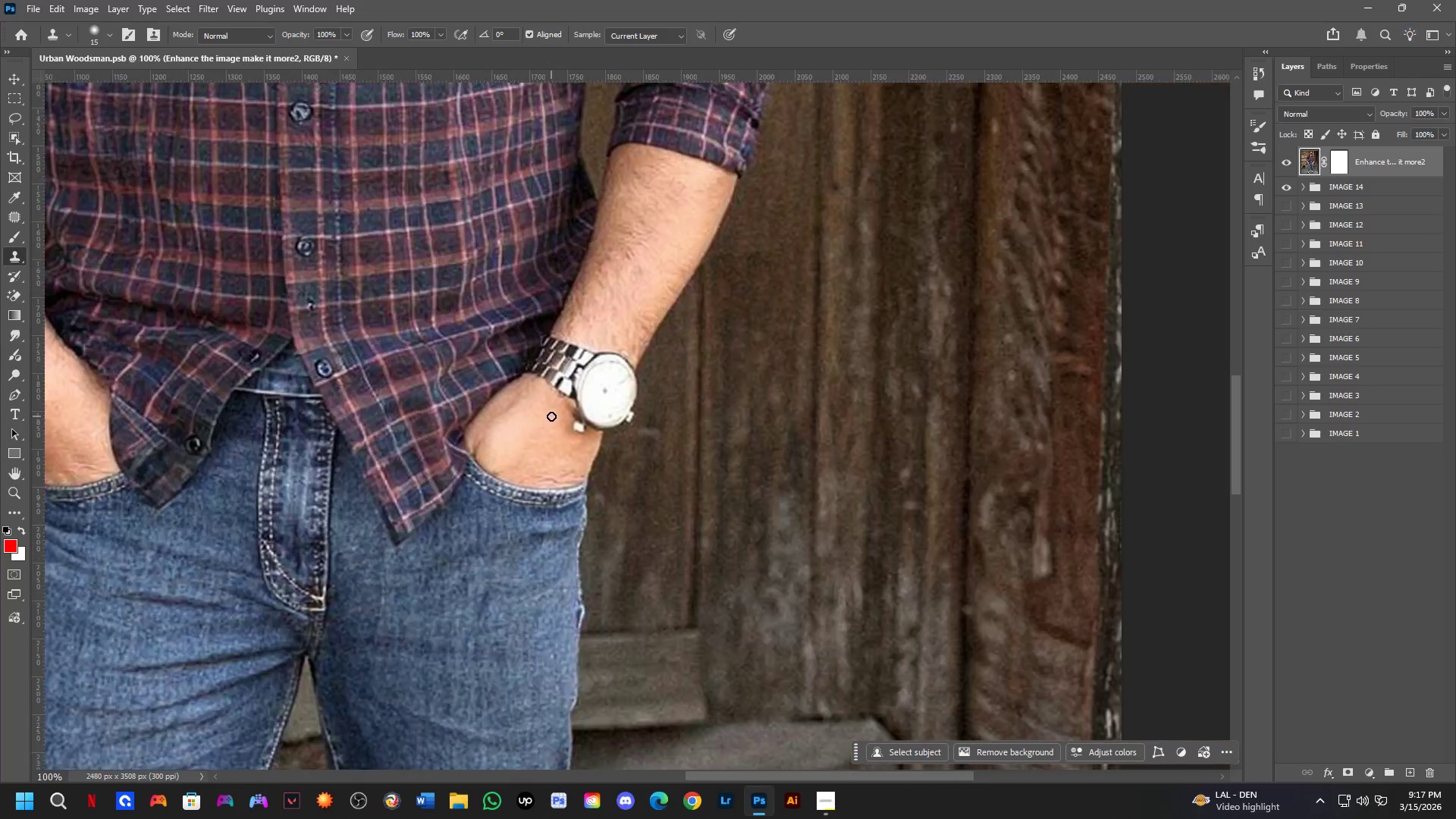 
left_click_drag(start_coordinate=[538, 327], to_coordinate=[666, 650])
 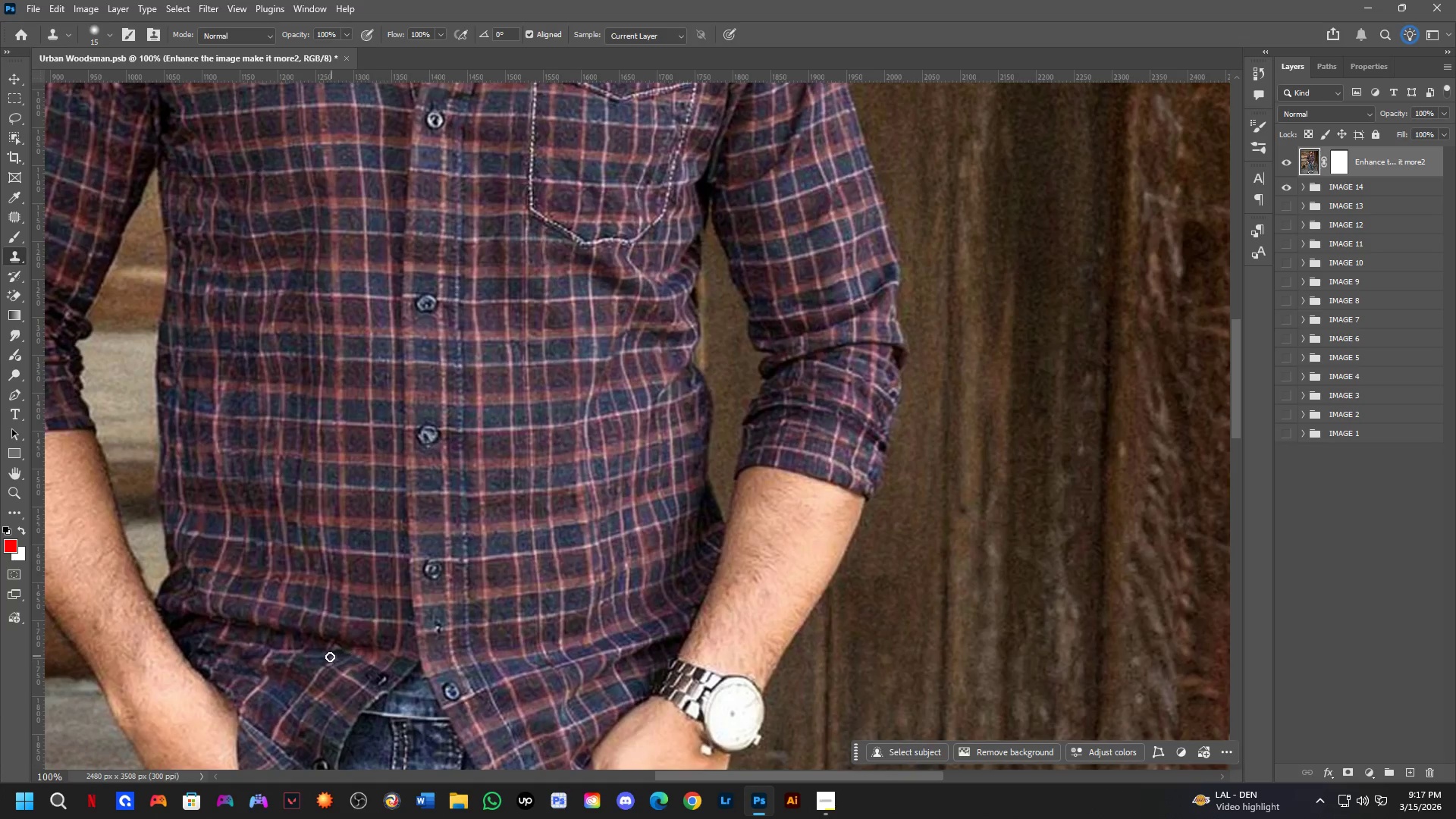 
hold_key(key=AltLeft, duration=0.5)
 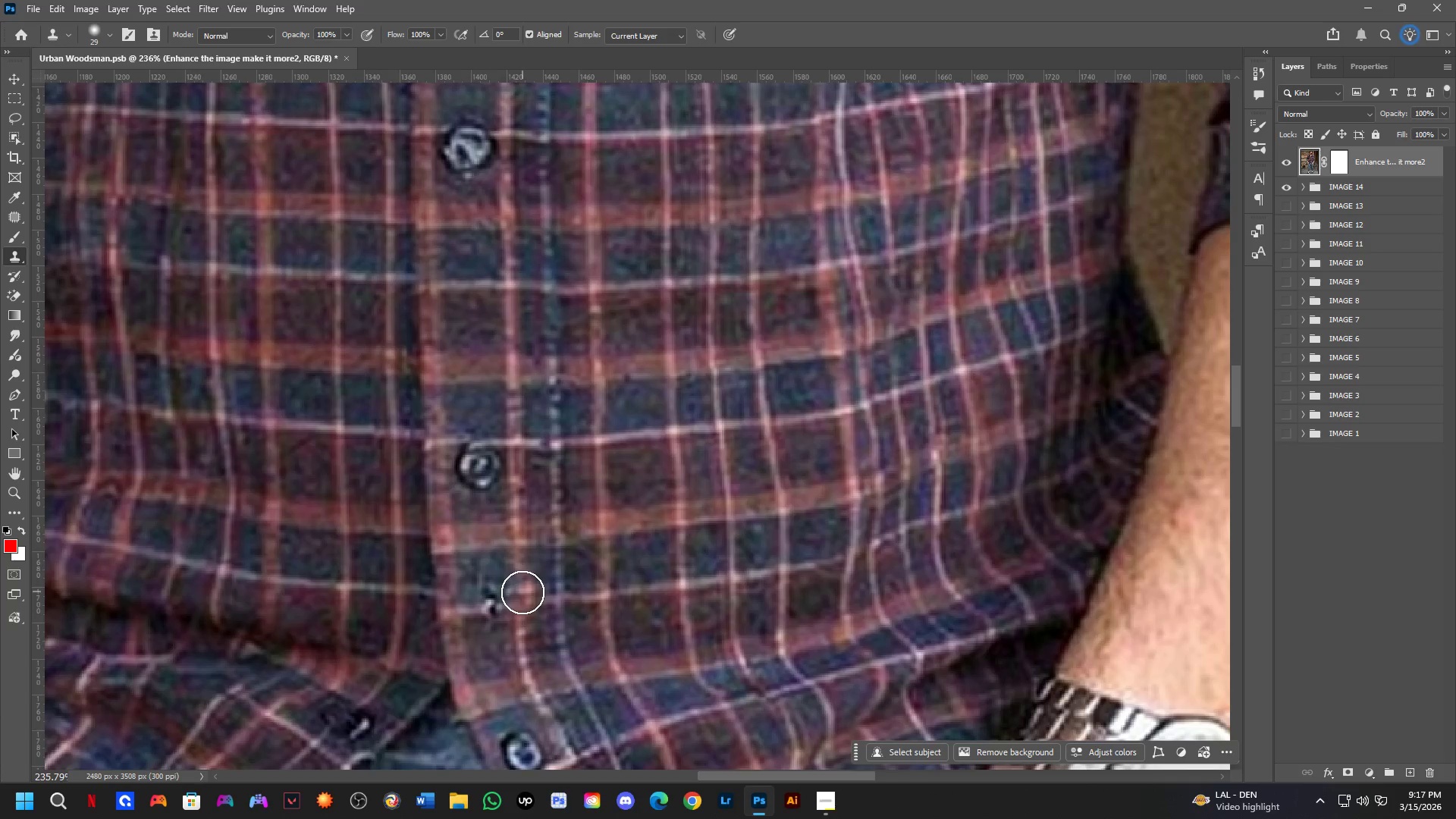 
scroll: coordinate [519, 619], scroll_direction: up, amount: 9.0
 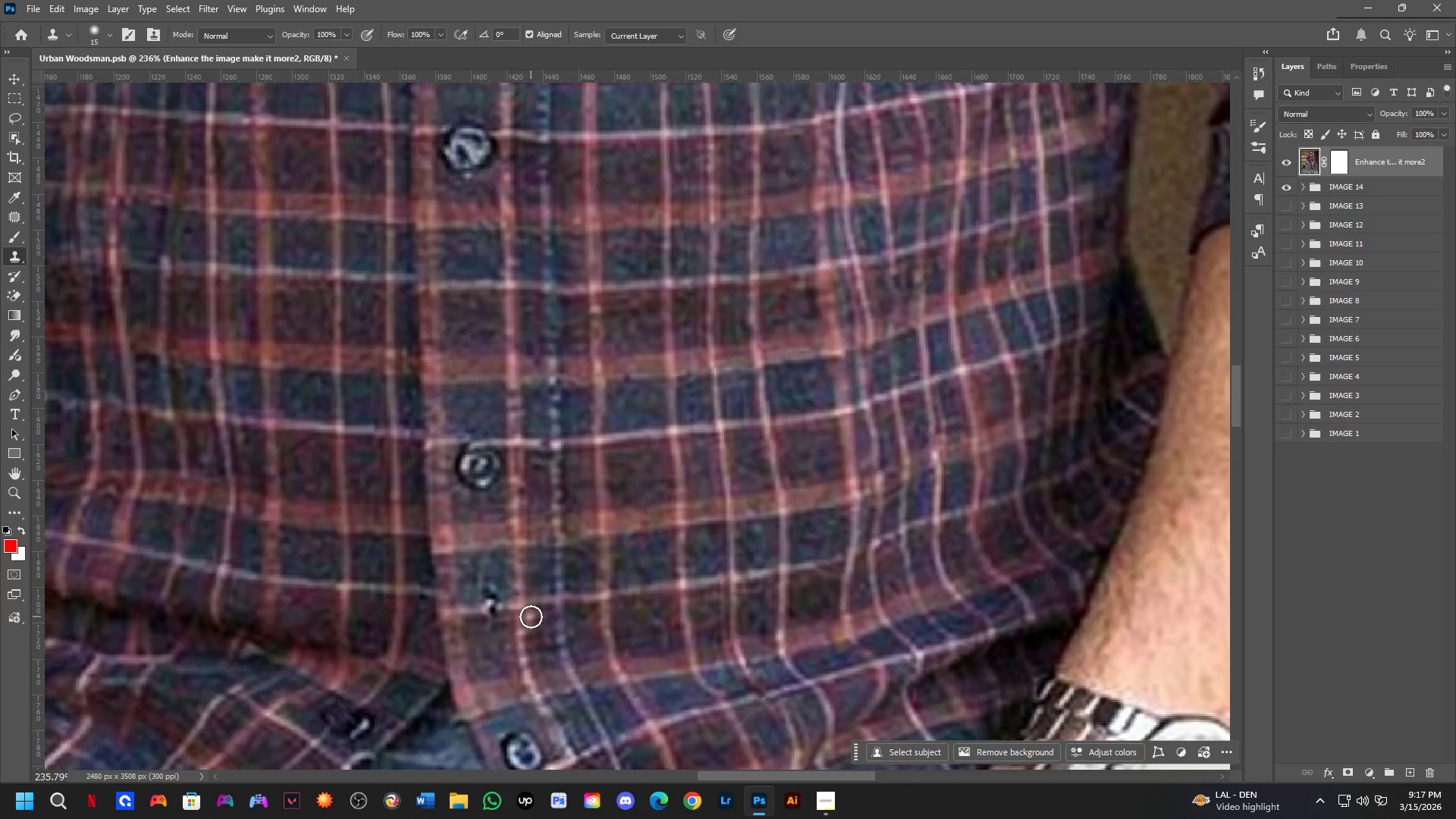 
hold_key(key=AltLeft, duration=0.78)
 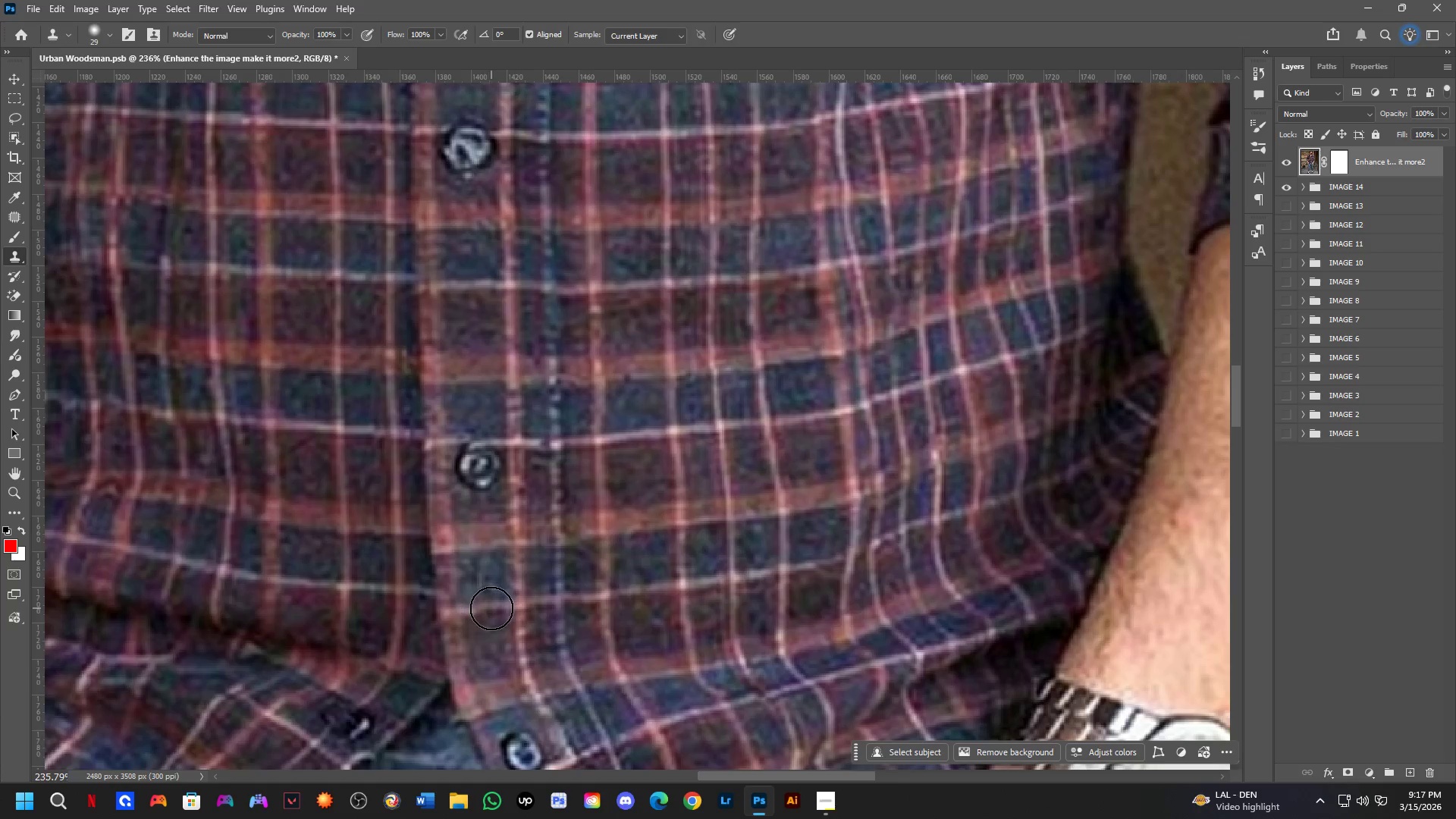 
hold_key(key=AltLeft, duration=24.14)
left_click([491, 608])
 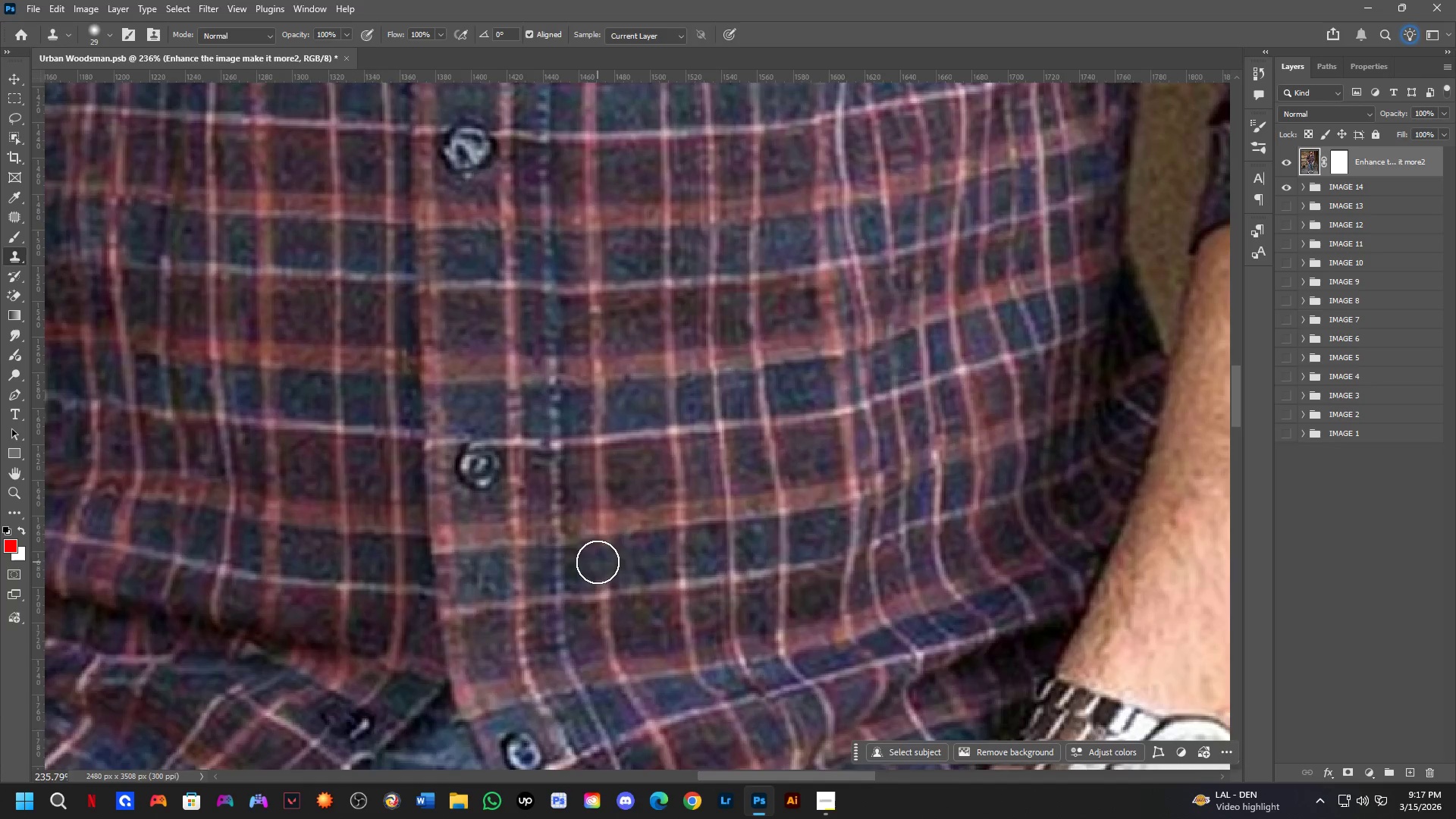 
hold_key(key=Space, duration=0.59)
 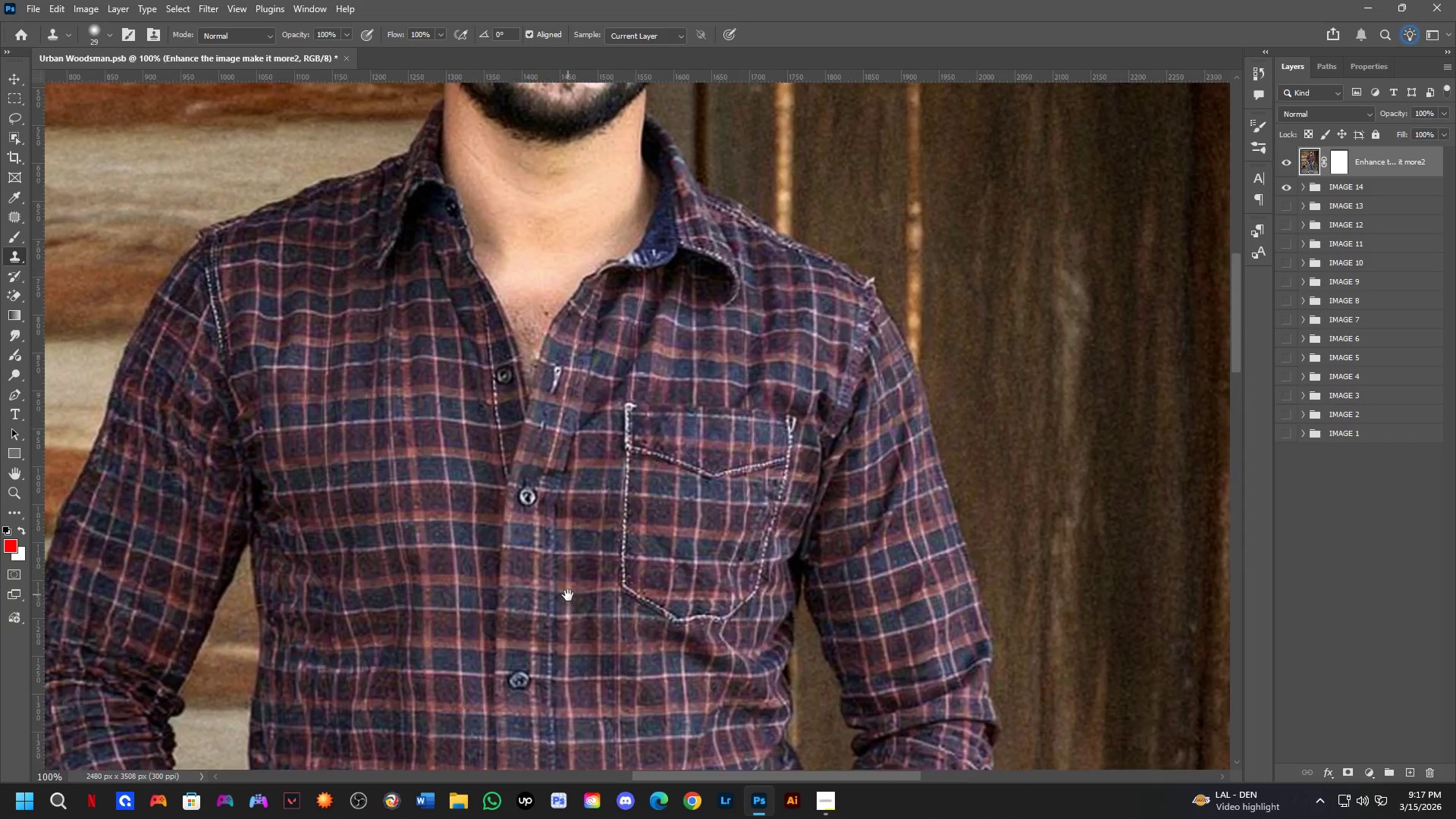 
left_click_drag(start_coordinate=[620, 559], to_coordinate=[623, 731])
 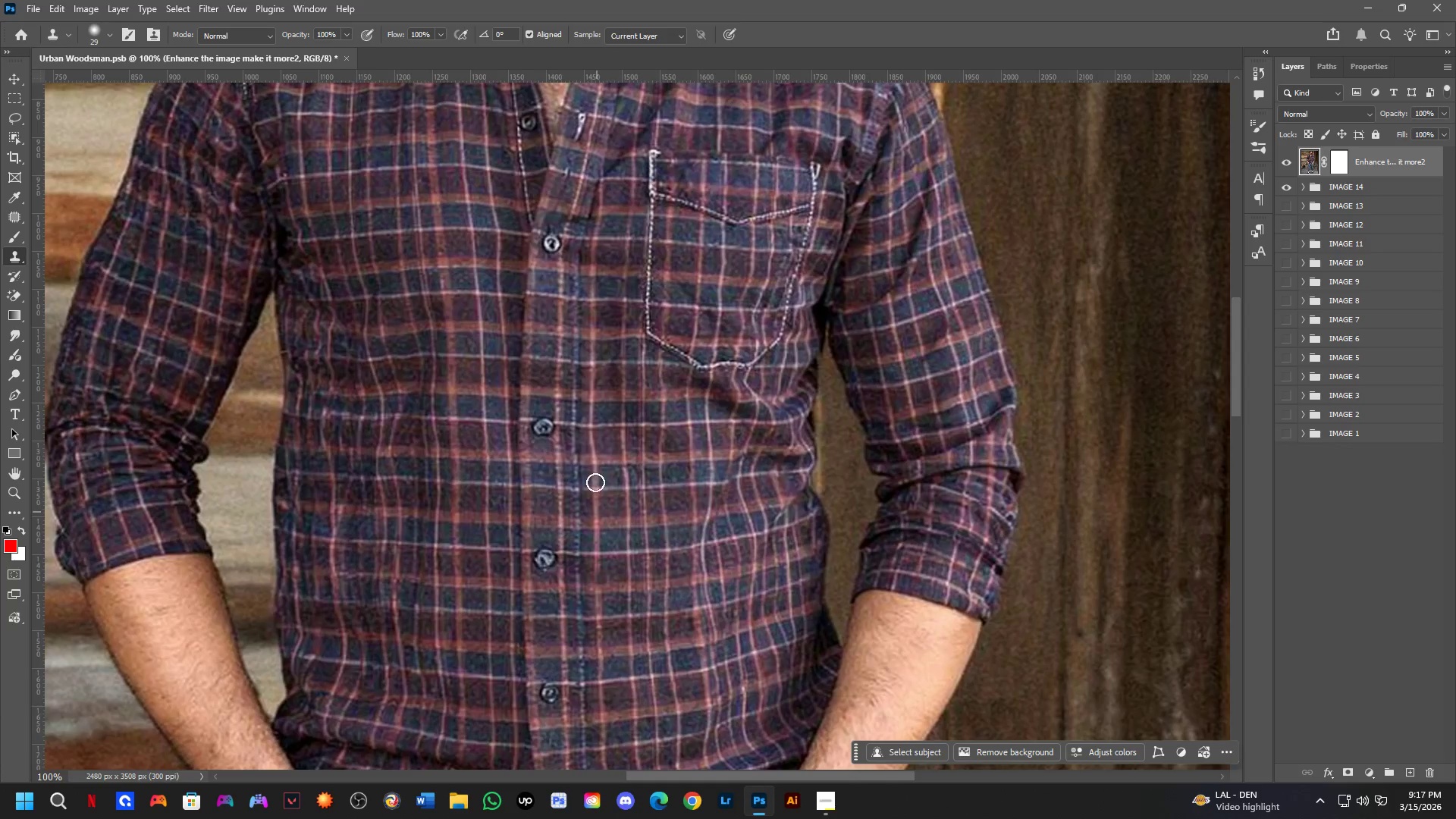 
scroll: coordinate [598, 561], scroll_direction: down, amount: 2.0
 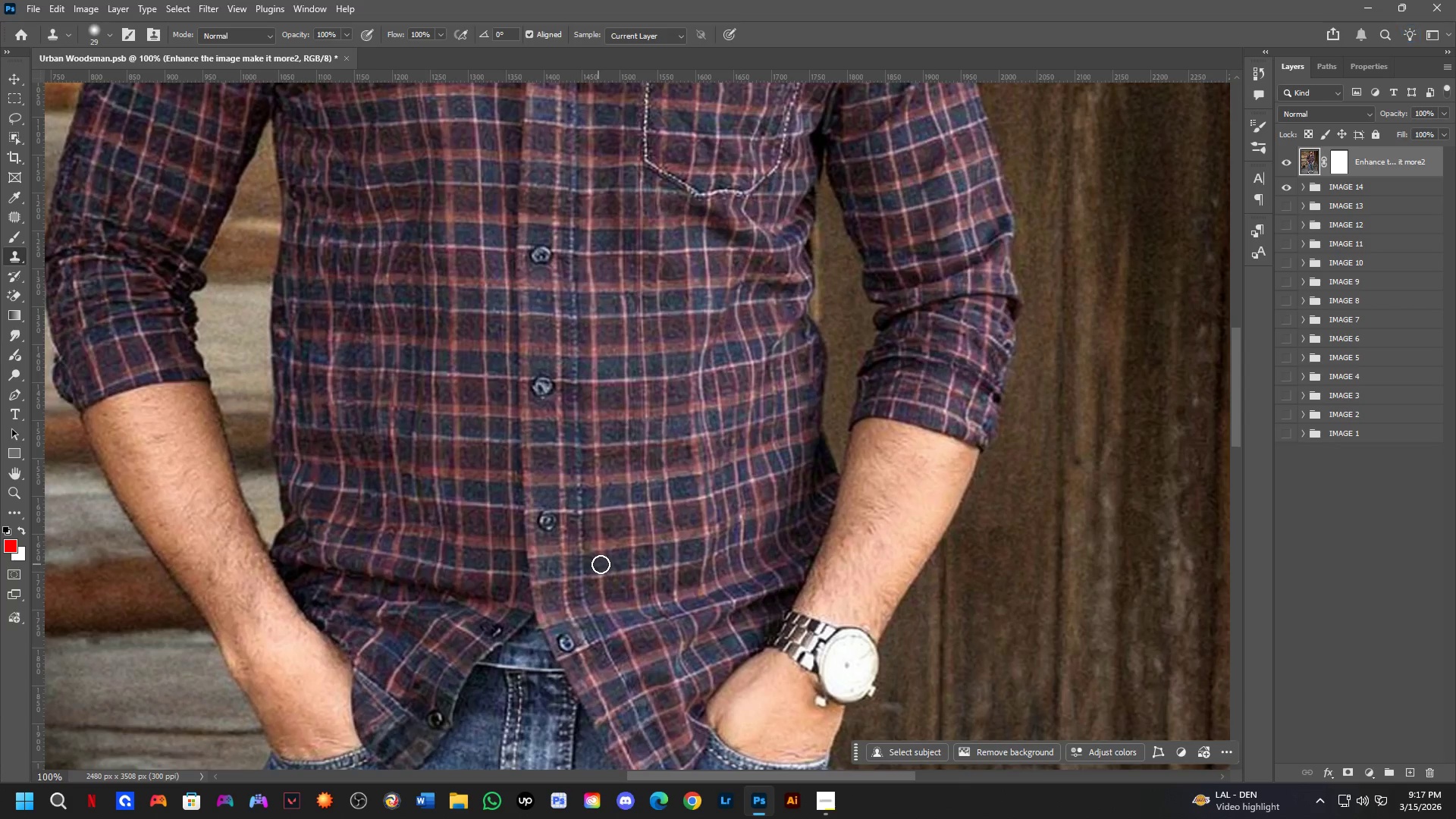 
hold_key(key=Space, duration=0.64)
 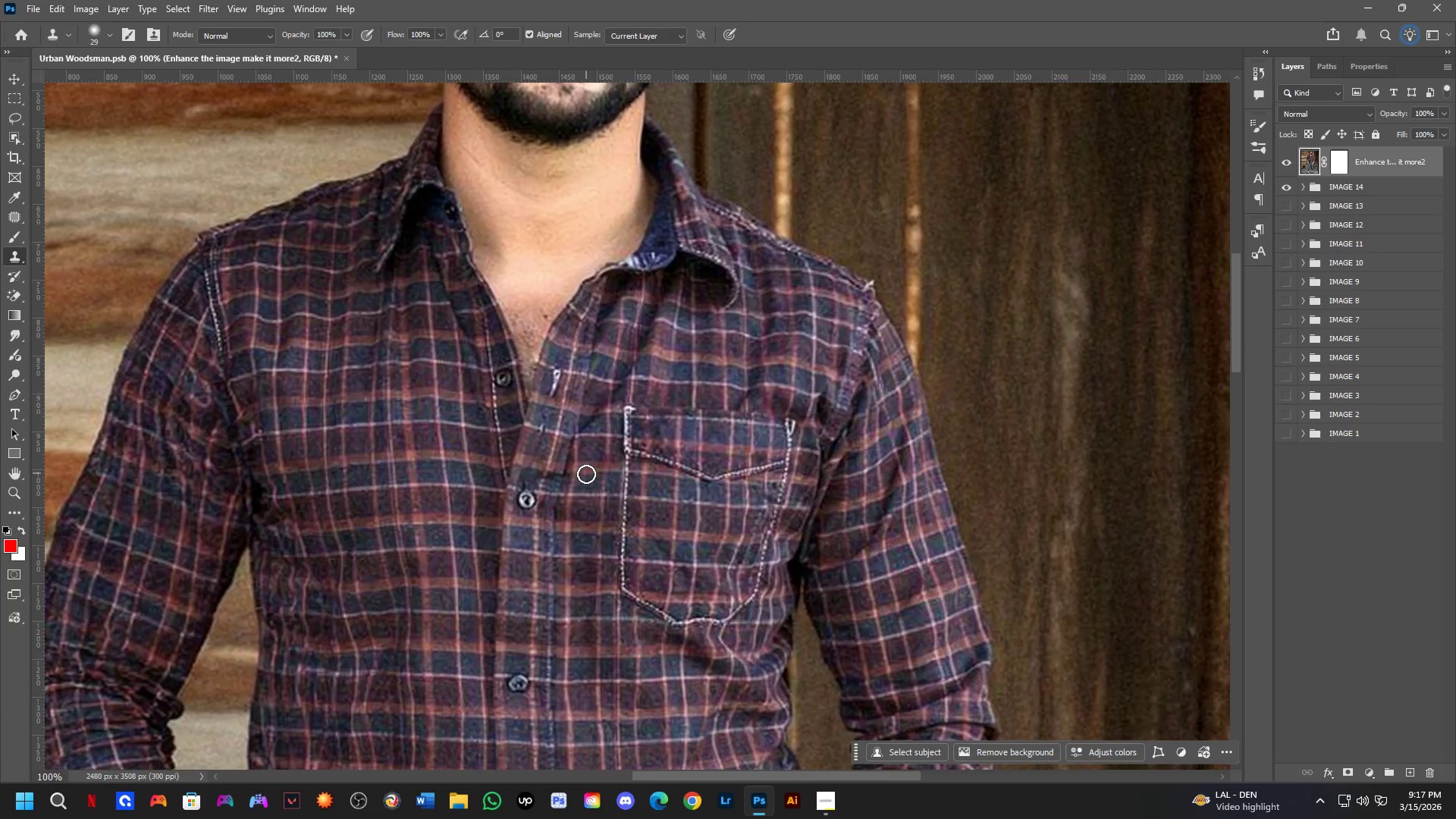 
left_click_drag(start_coordinate=[592, 340], to_coordinate=[567, 596])
 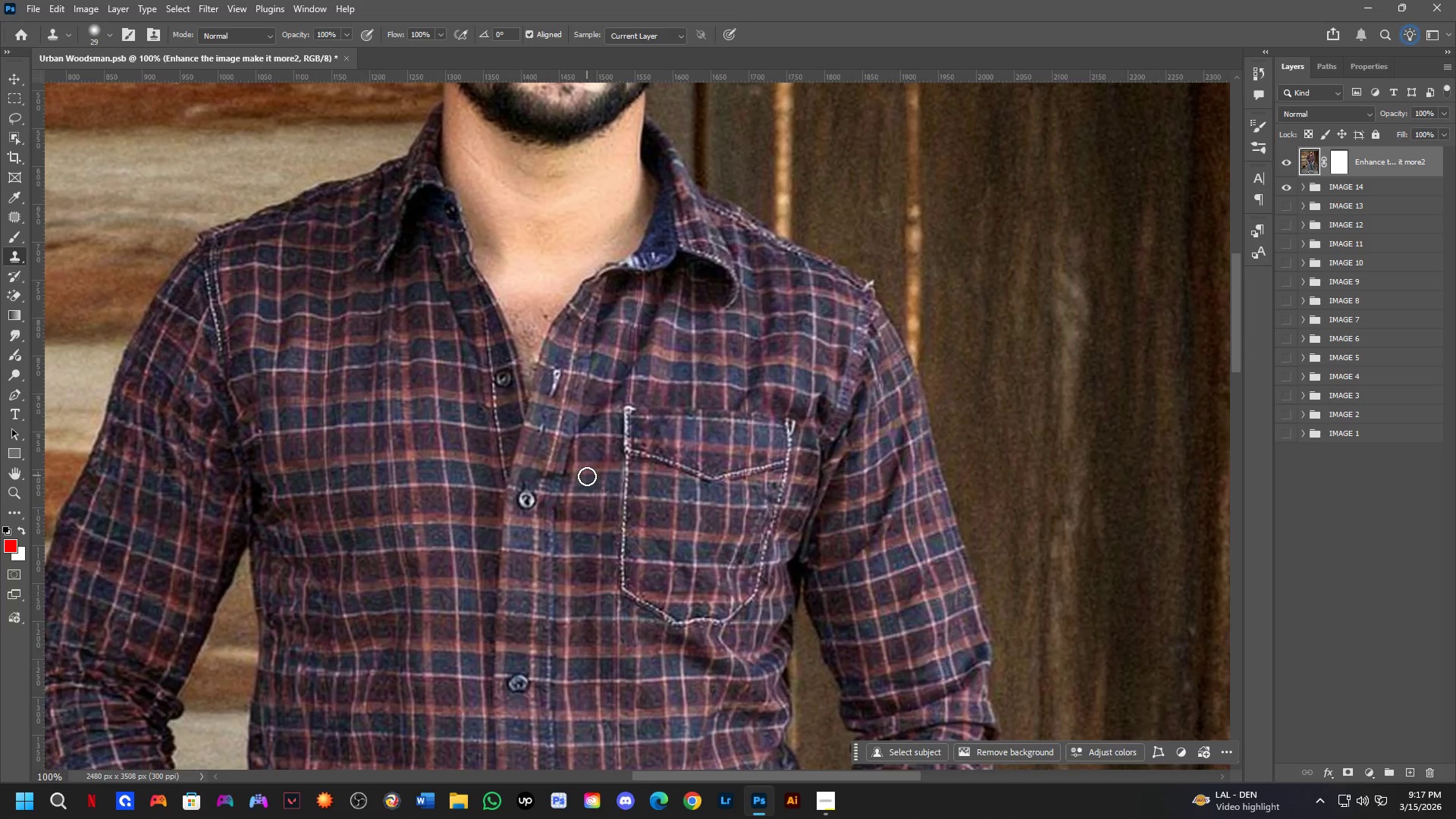 
hold_key(key=Space, duration=0.91)
 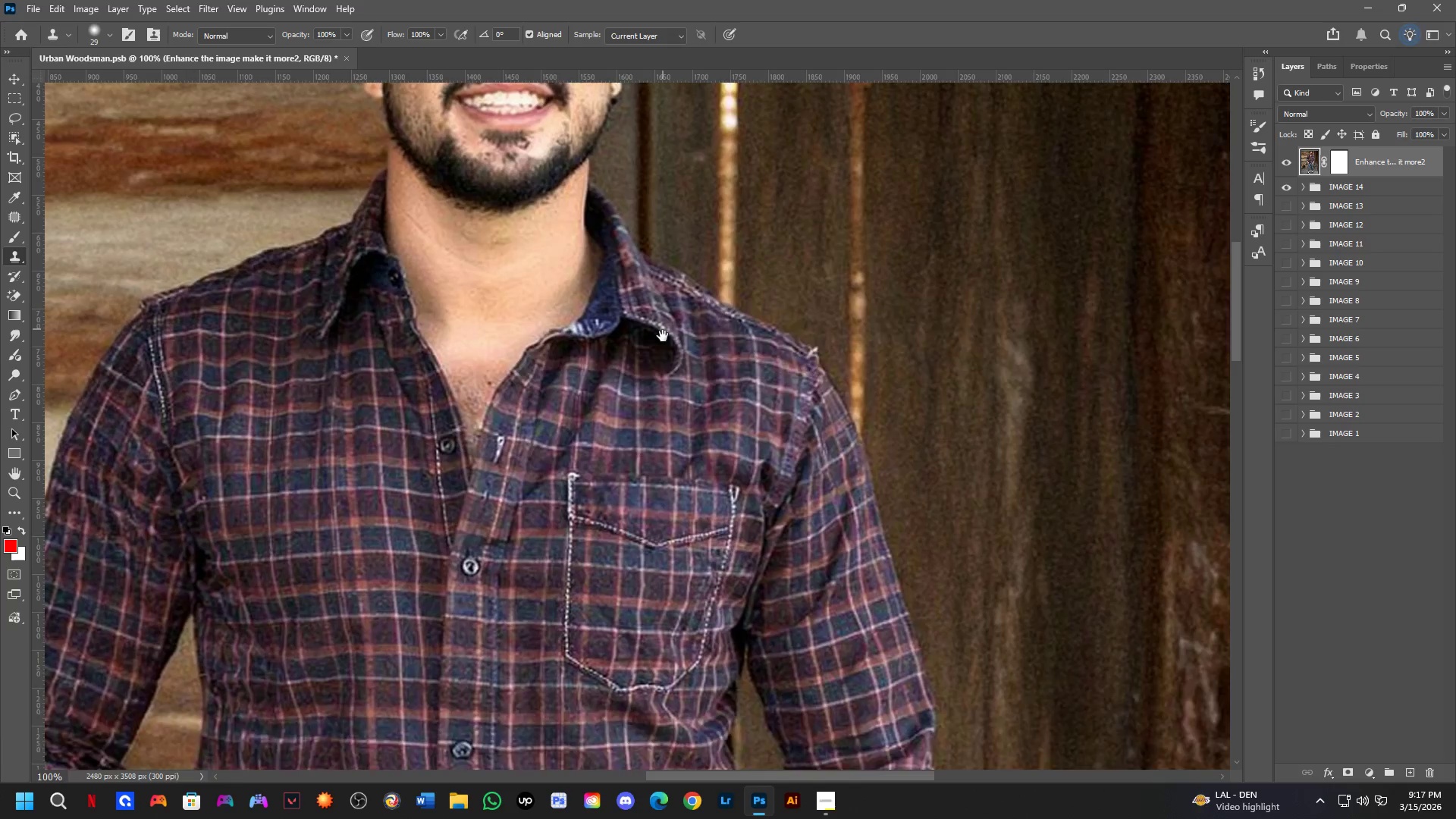 
left_click_drag(start_coordinate=[644, 424], to_coordinate=[588, 486])
 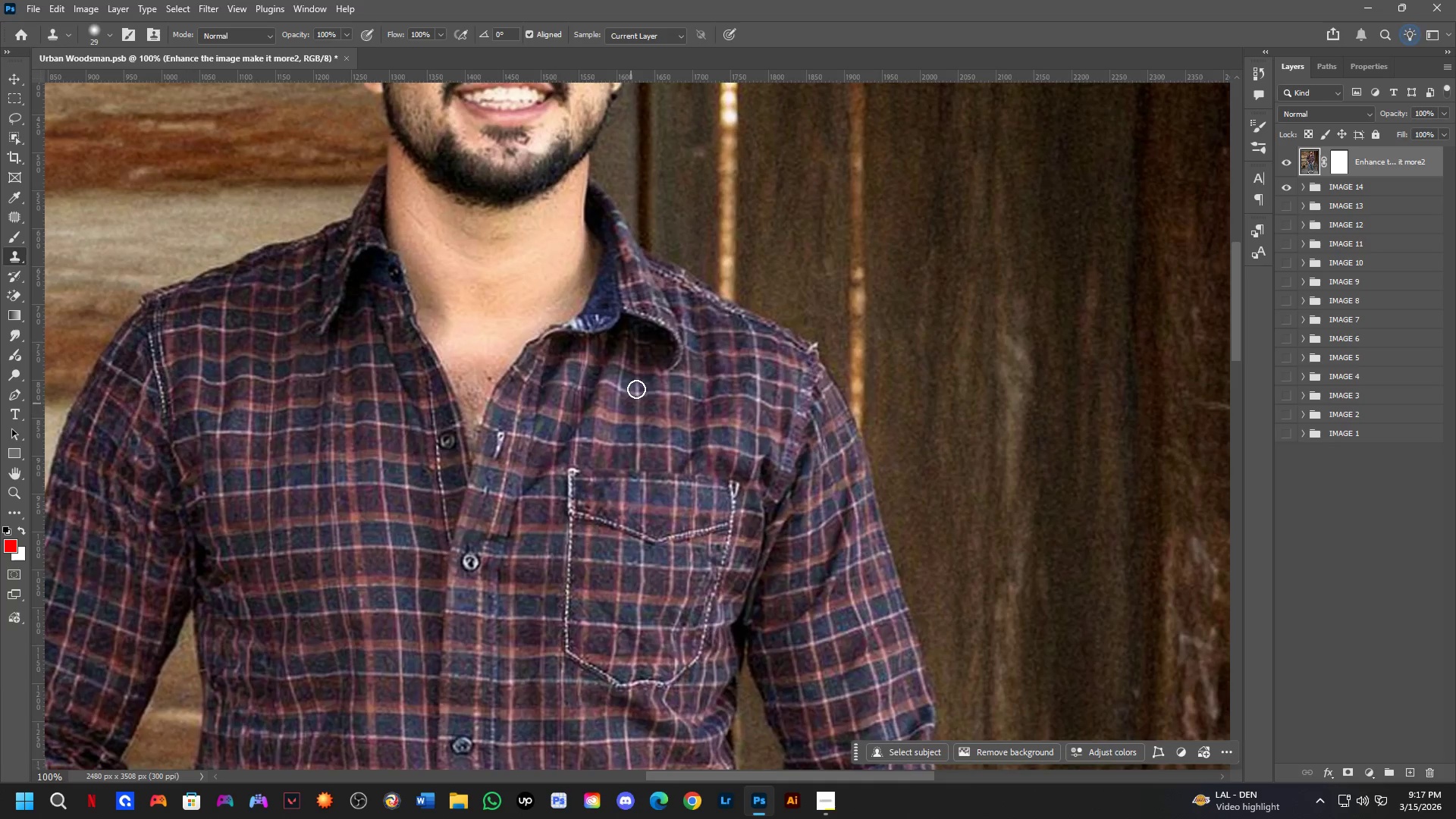 
hold_key(key=Space, duration=1.5)
 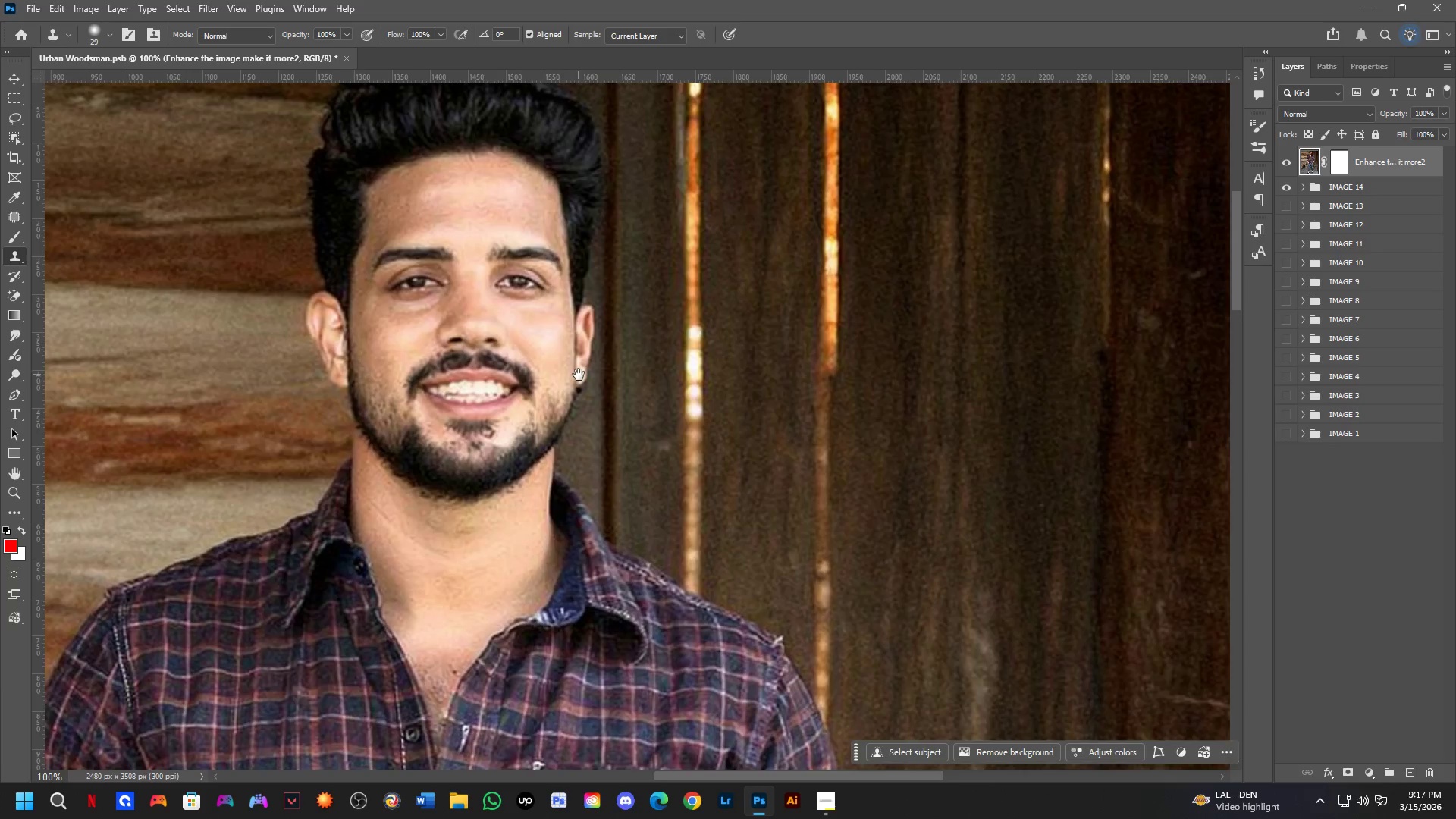 
left_click_drag(start_coordinate=[663, 322], to_coordinate=[628, 615])
 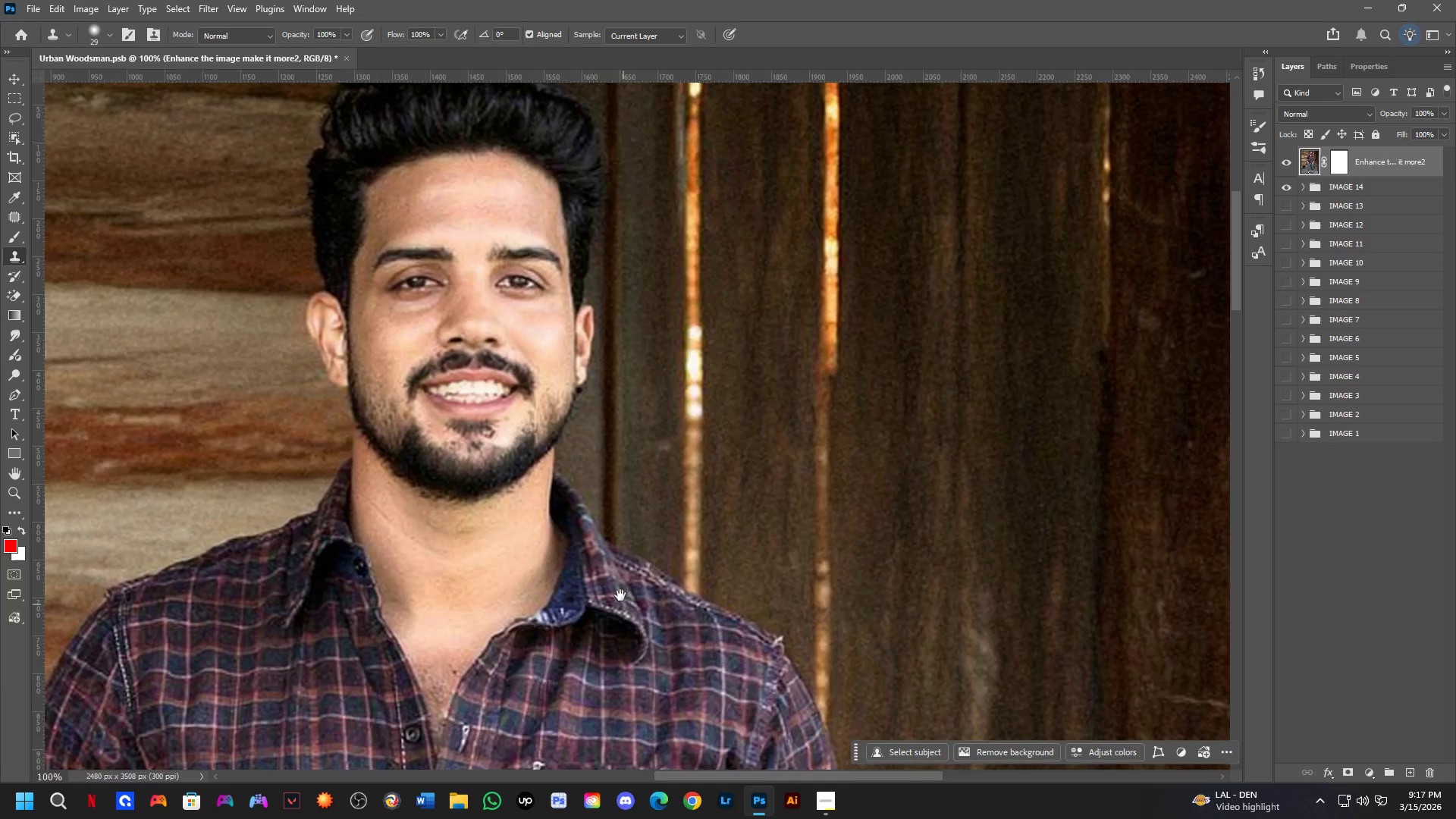 
key(Space)
 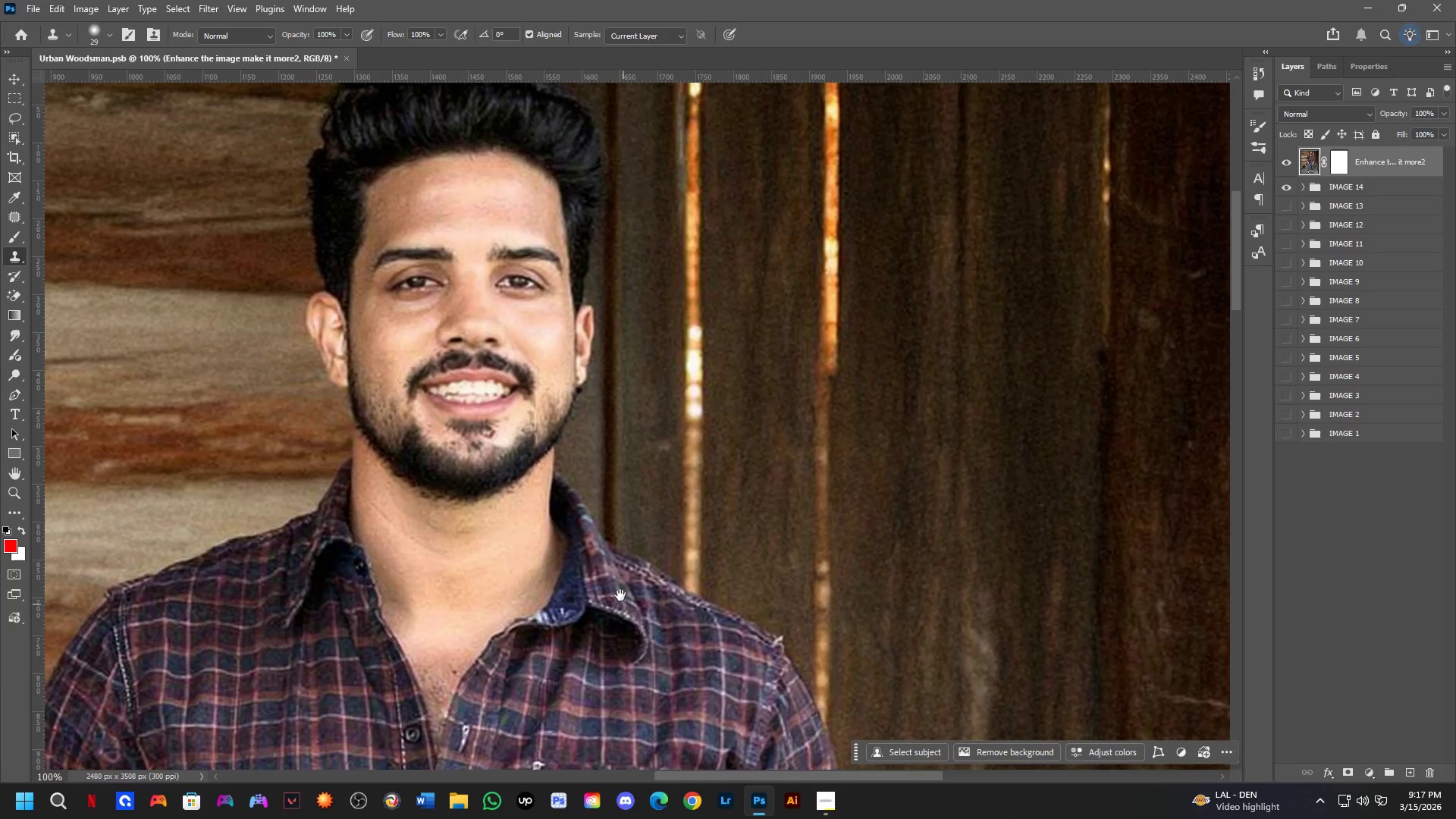 
key(Space)
 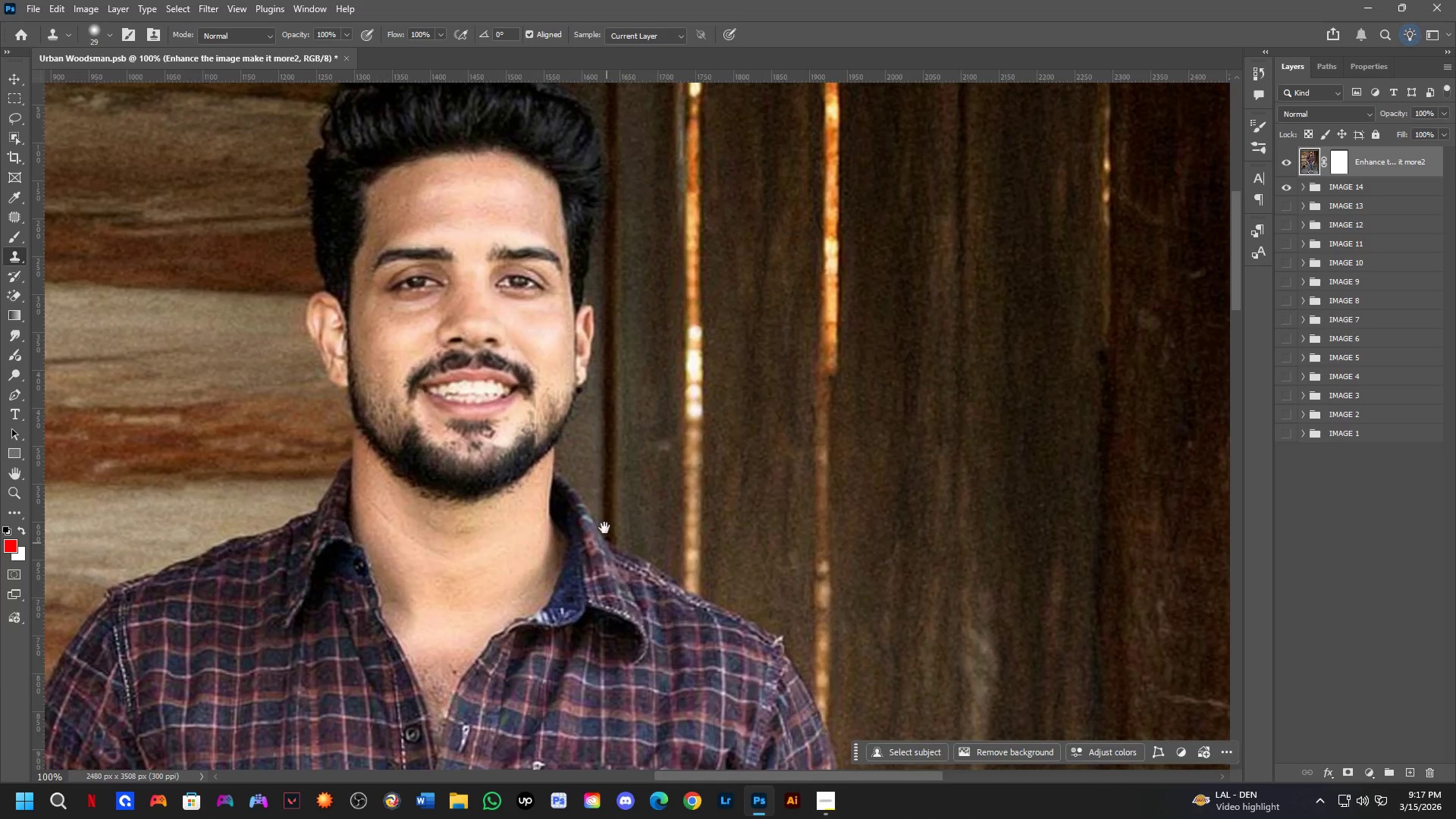 
key(Space)
 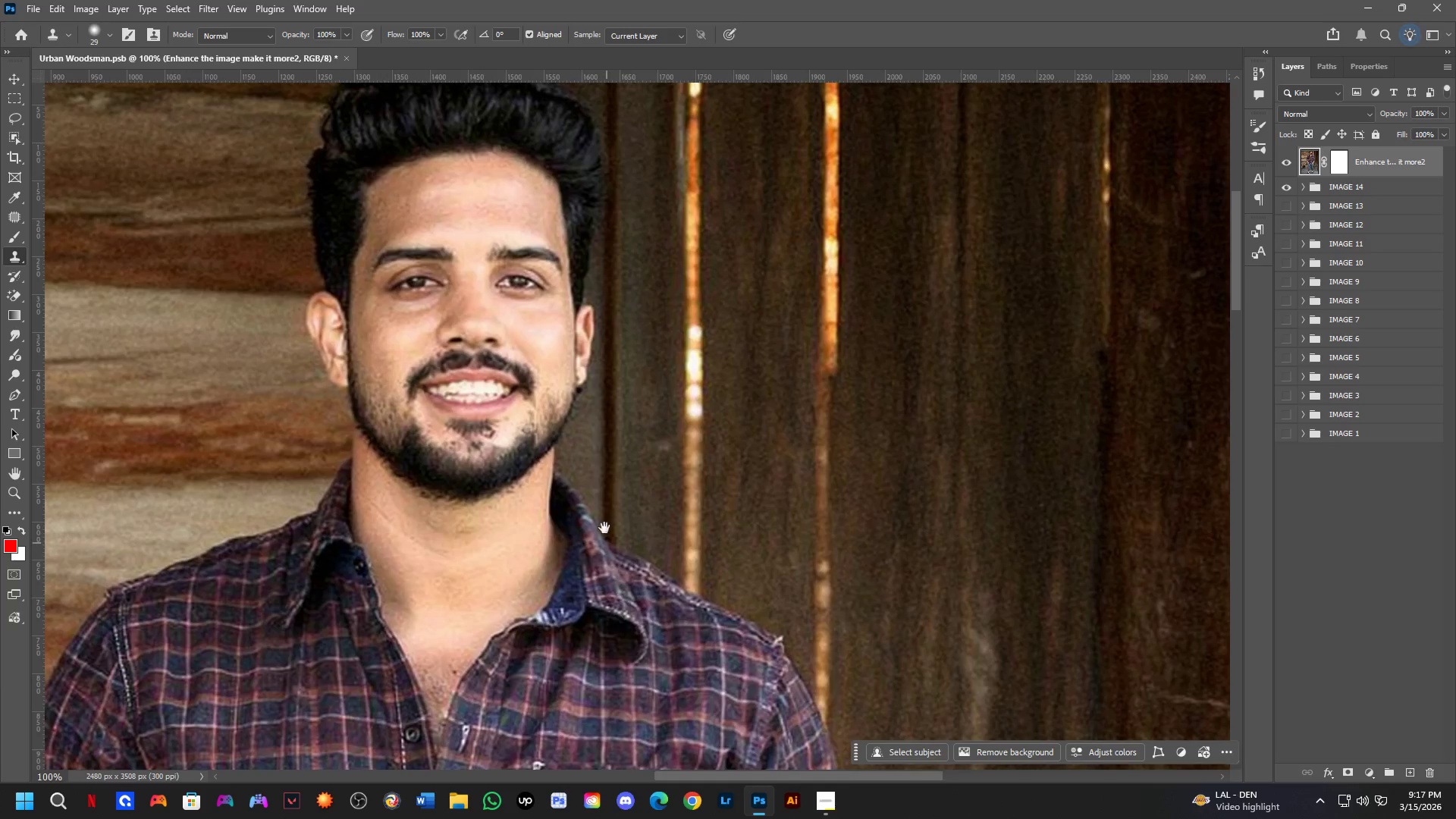 
hold_key(key=Space, duration=0.78)
 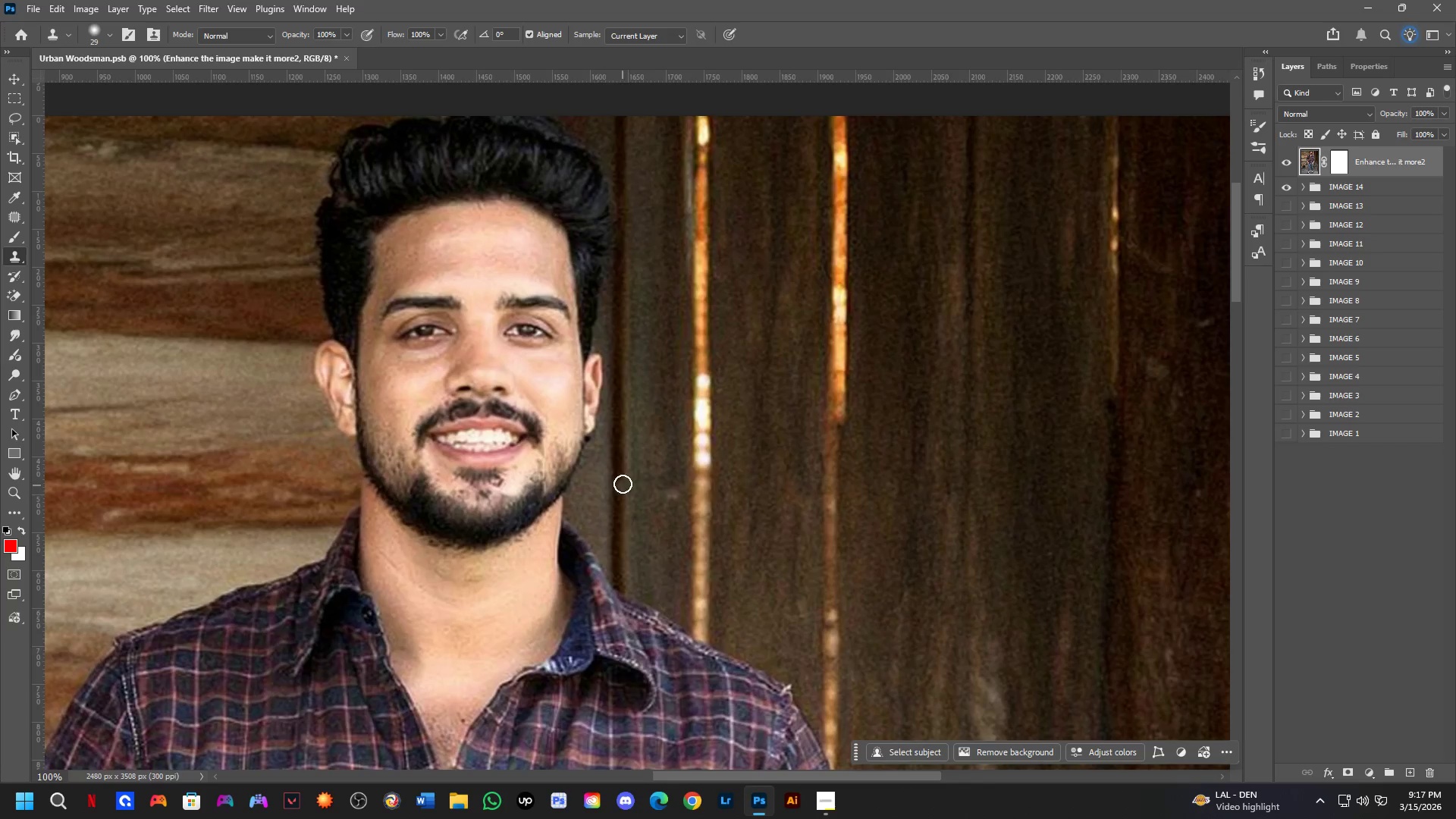 
left_click_drag(start_coordinate=[579, 383], to_coordinate=[588, 431])
 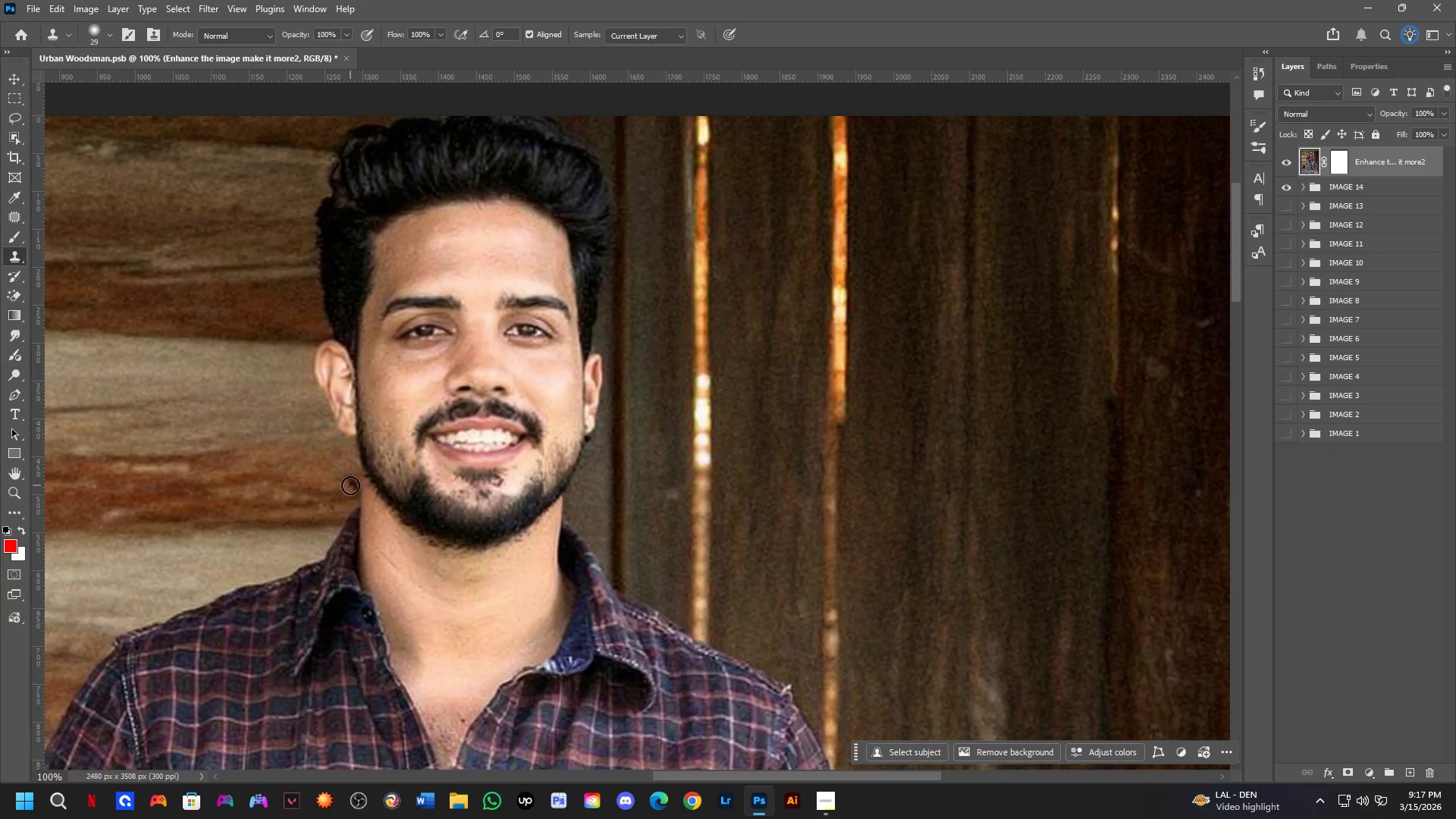 
key(L)
 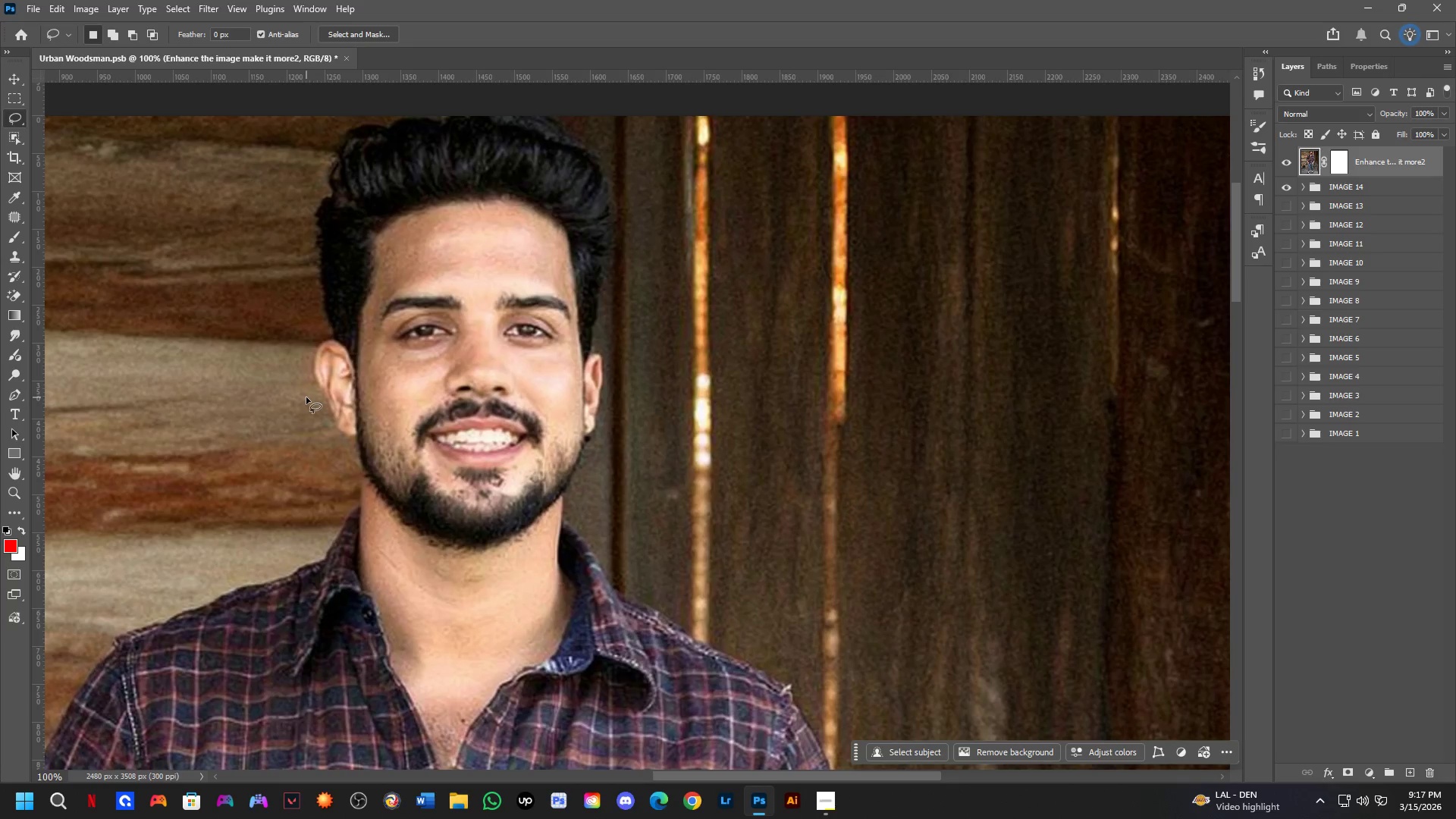 
left_click_drag(start_coordinate=[309, 400], to_coordinate=[307, 383])
 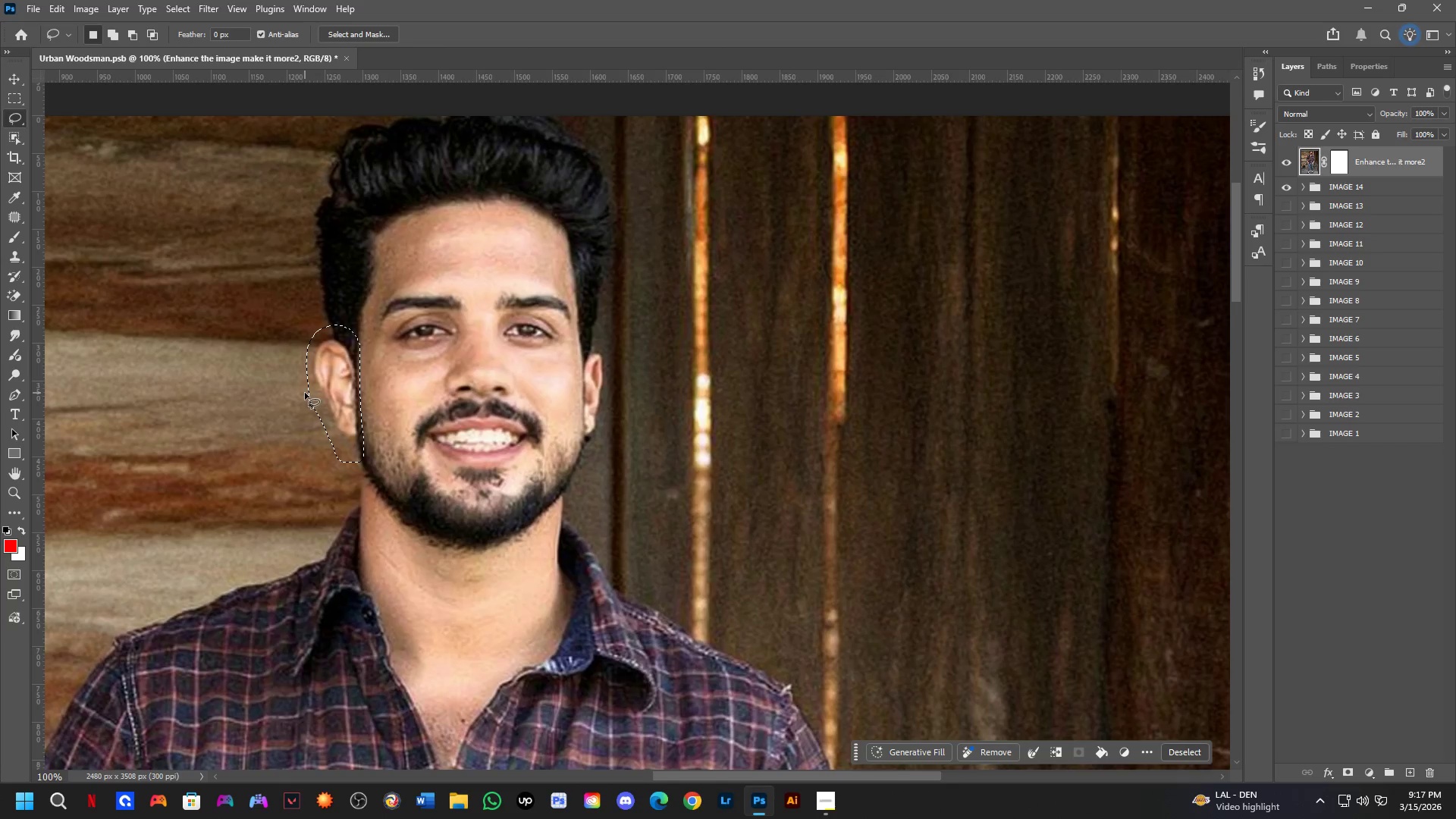 
key(Control+J)
 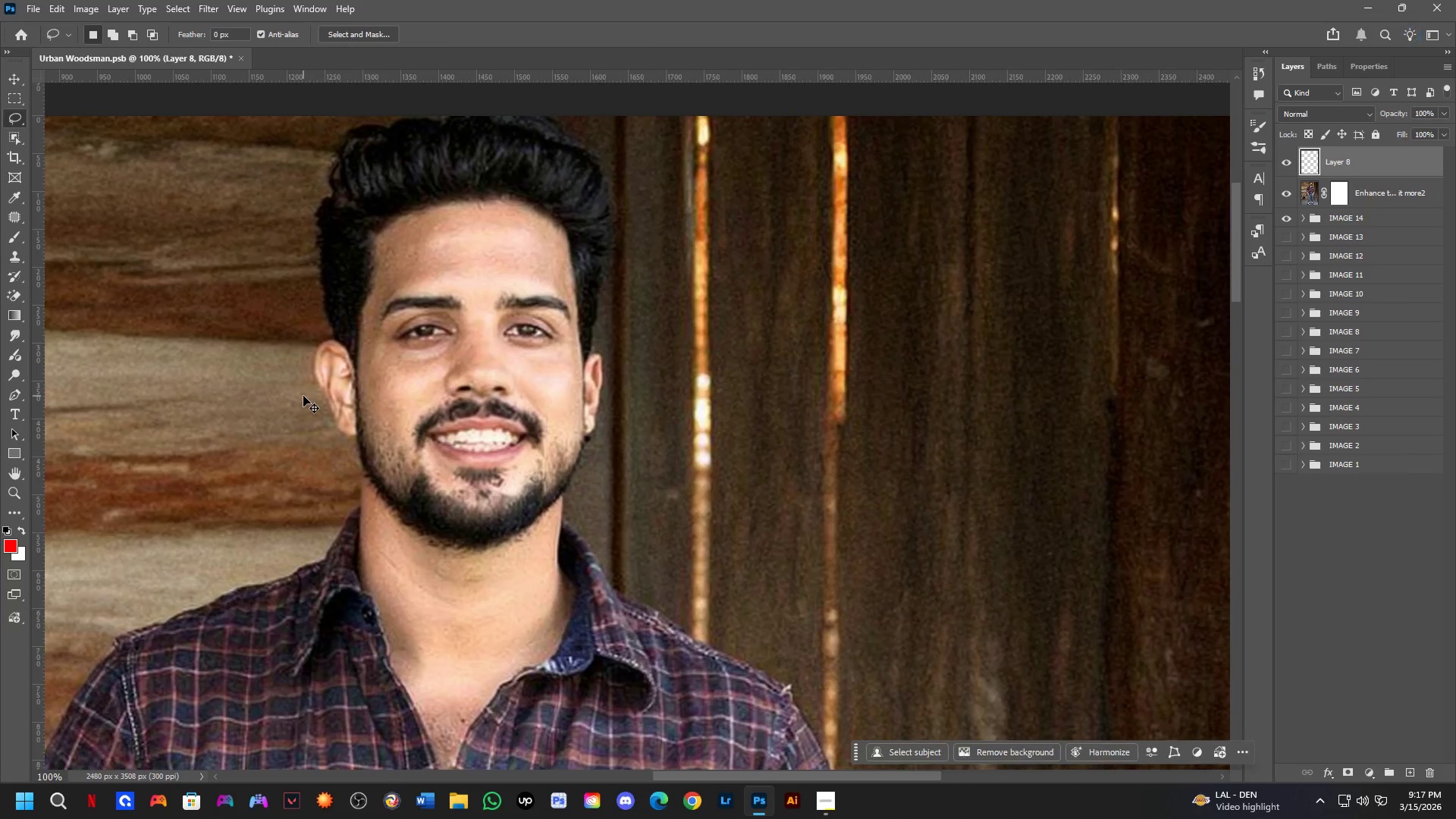 
key(Control+T)
 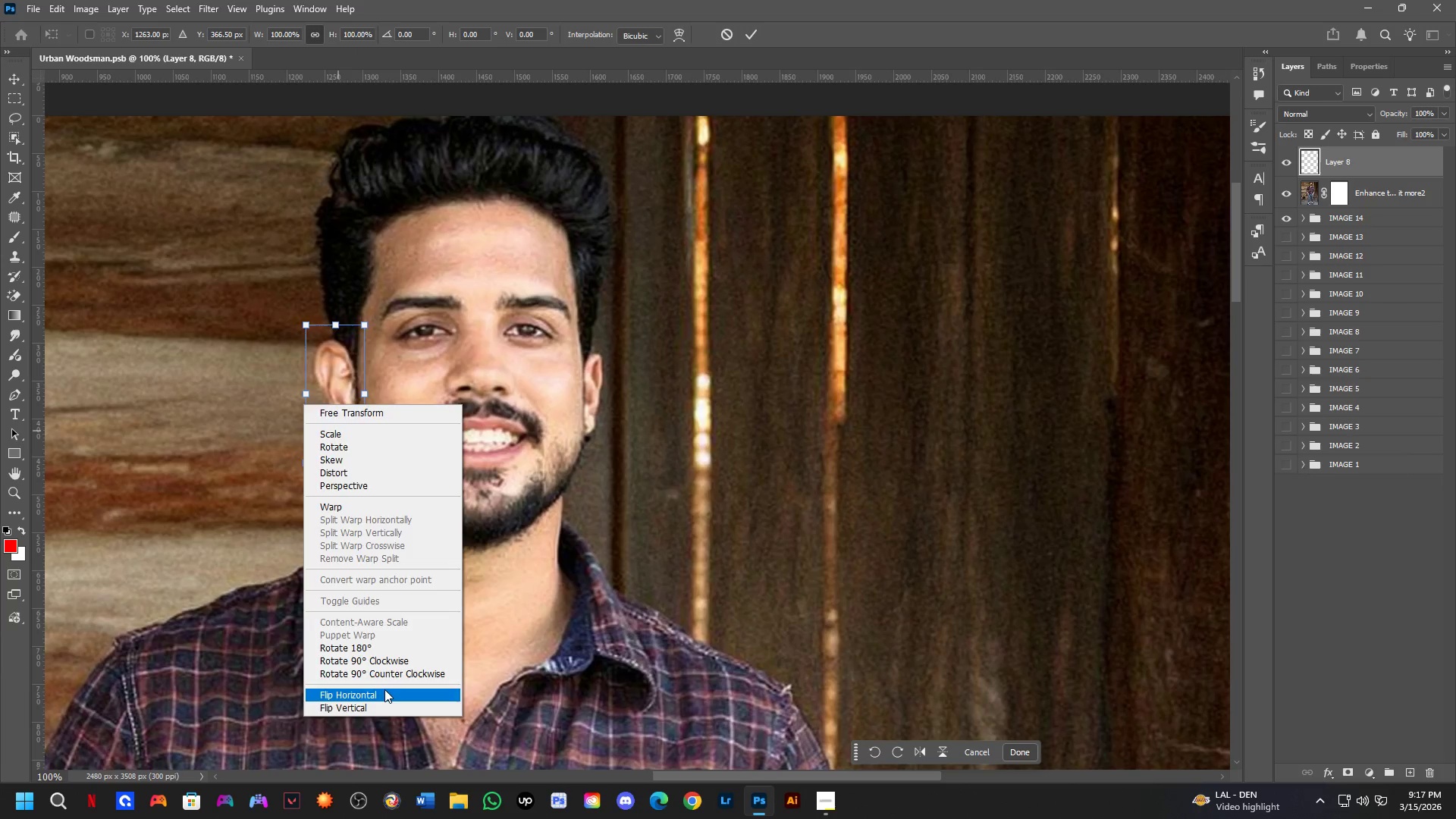 
hold_key(key=ShiftLeft, duration=1.5)
left_click_drag(start_coordinate=[346, 398], to_coordinate=[611, 409])
 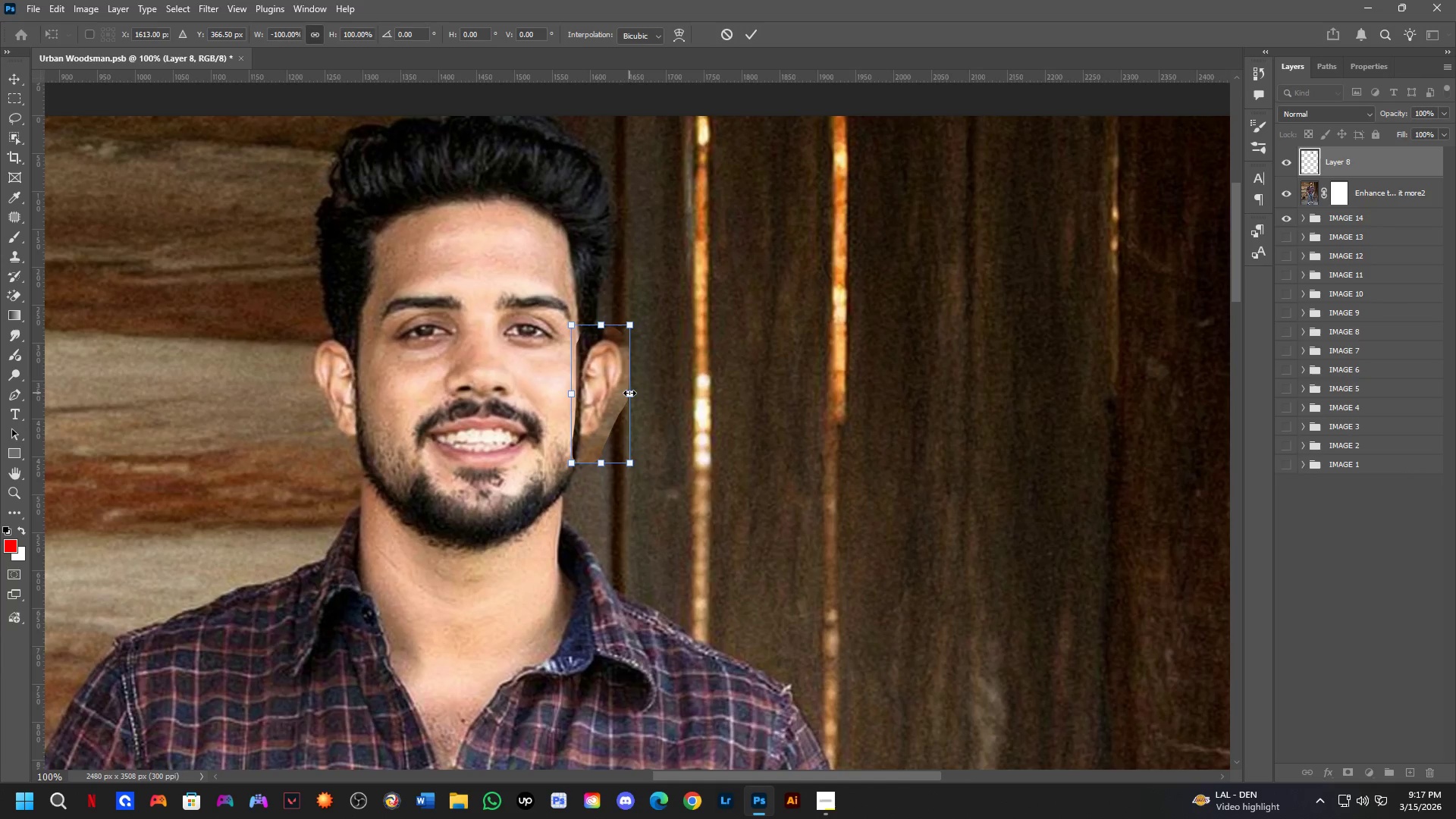 
hold_key(key=ShiftLeft, duration=0.73)
 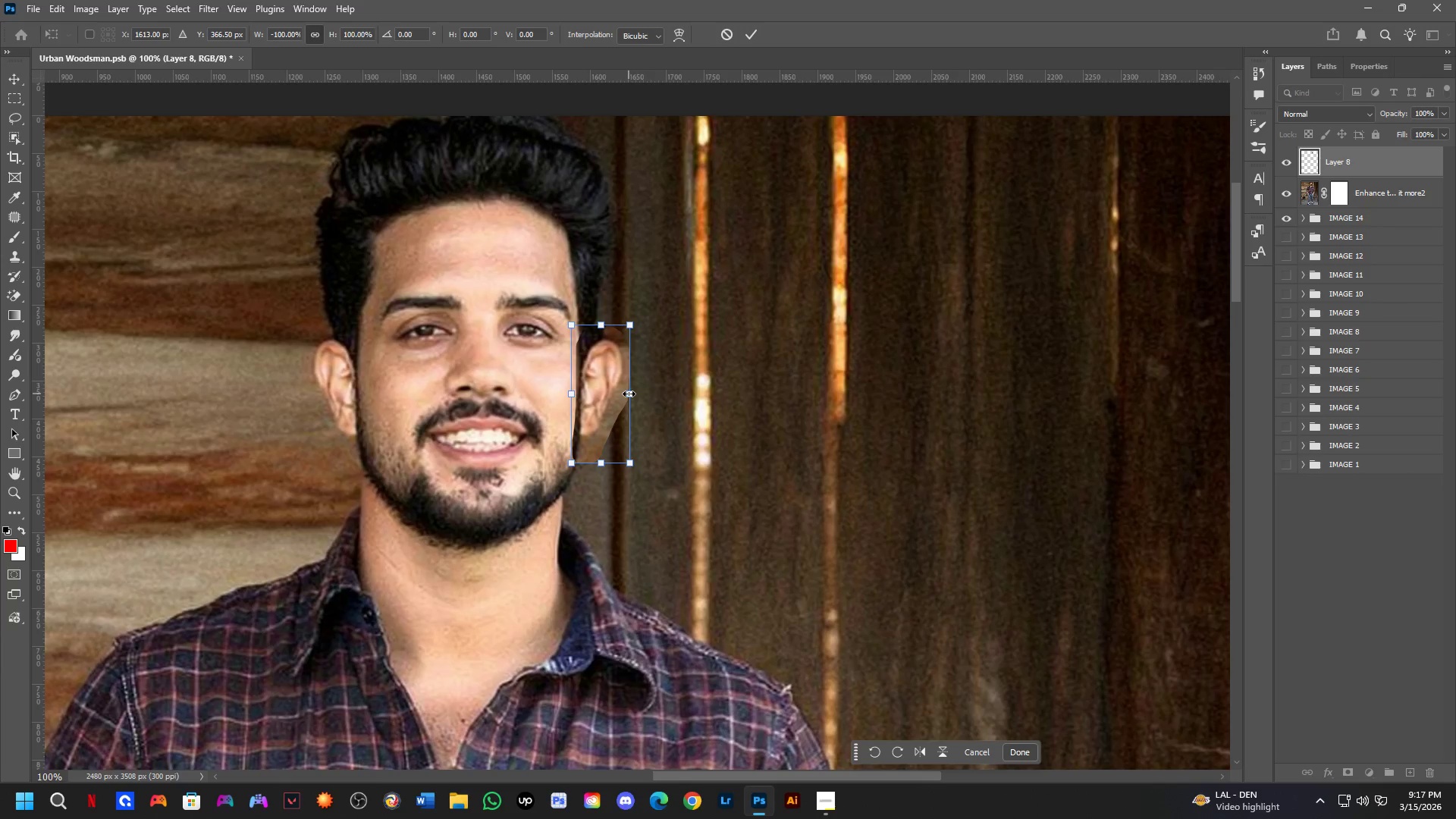 
hold_key(key=ShiftLeft, duration=0.97)
left_click_drag(start_coordinate=[629, 393], to_coordinate=[618, 394])
 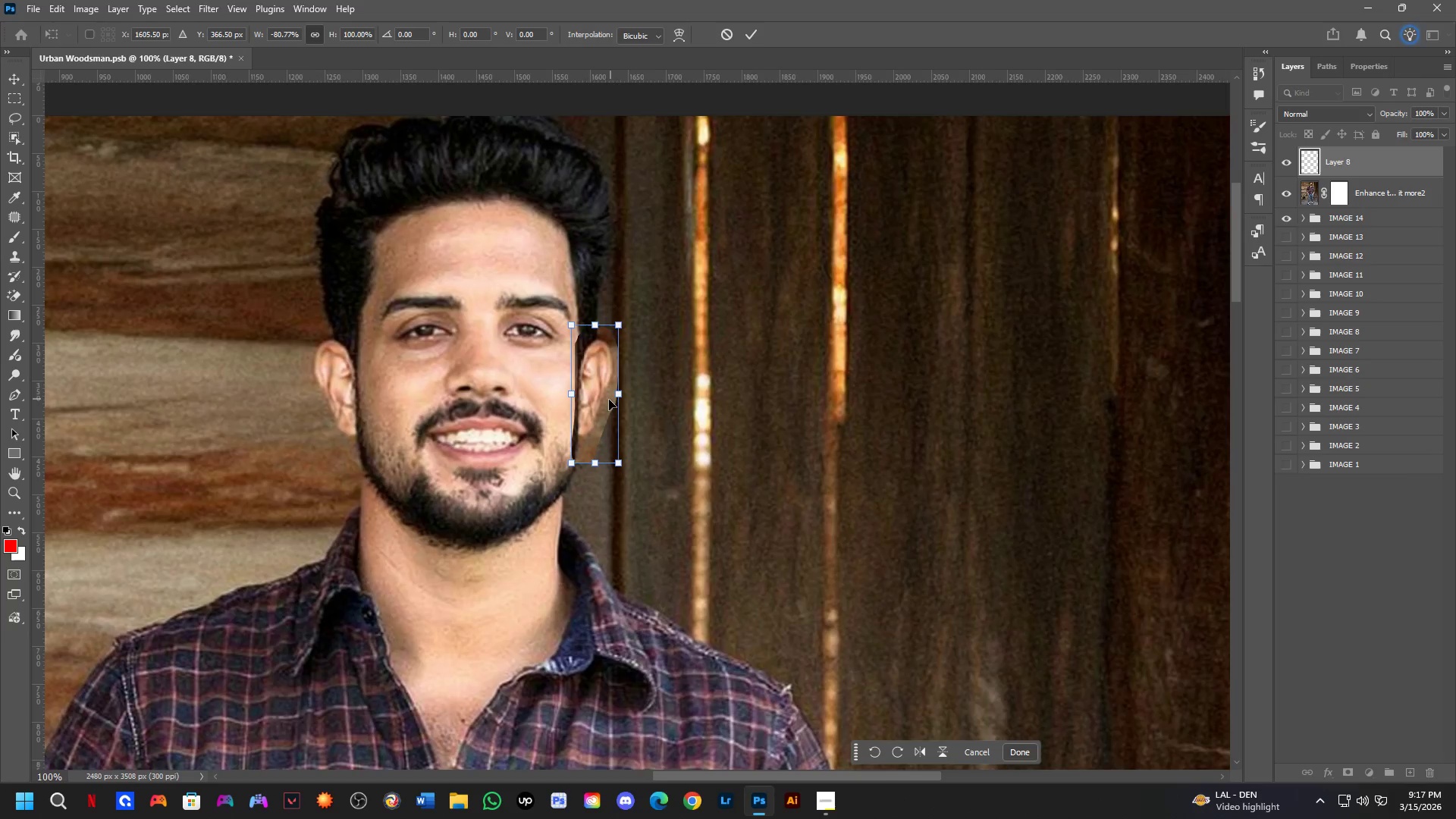 
hold_key(key=ShiftLeft, duration=20.27)
hold_key(key=ControlLeft, duration=1.53)
left_click_drag(start_coordinate=[591, 404], to_coordinate=[601, 409])
 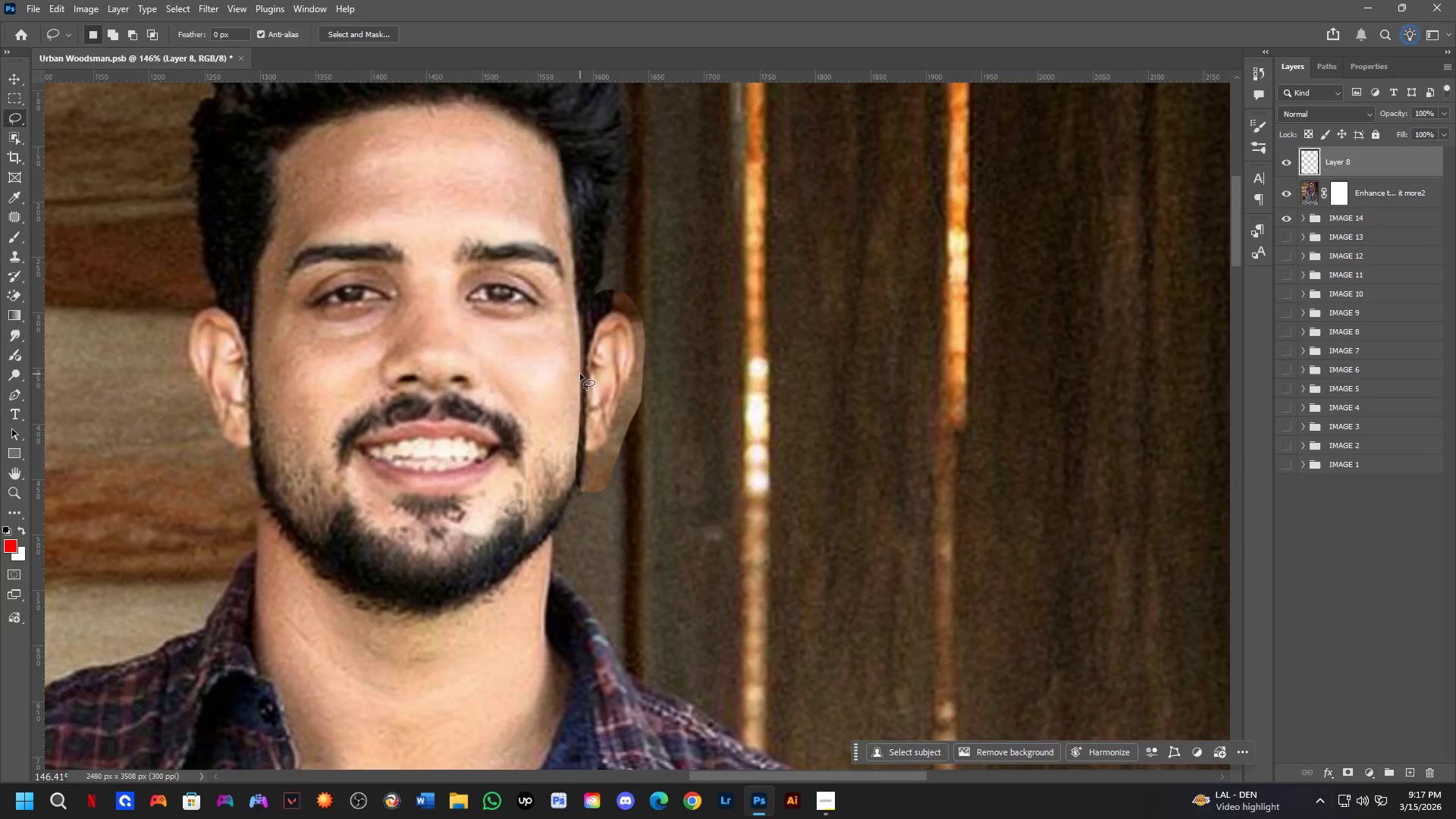 
scroll: coordinate [584, 409], scroll_direction: up, amount: 4.0
 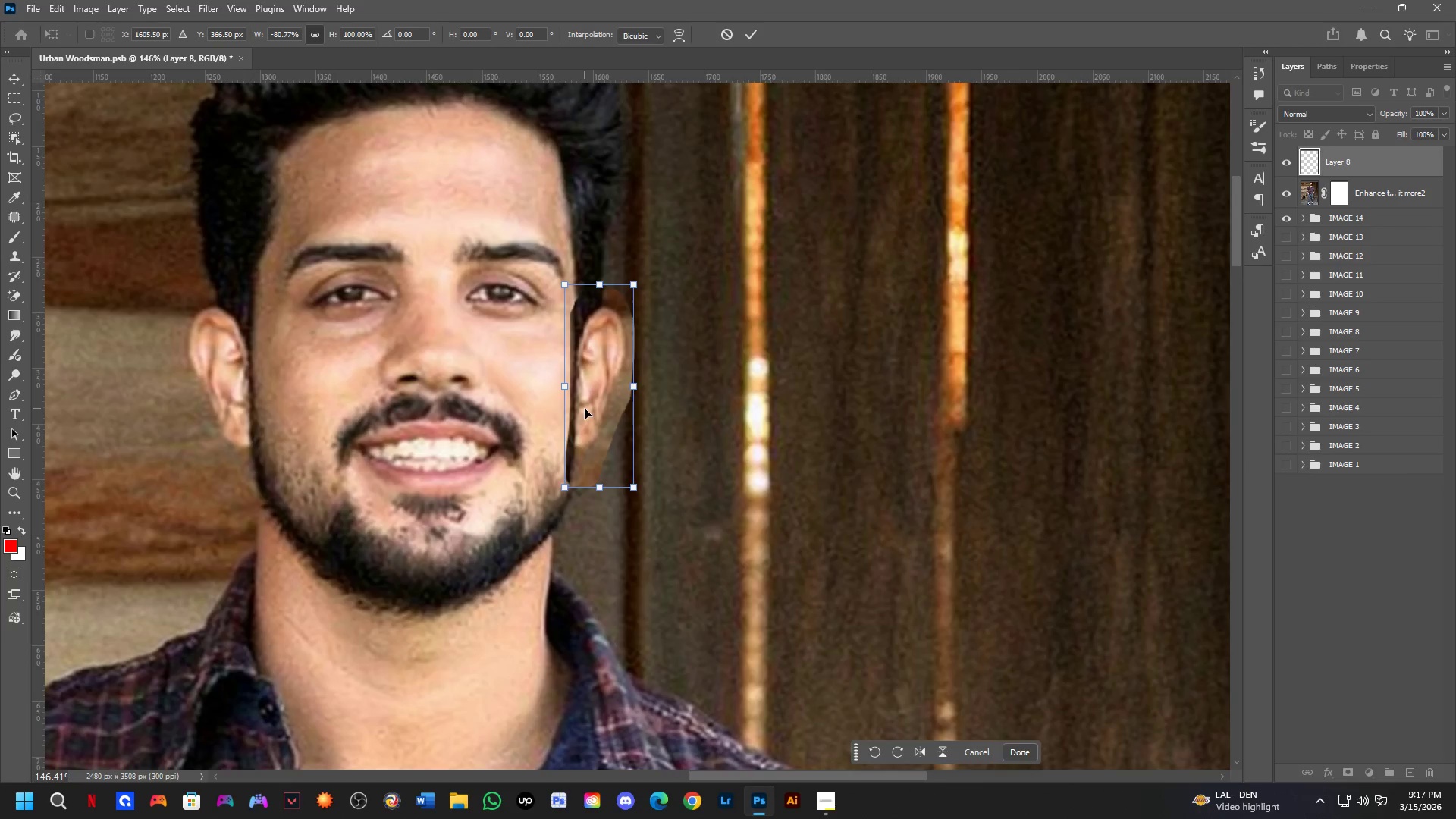 
key(Control+ControlLeft)
 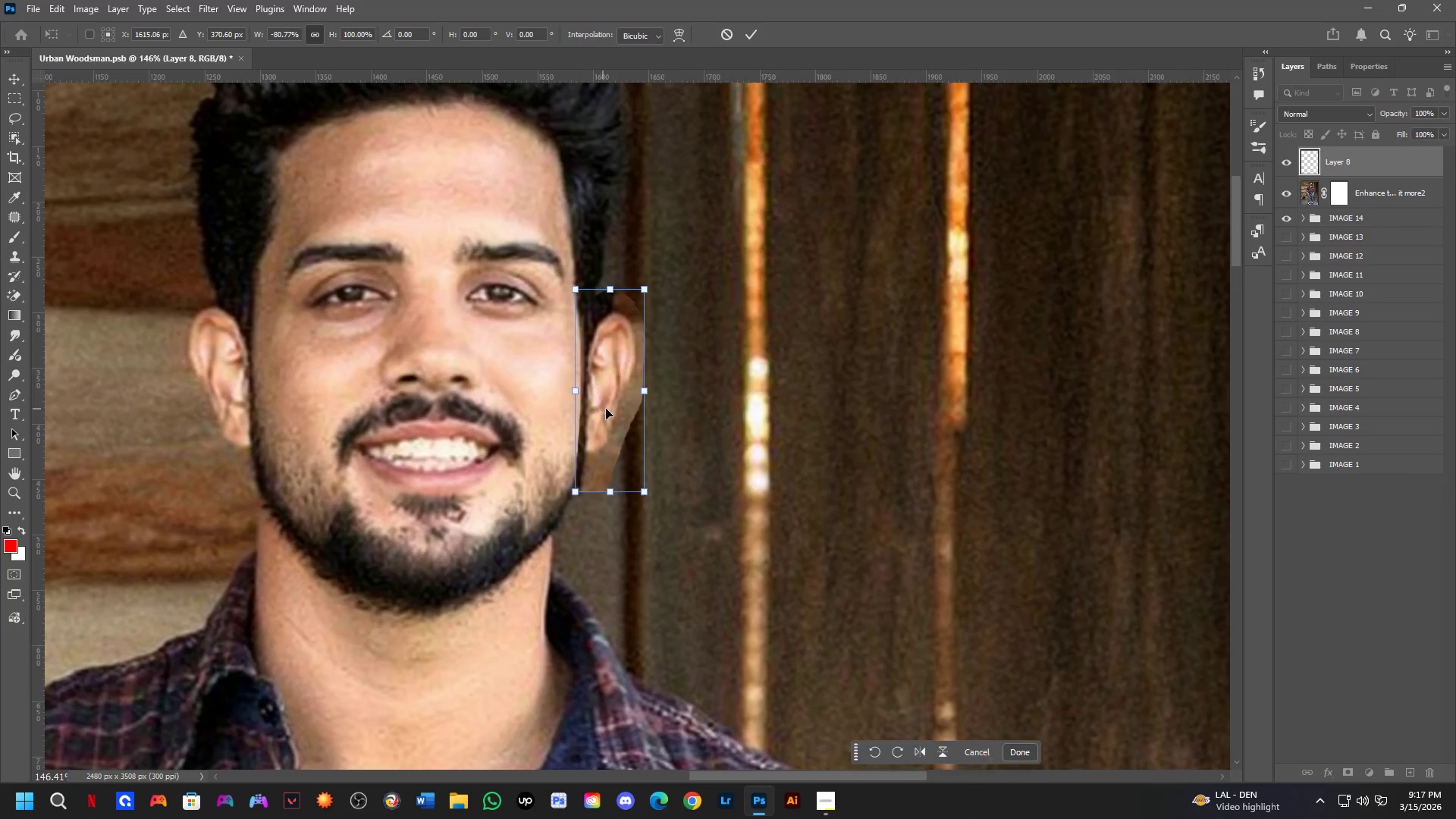 
key(Control+ControlLeft)
 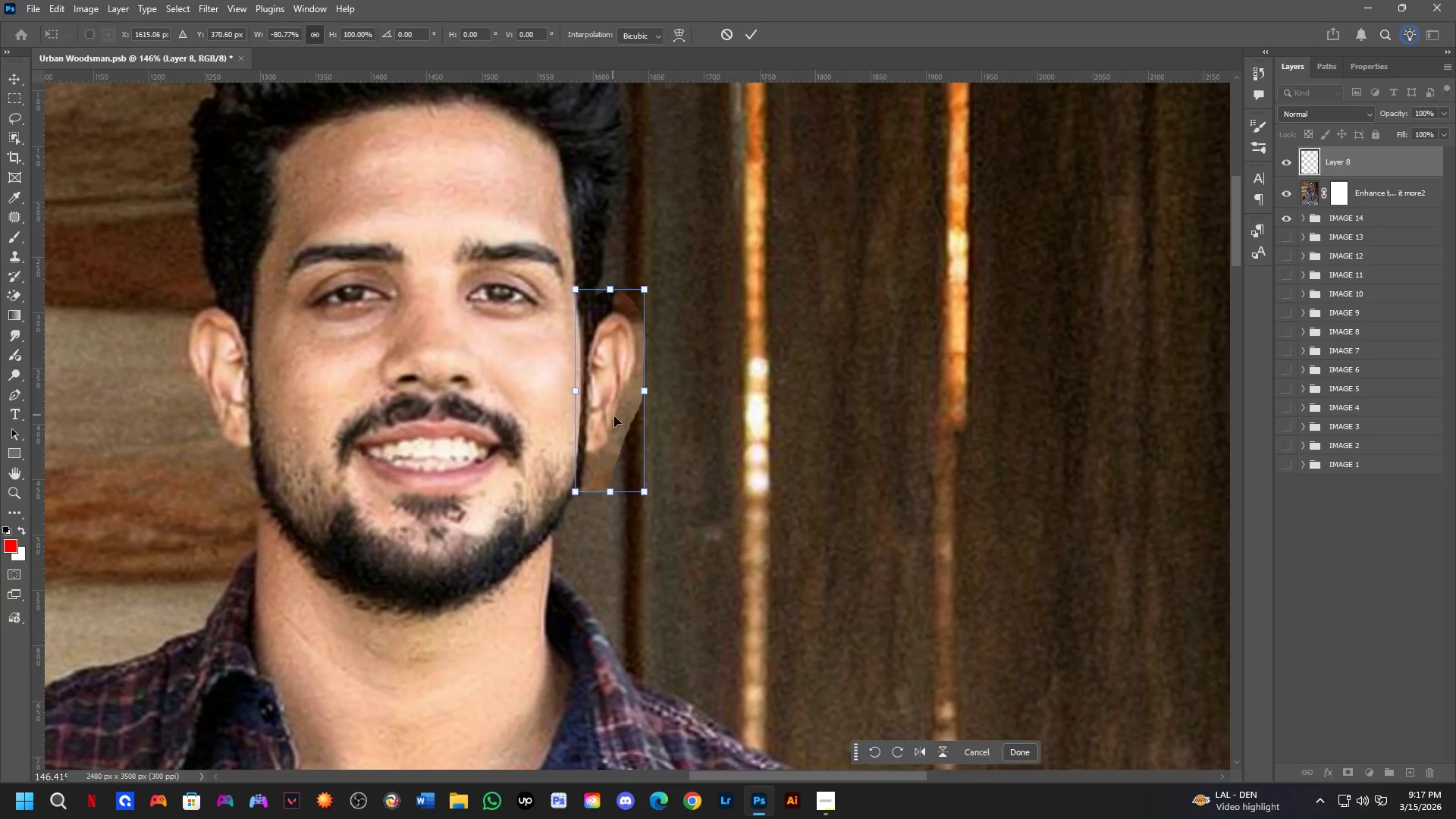 
key(Control+ControlLeft)
 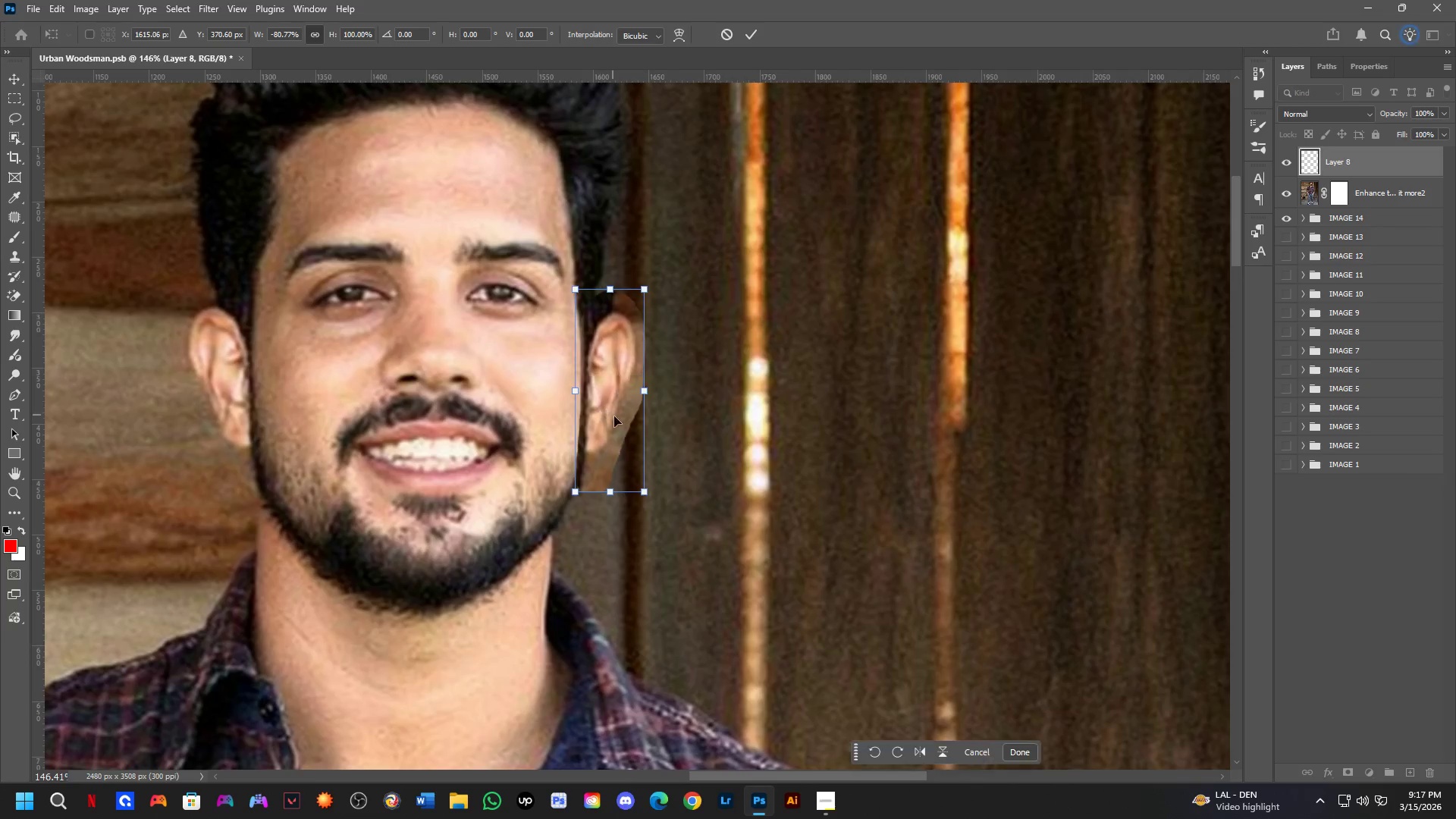 
hold_key(key=ControlLeft, duration=16.39)
 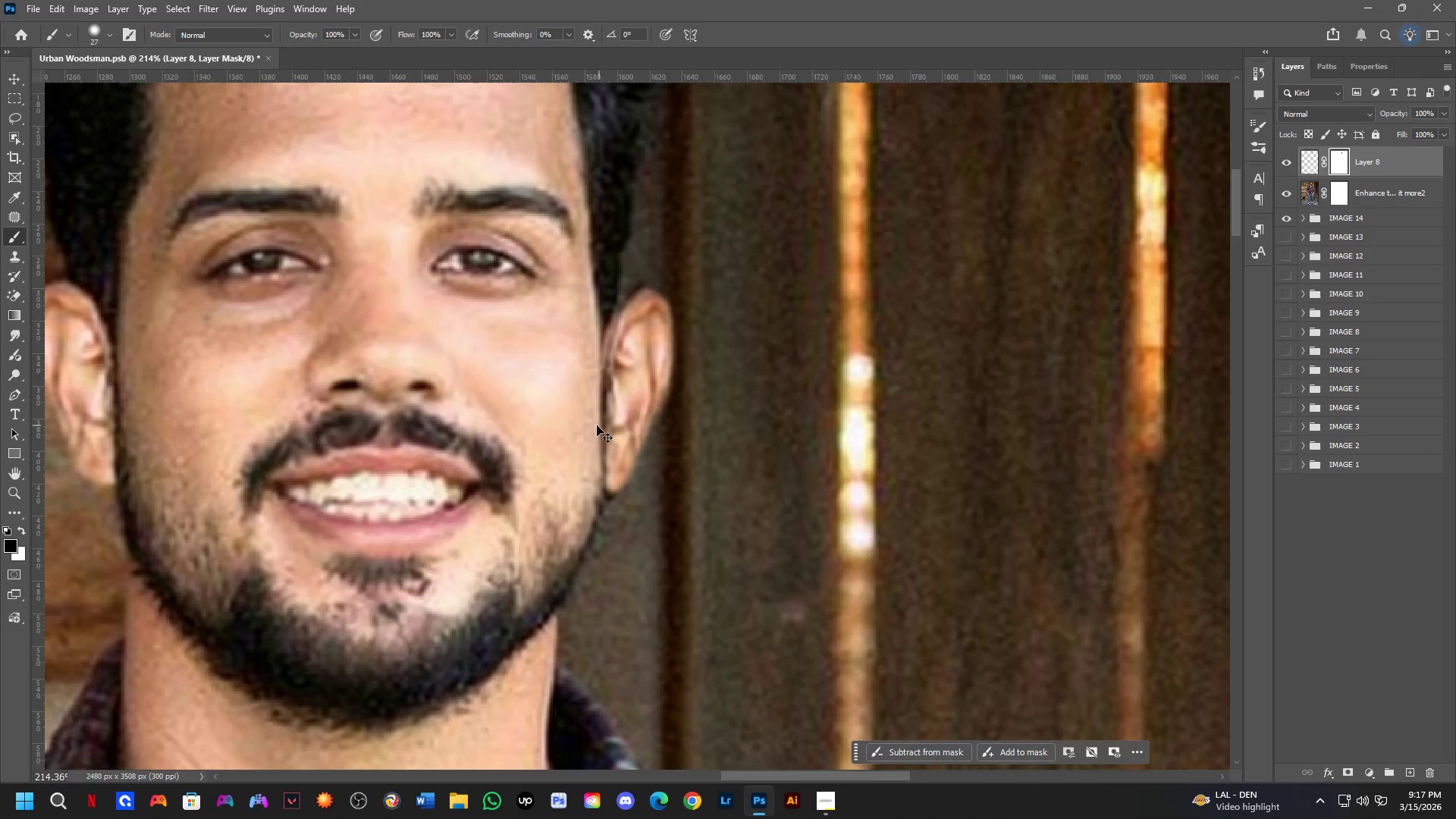 
key(NumpadEnter)
 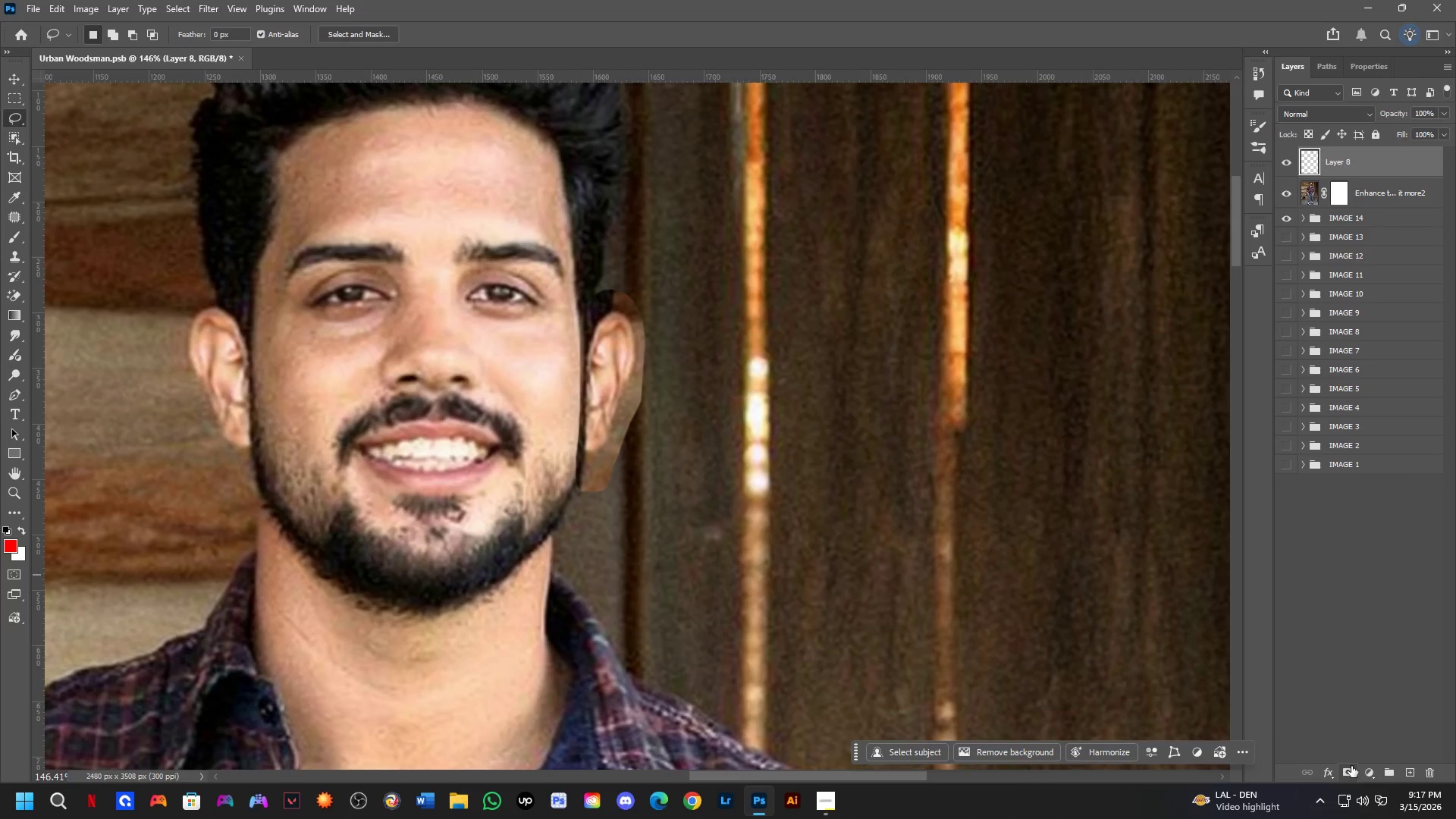 
left_click([1351, 766])
 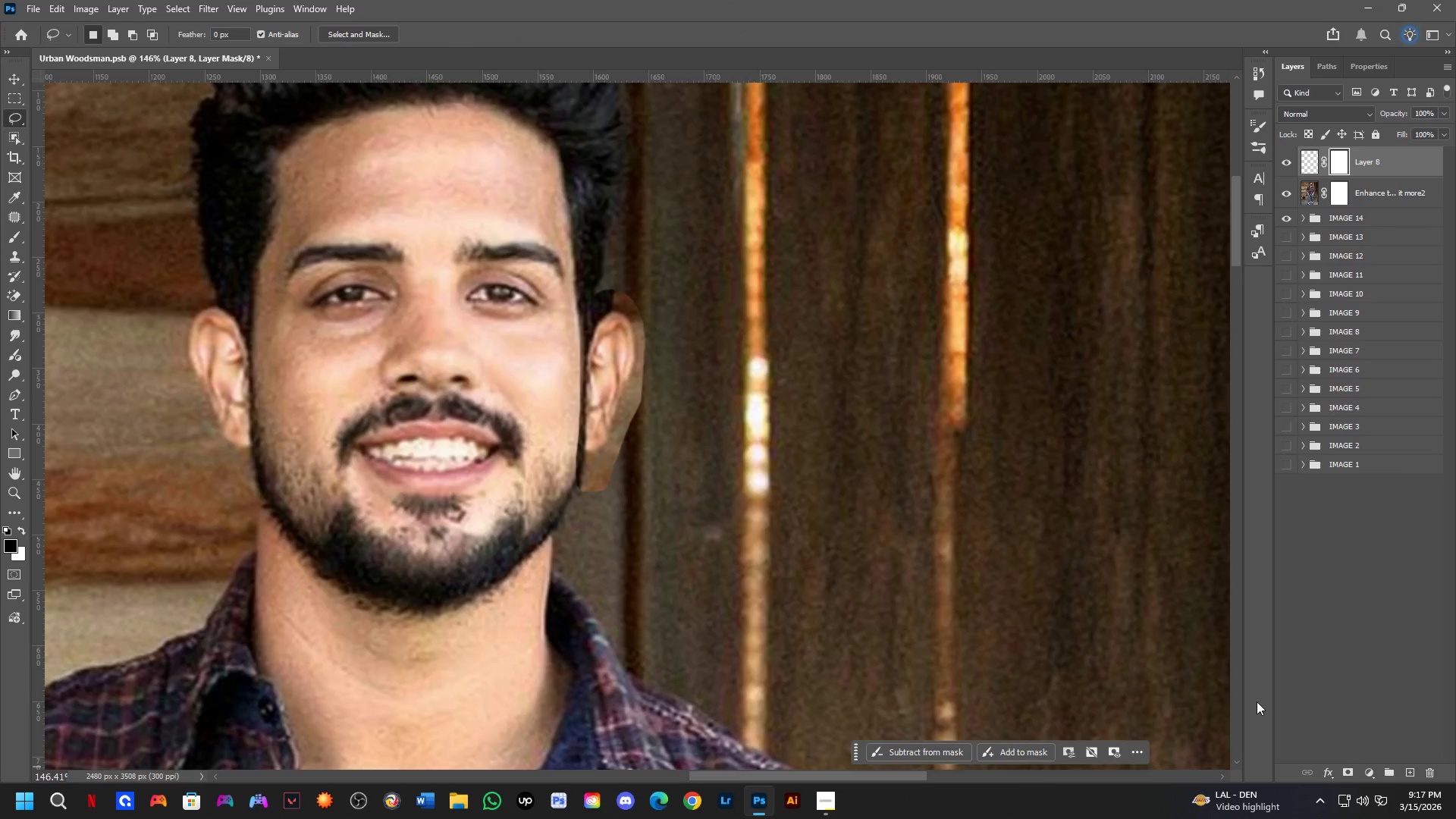 
key(B)
 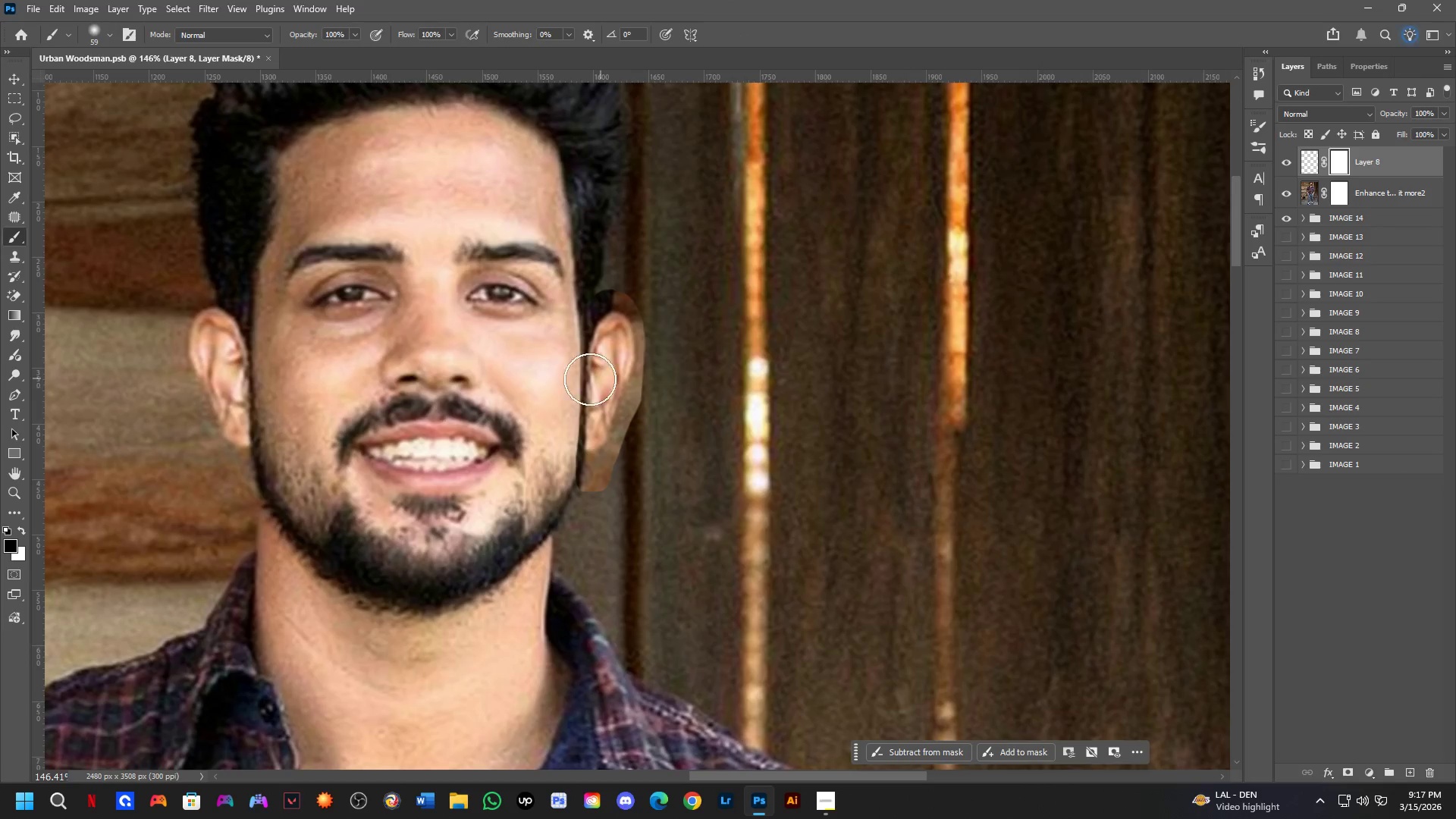 
left_click_drag(start_coordinate=[606, 246], to_coordinate=[601, 241])
 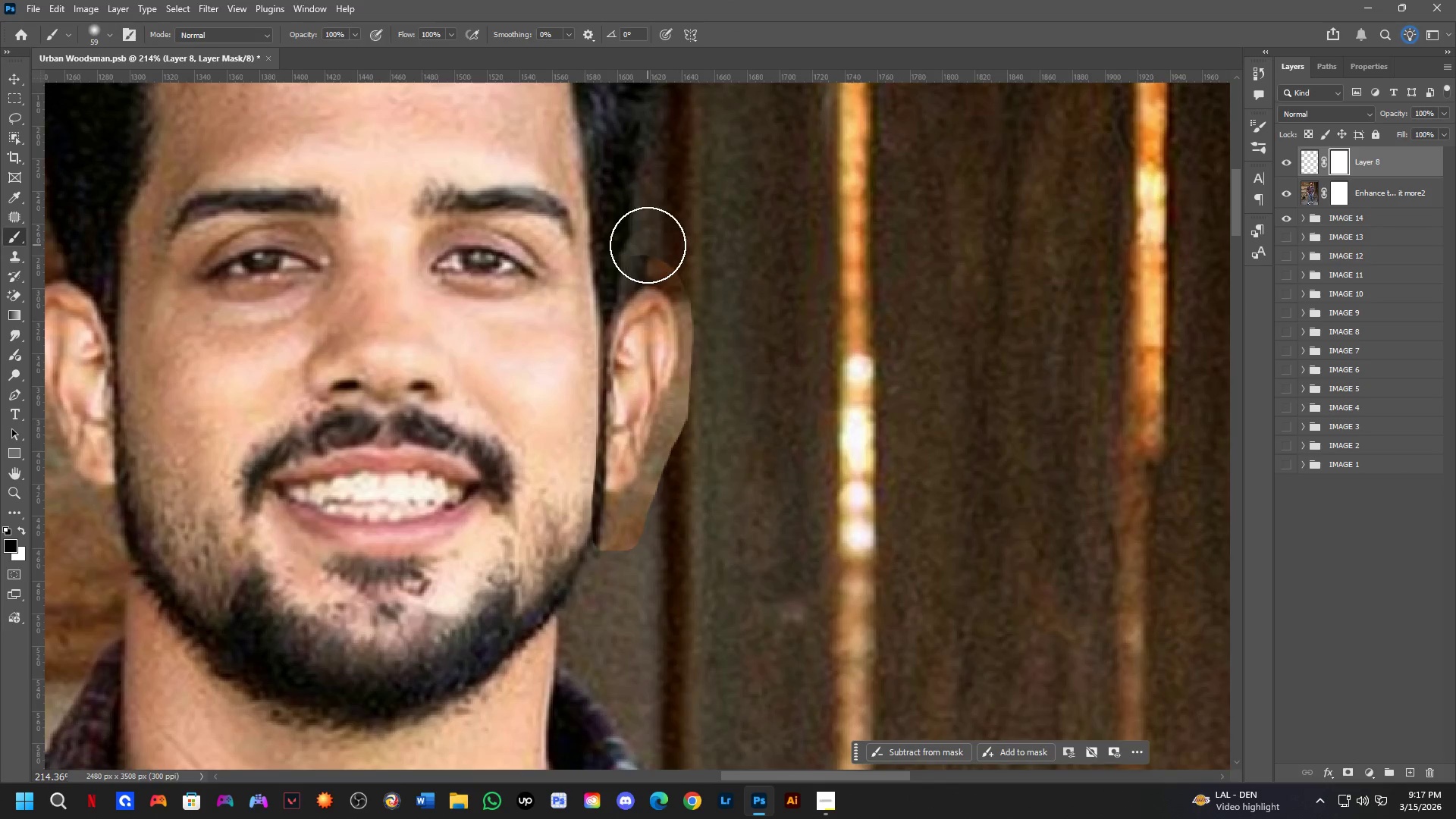 
scroll: coordinate [536, 349], scroll_direction: up, amount: 4.0
 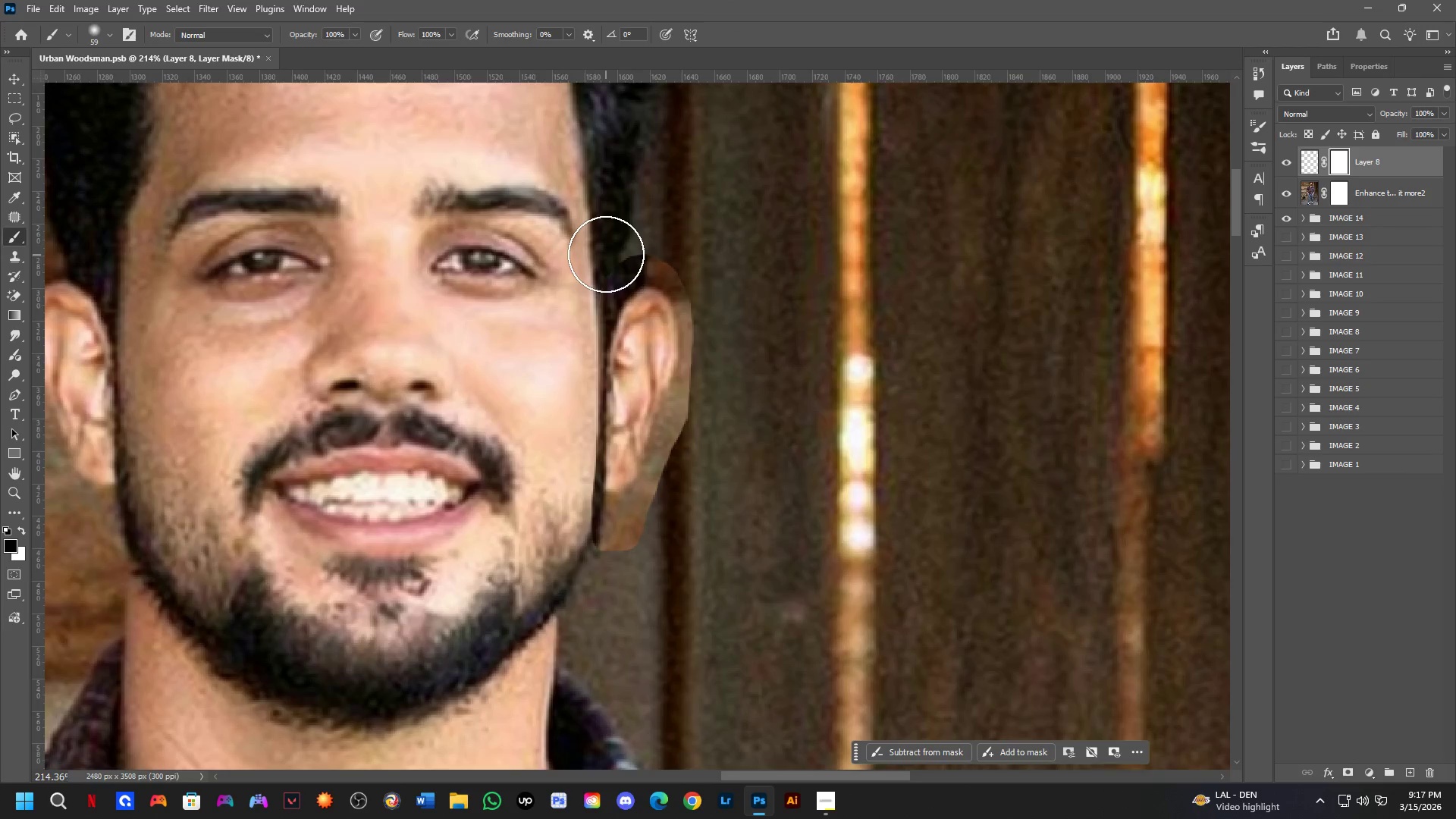 
hold_key(key=AltLeft, duration=0.61)
 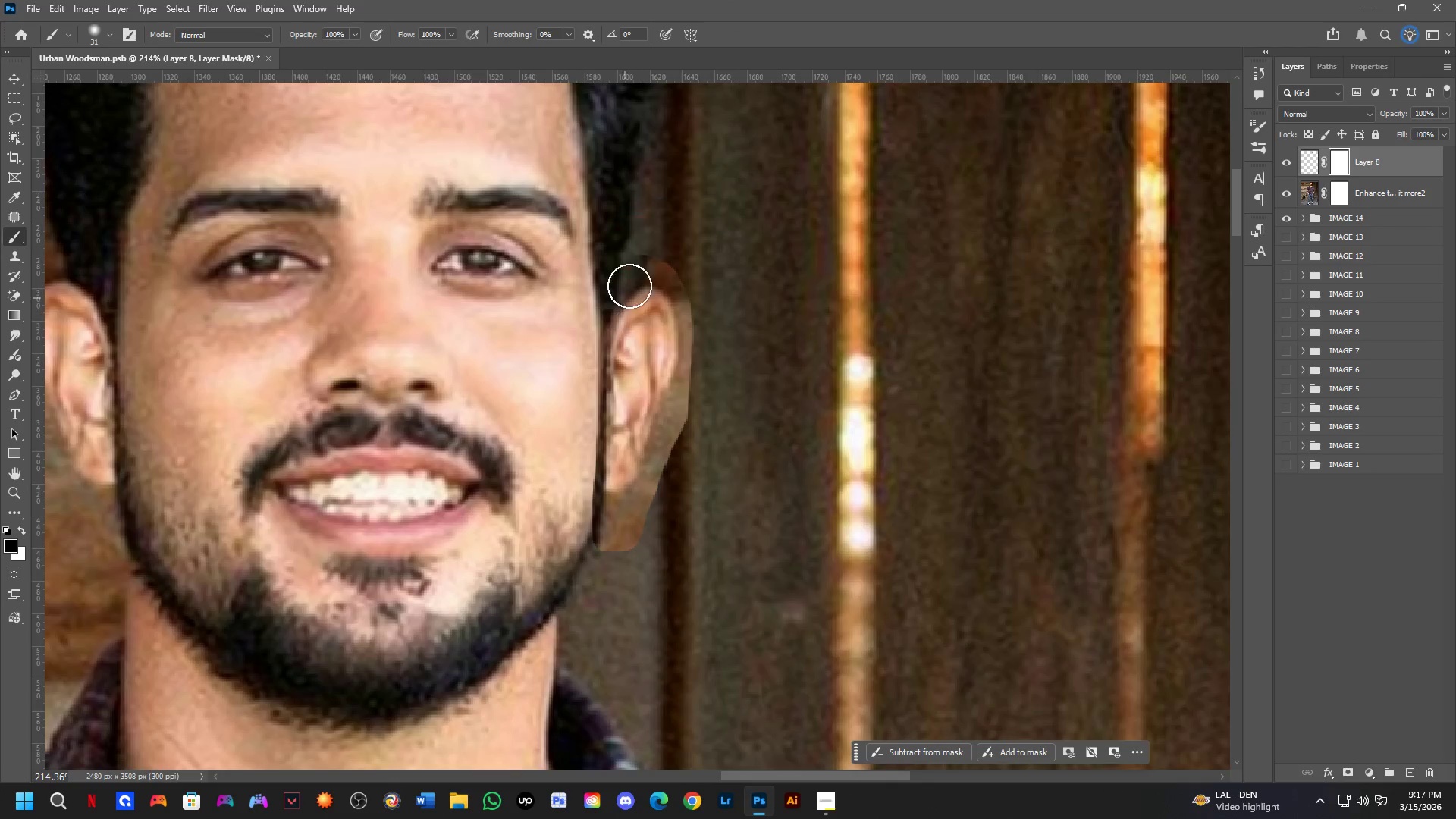 
hold_key(key=AltLeft, duration=0.31)
 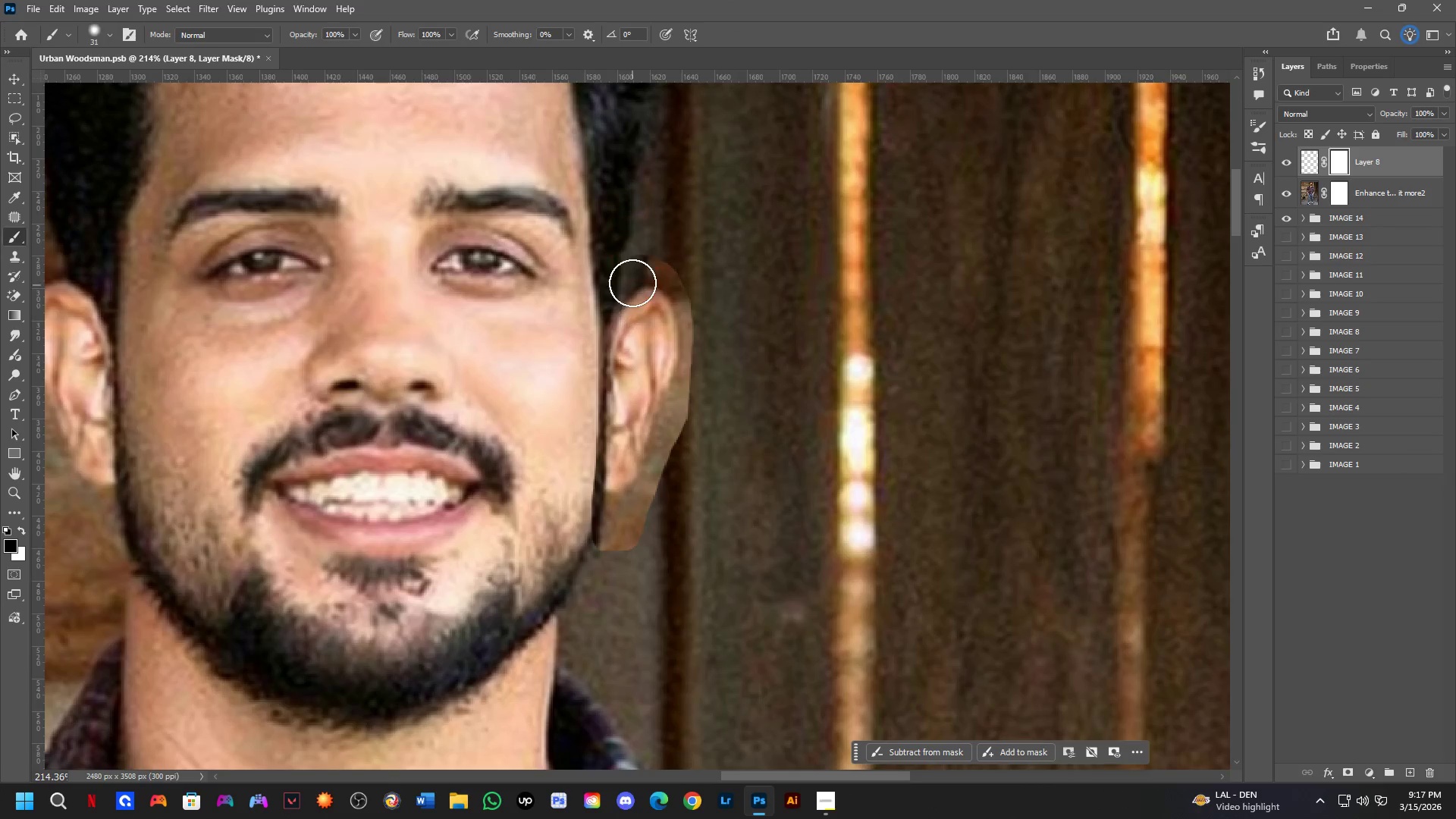 
key(Alt+AltLeft)
 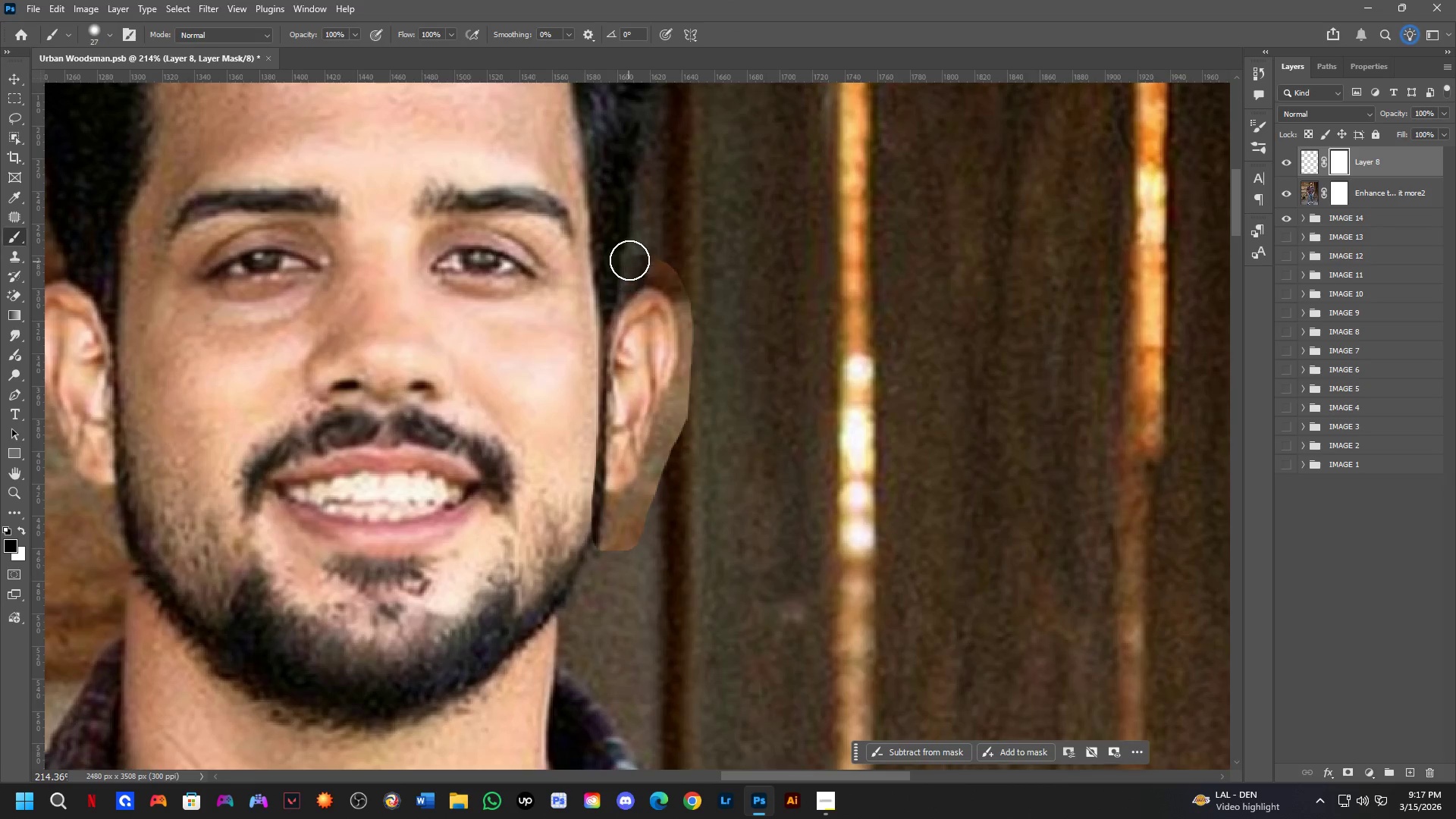 
left_click_drag(start_coordinate=[631, 258], to_coordinate=[629, 264])
 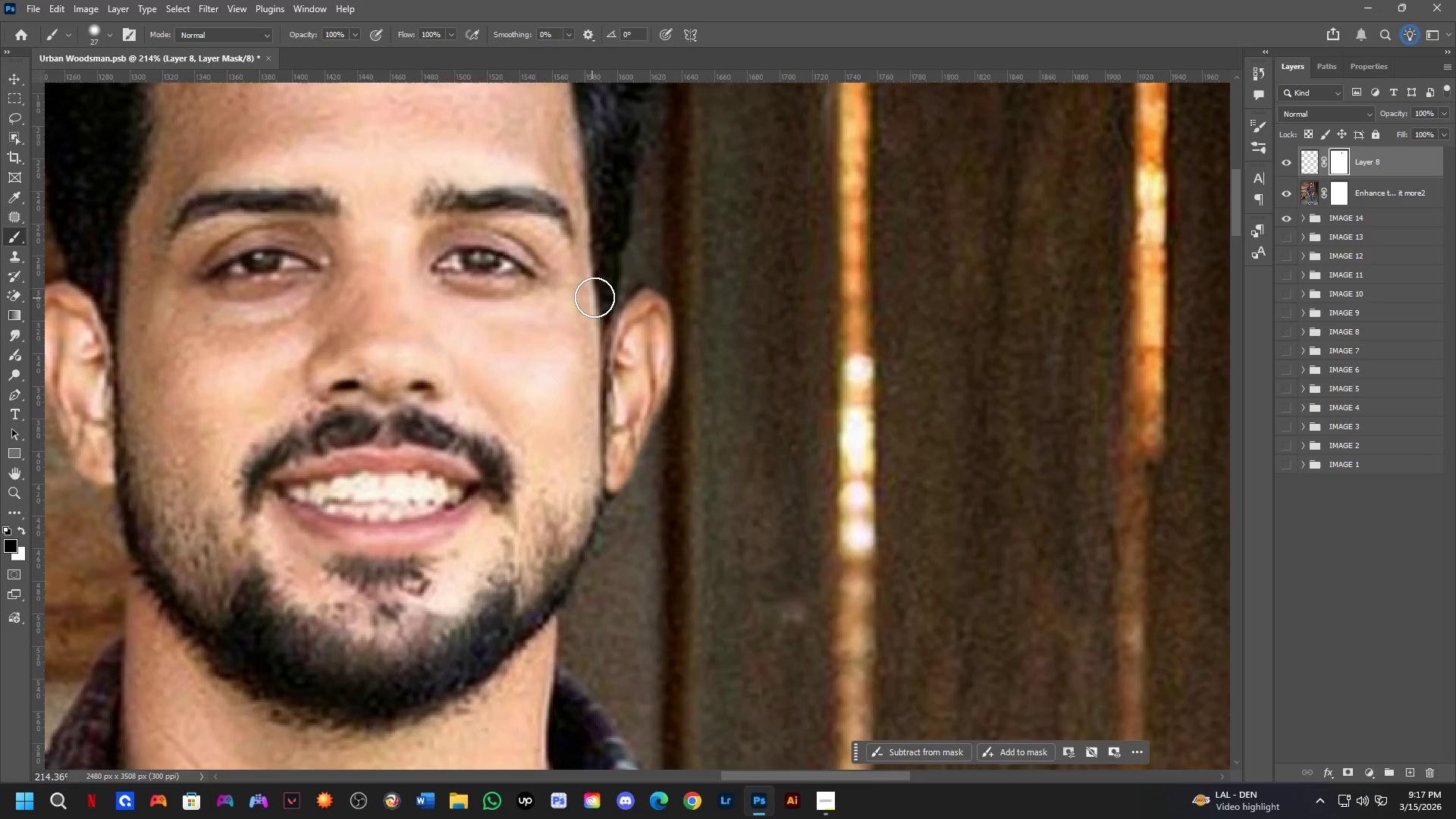 
left_click_drag(start_coordinate=[595, 297], to_coordinate=[573, 441])
 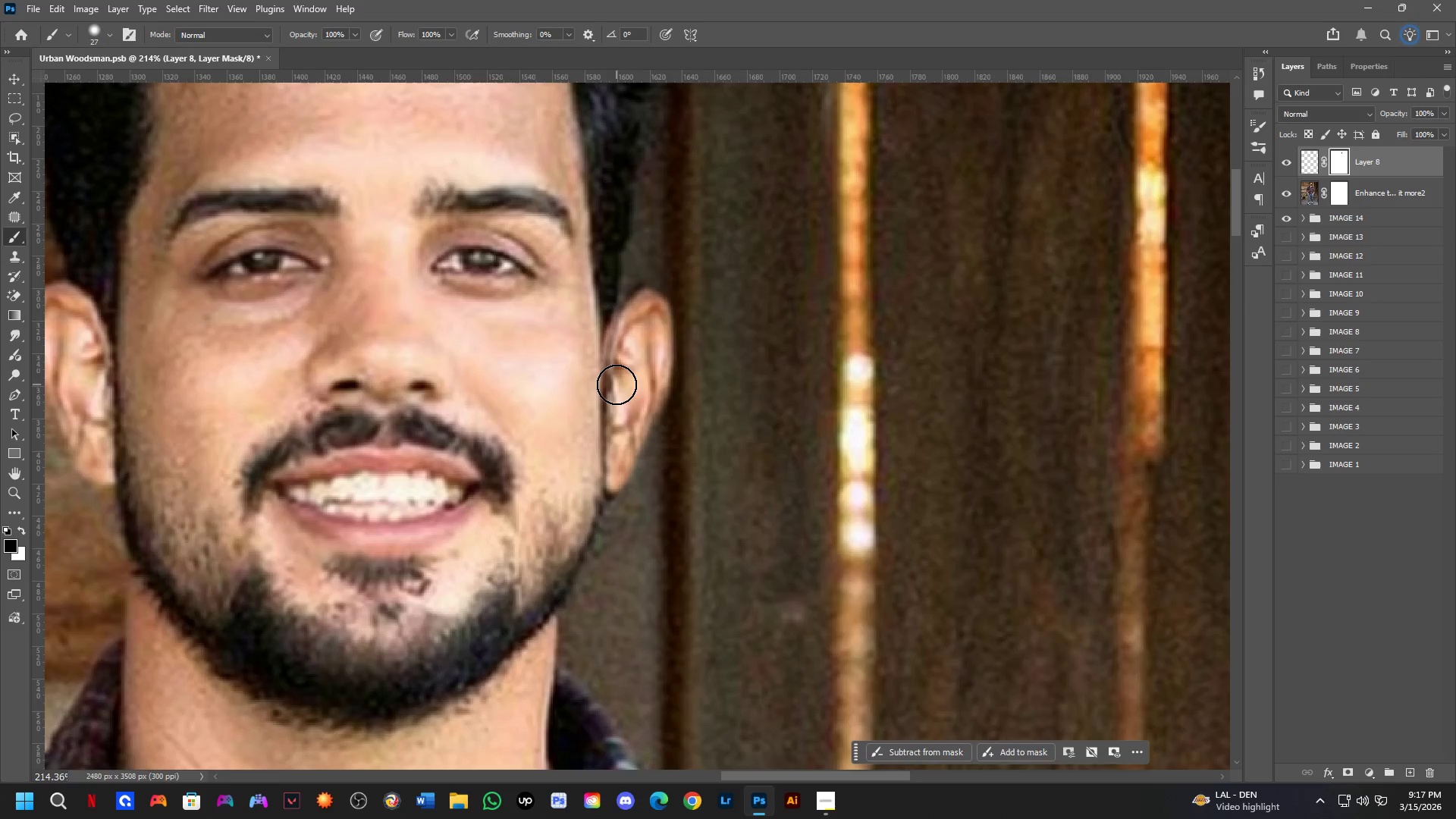 
key(Control+T)
 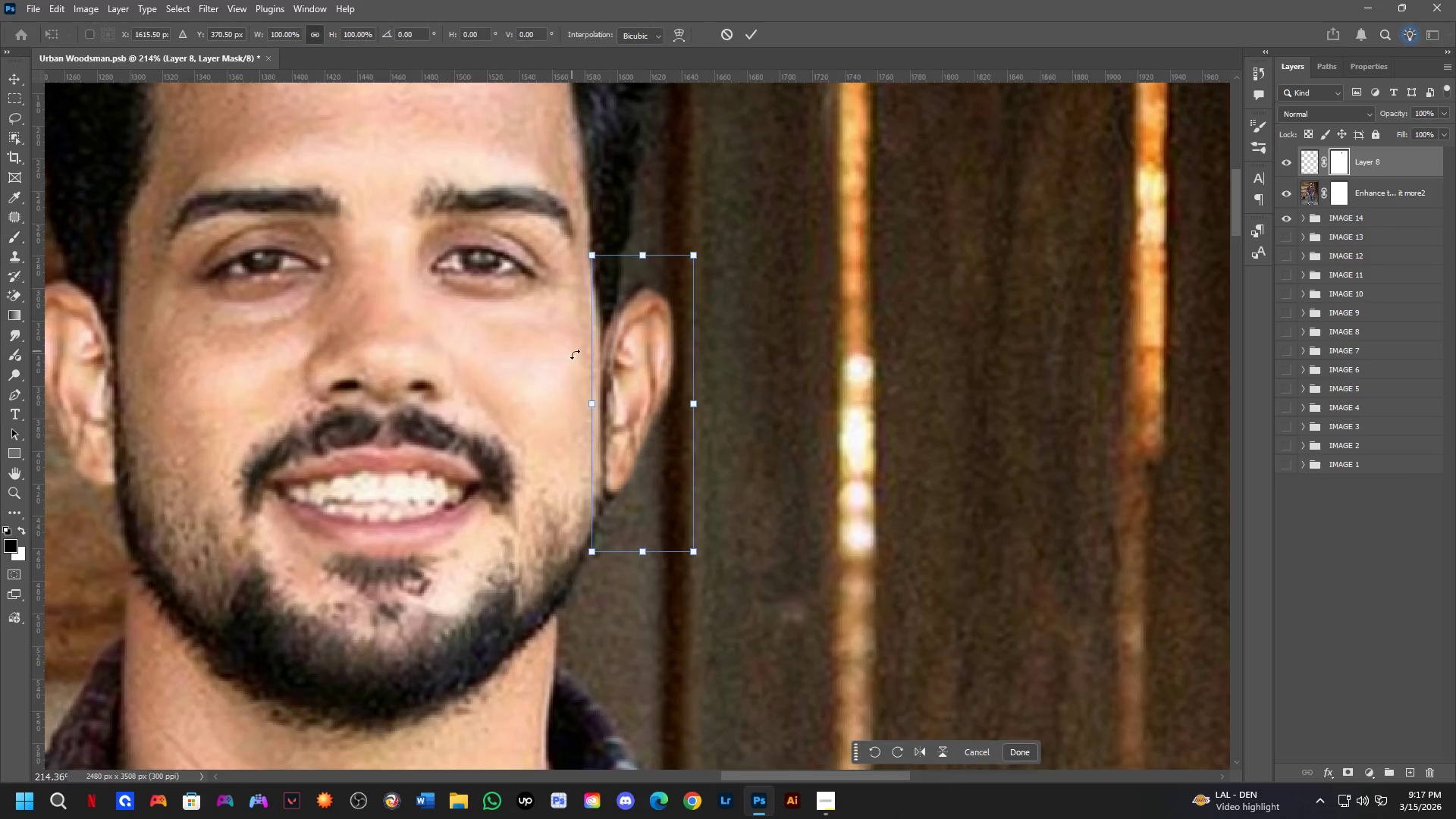 
scroll: coordinate [601, 387], scroll_direction: up, amount: 4.0
 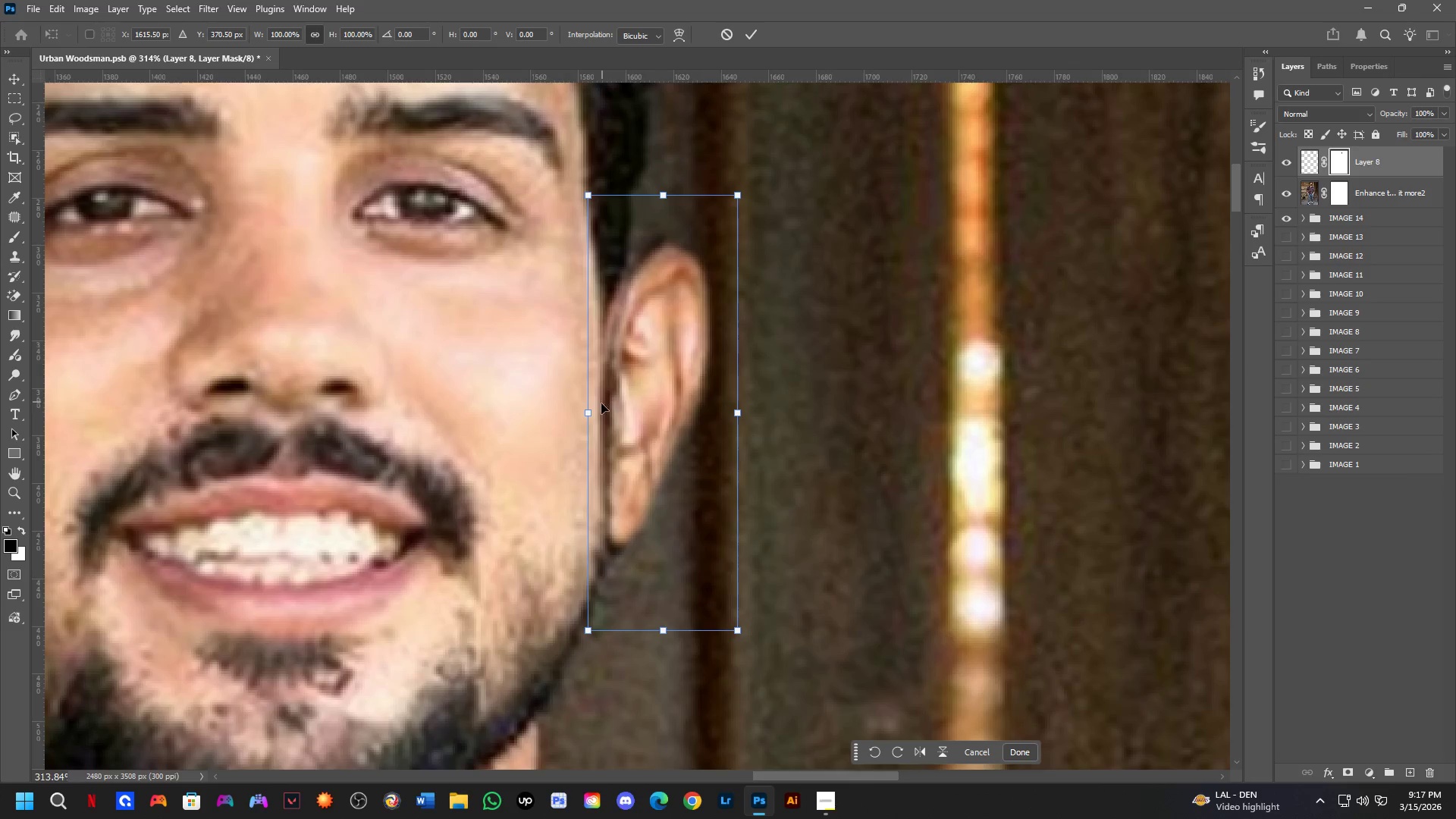 
hold_key(key=ShiftLeft, duration=0.89)
left_click_drag(start_coordinate=[582, 416], to_coordinate=[573, 417])
 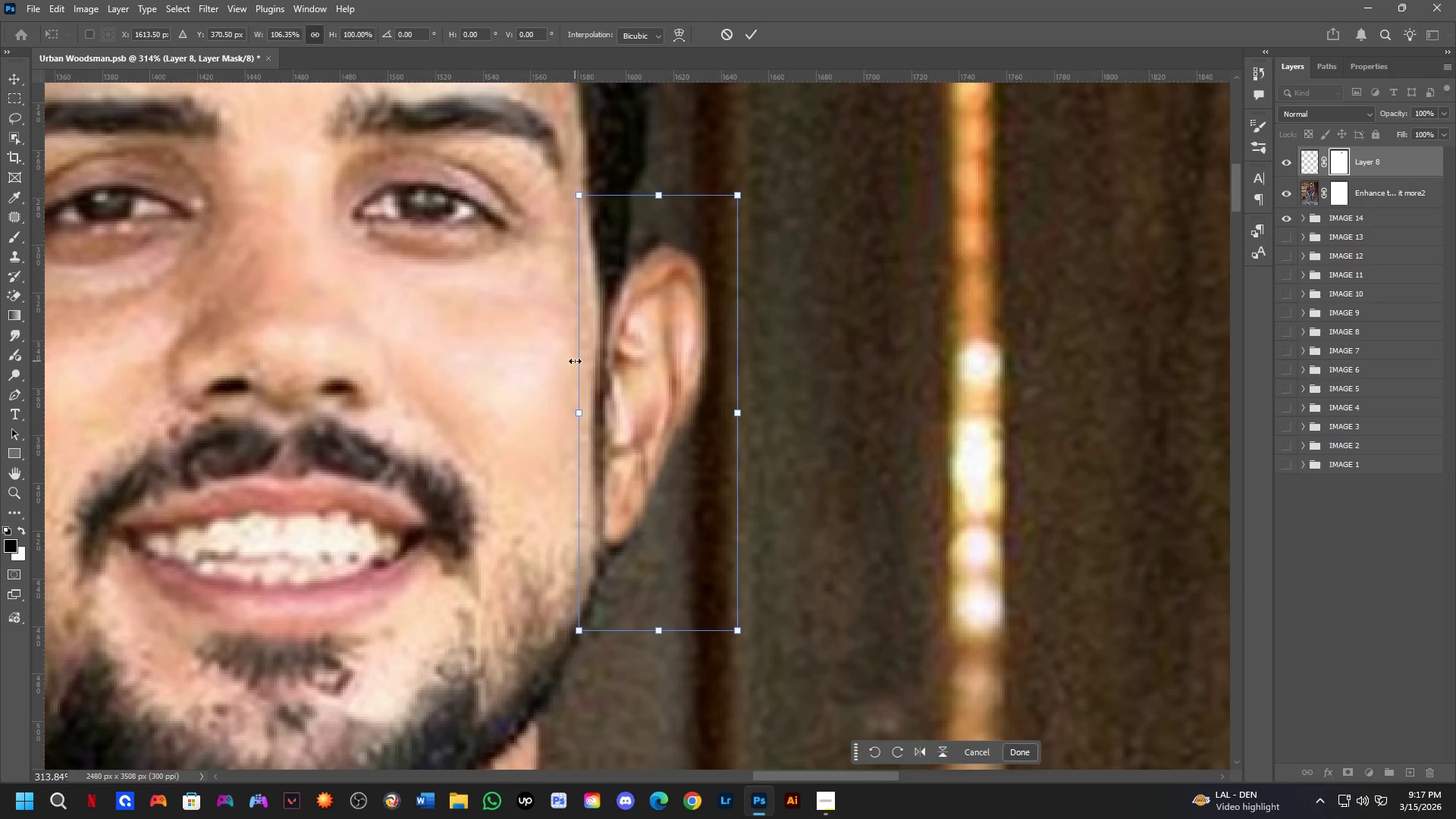 
key(NumpadEnter)
 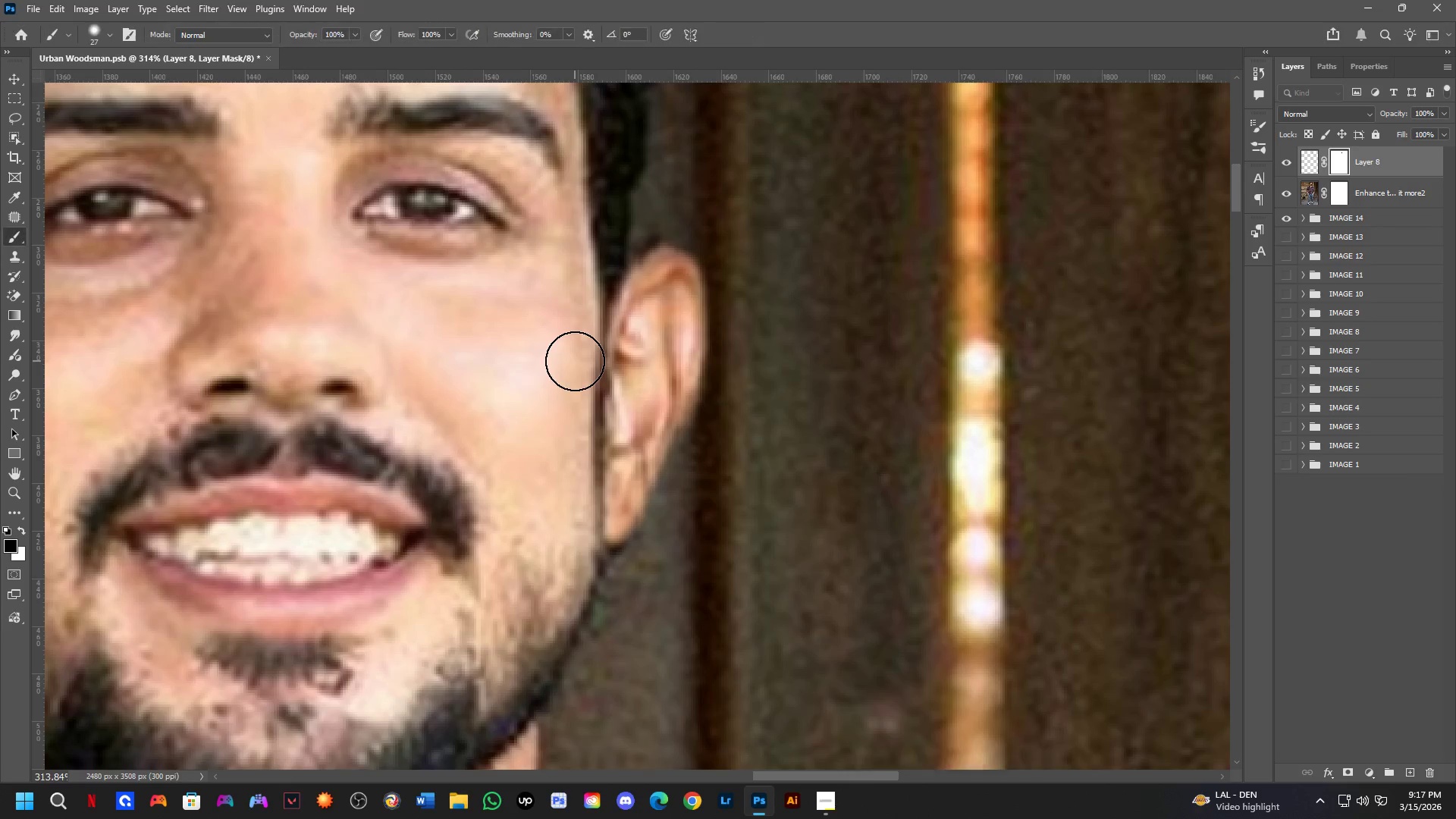 
key(Shift+ShiftLeft)
 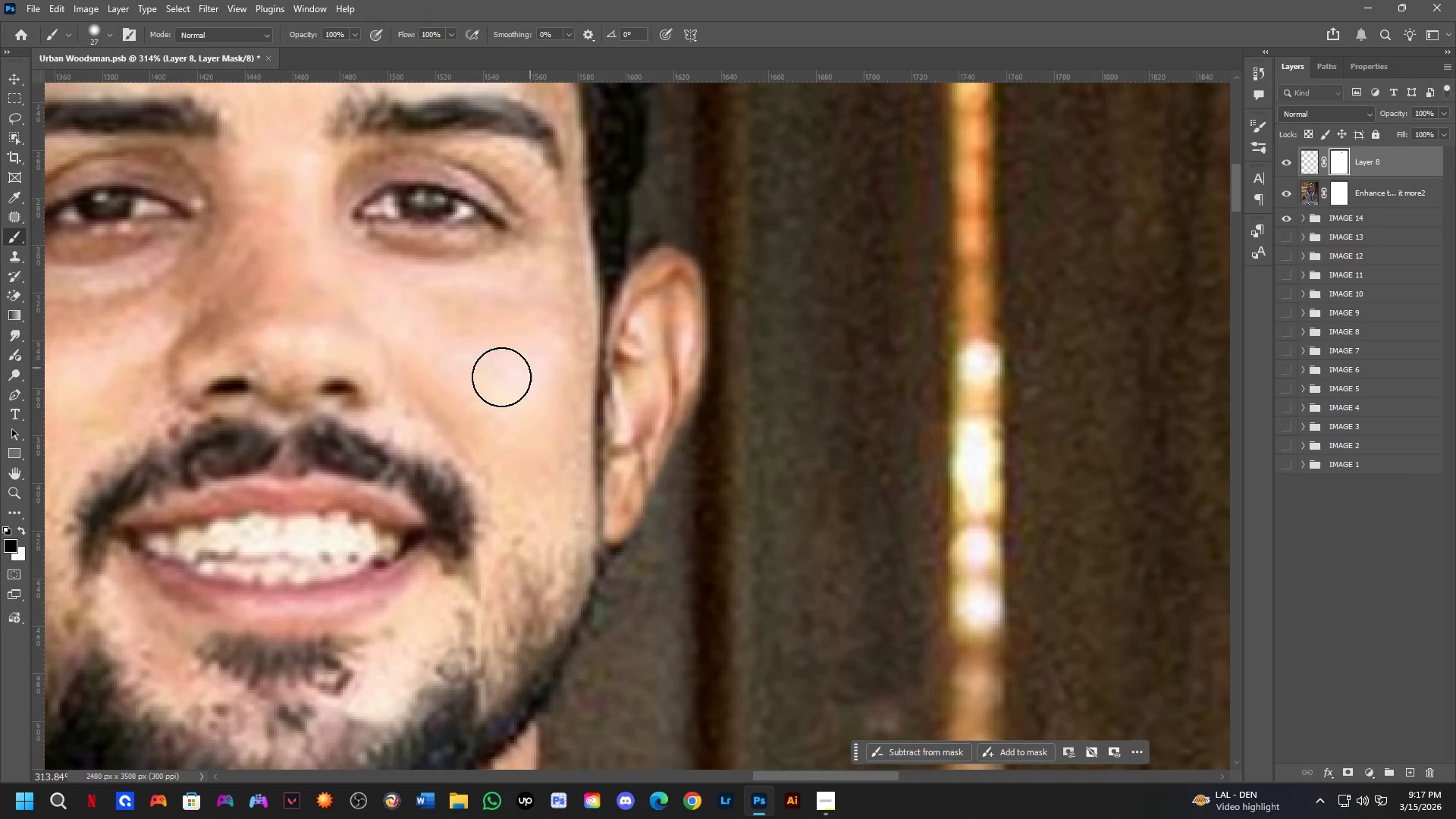 
scroll: coordinate [544, 464], scroll_direction: down, amount: 27.0
 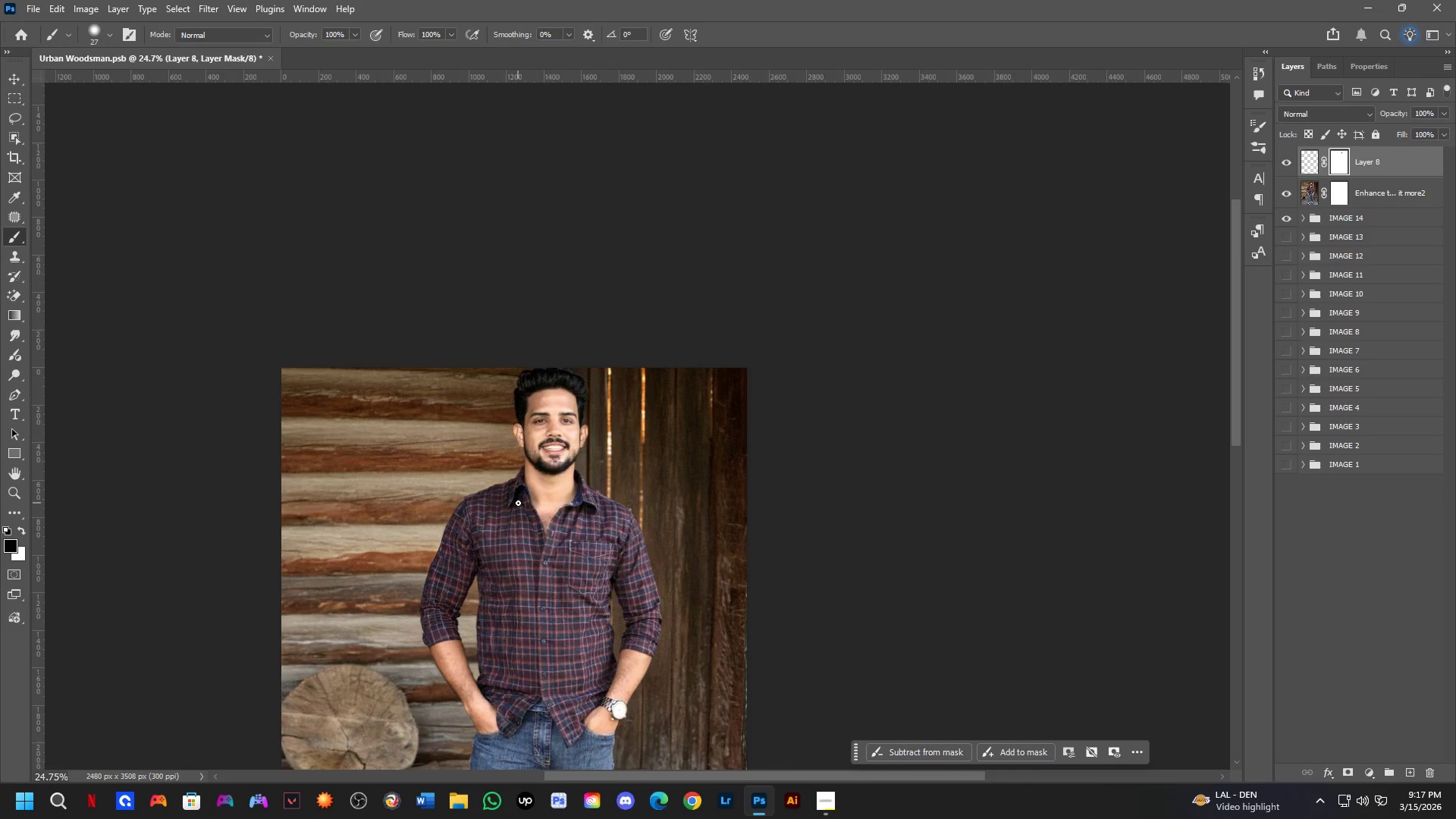 
scroll: coordinate [535, 484], scroll_direction: up, amount: 1.0
 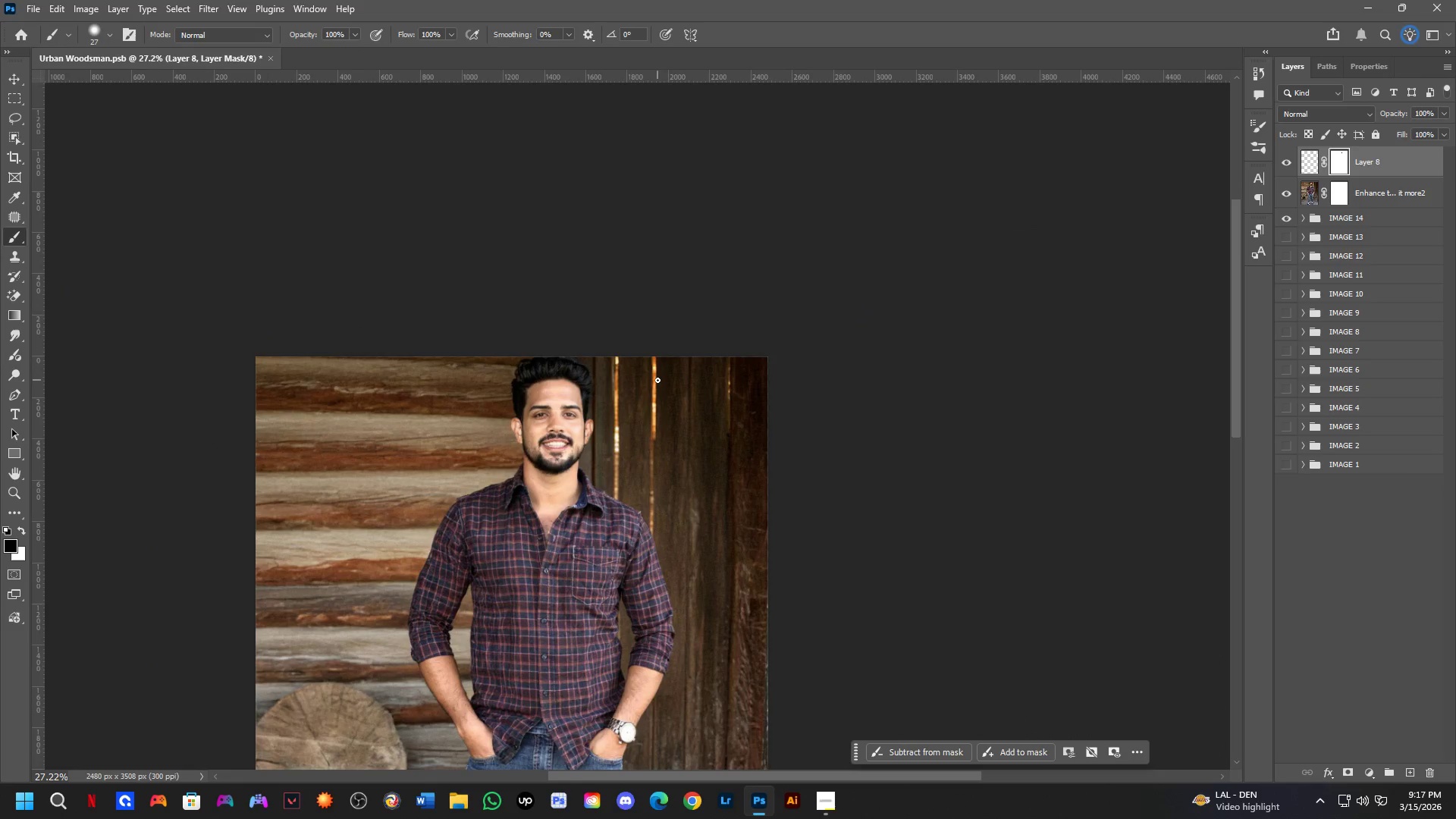 
key(Control+ControlLeft)
 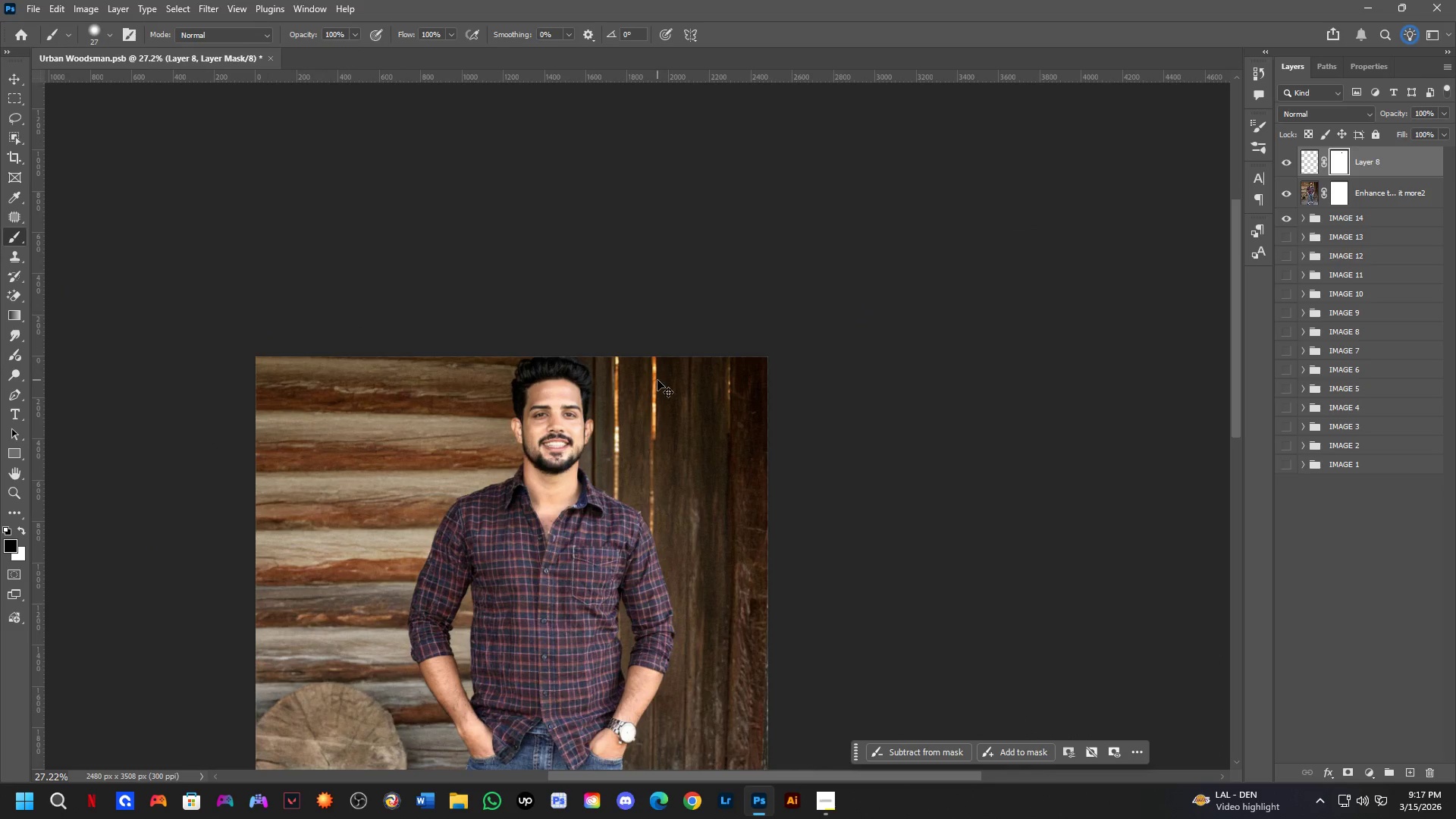 
key(Control+S)
 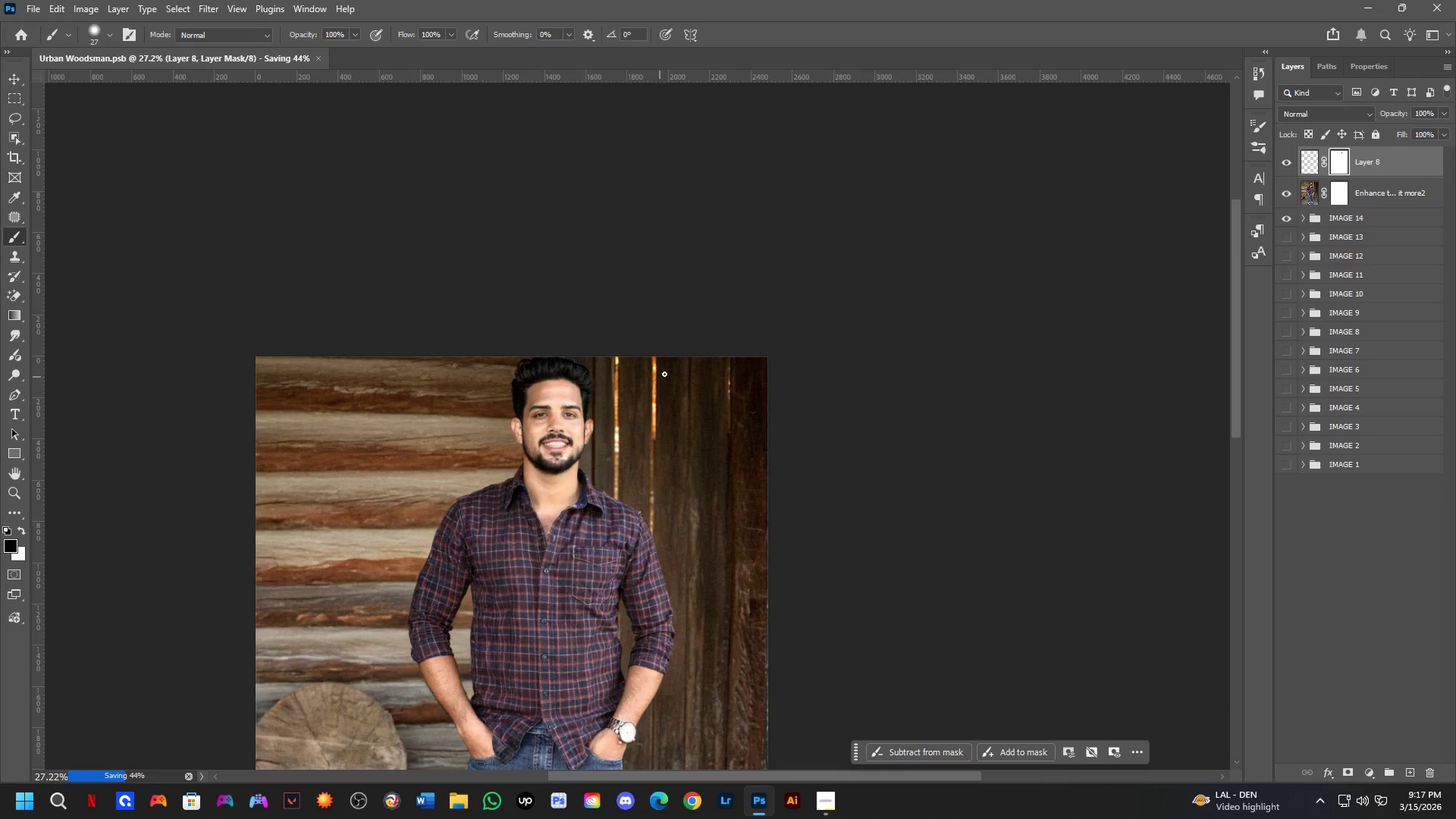 
scroll: coordinate [589, 604], scroll_direction: up, amount: 8.0
 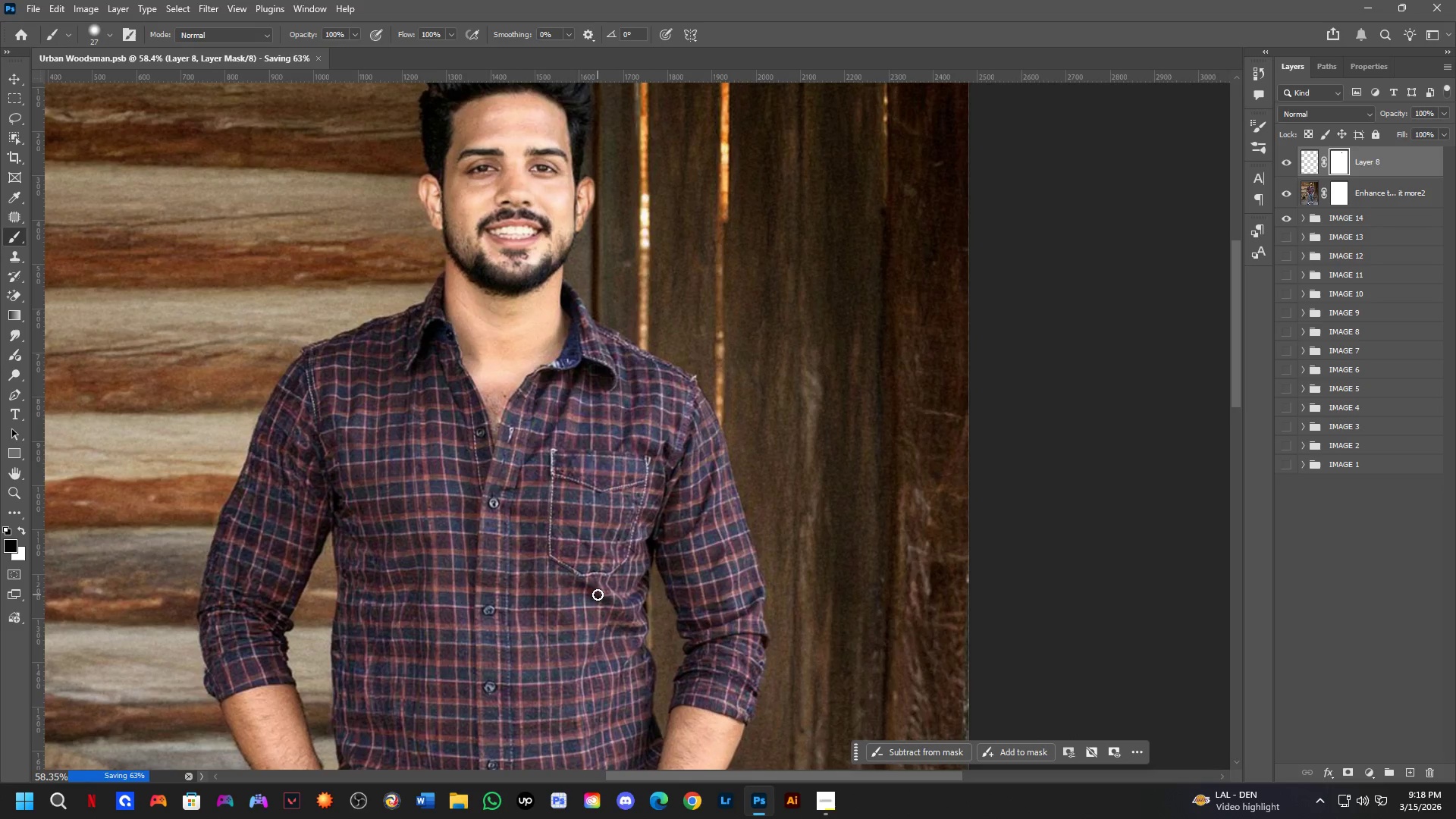 
scroll: coordinate [557, 372], scroll_direction: down, amount: 5.0
 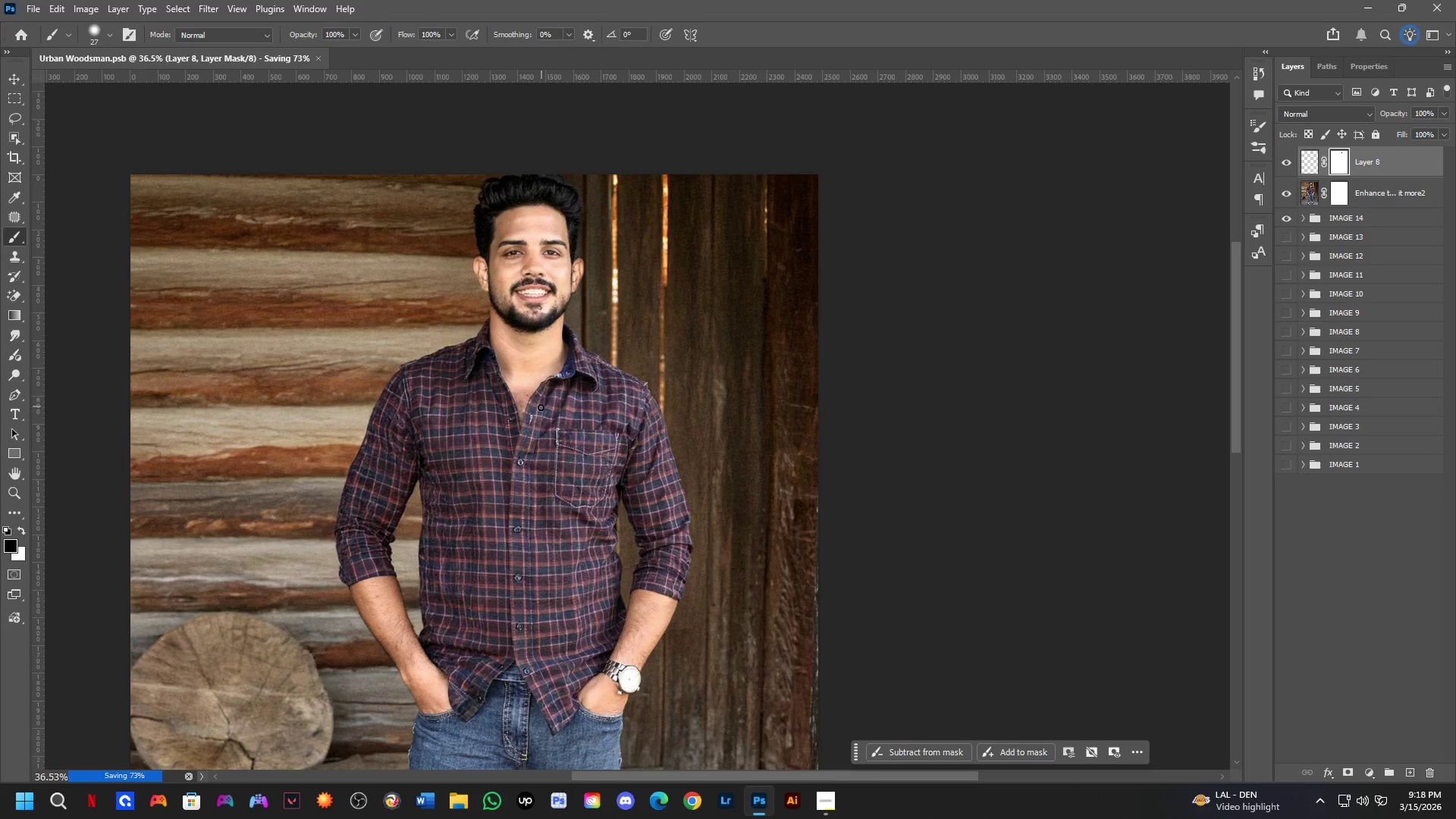 
scroll: coordinate [575, 681], scroll_direction: up, amount: 11.0
 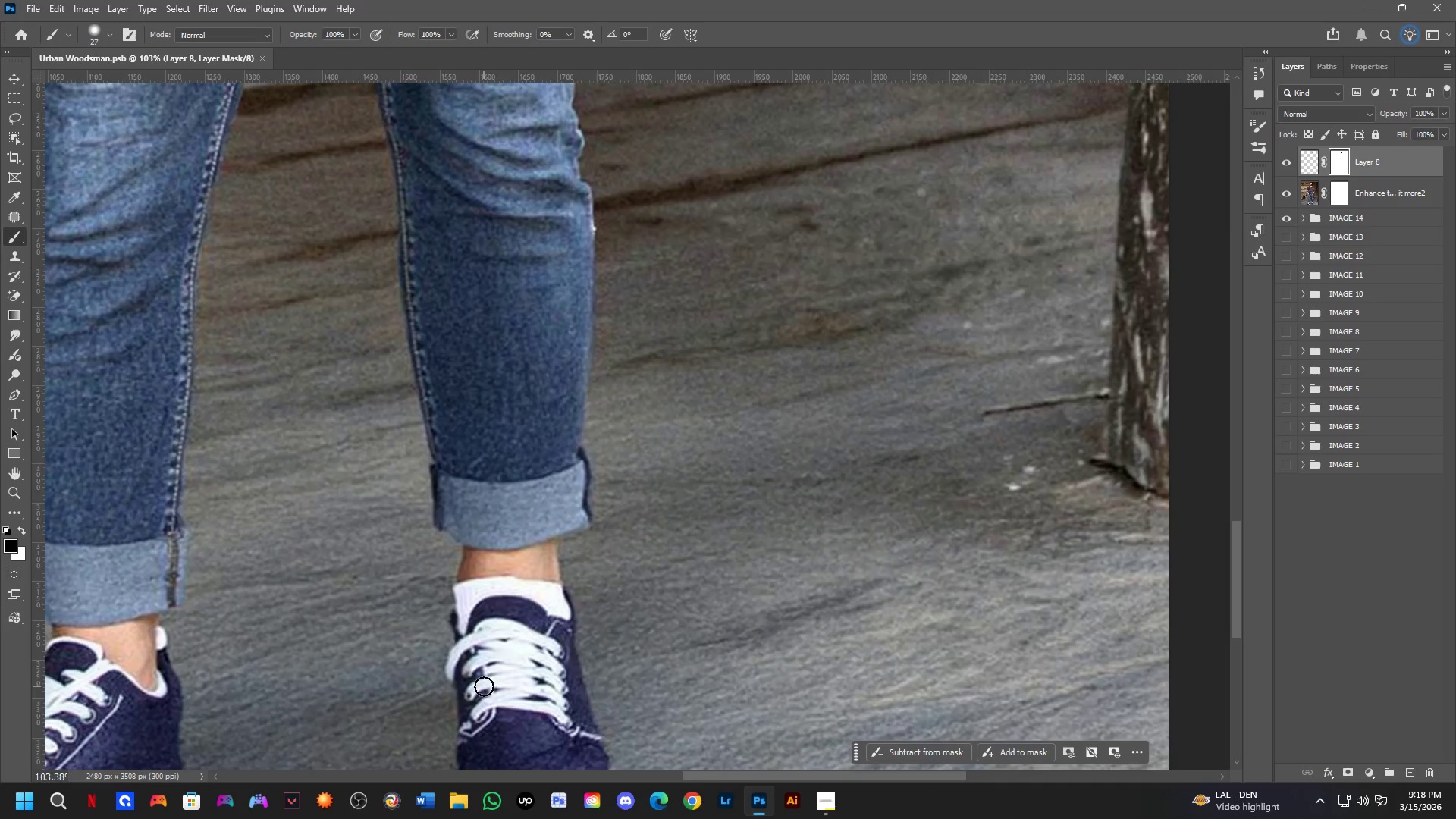 
key(L)
 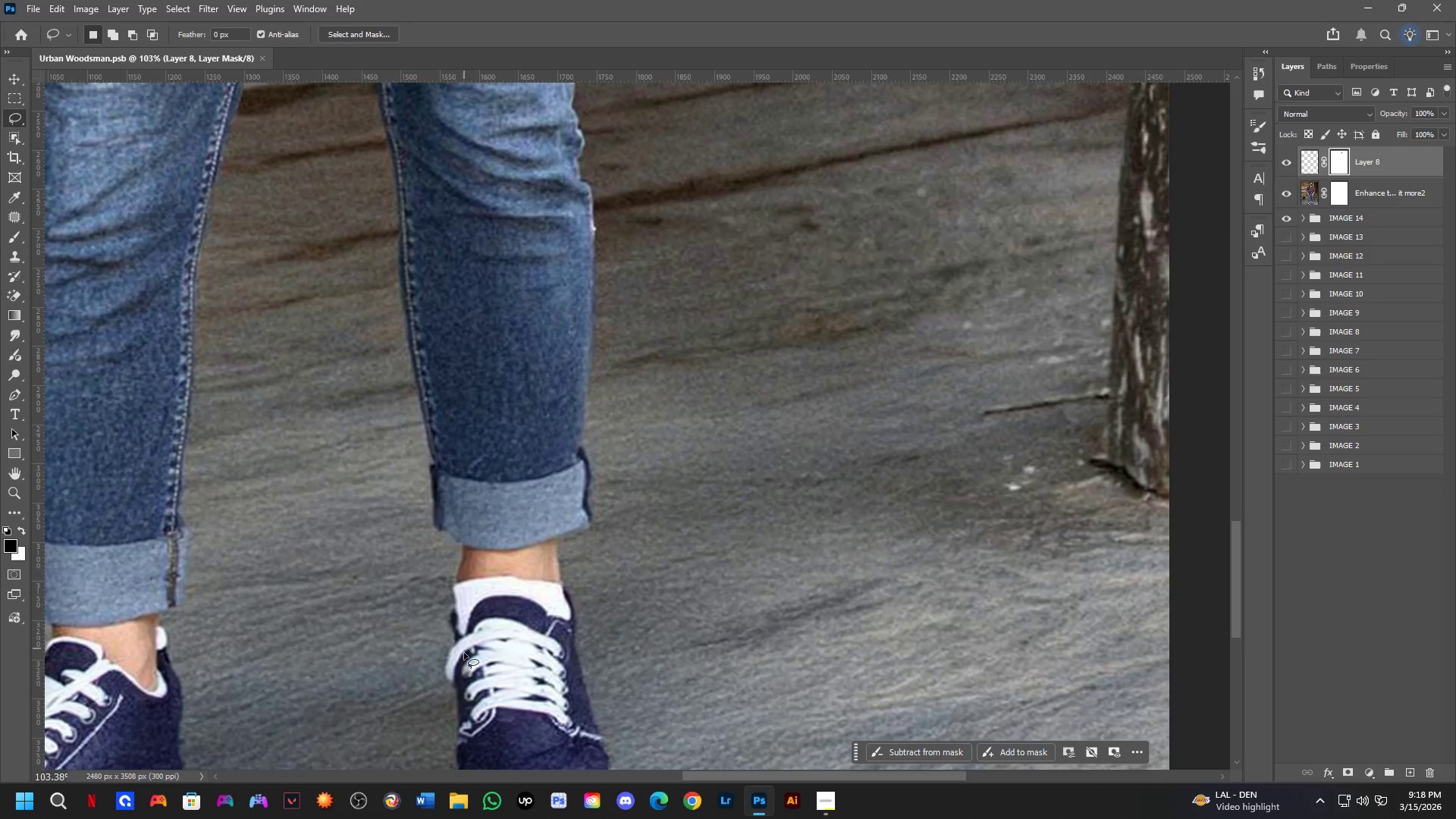 
hold_key(key=Space, duration=0.42)
 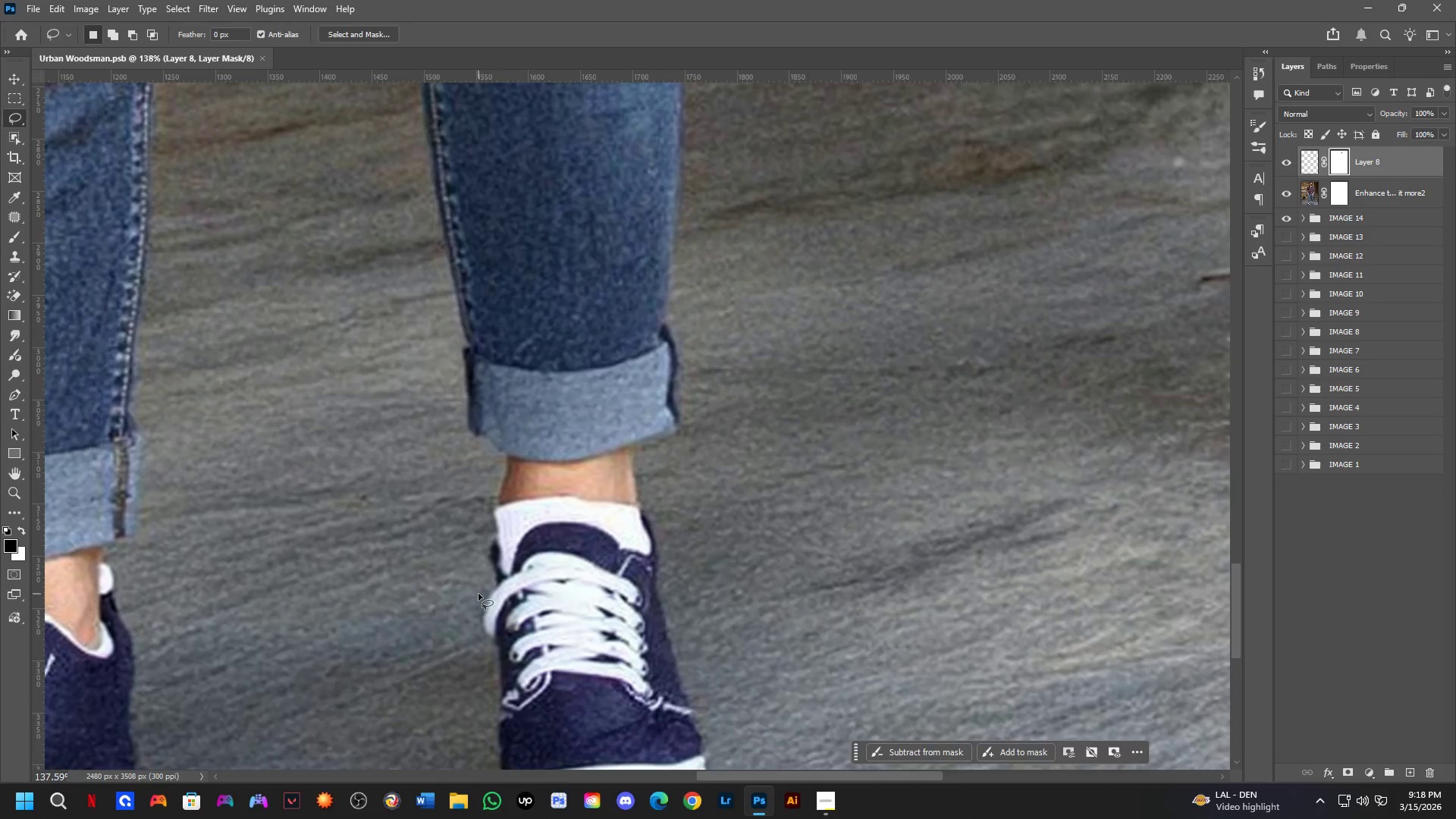 
left_click_drag(start_coordinate=[466, 660], to_coordinate=[507, 607])
 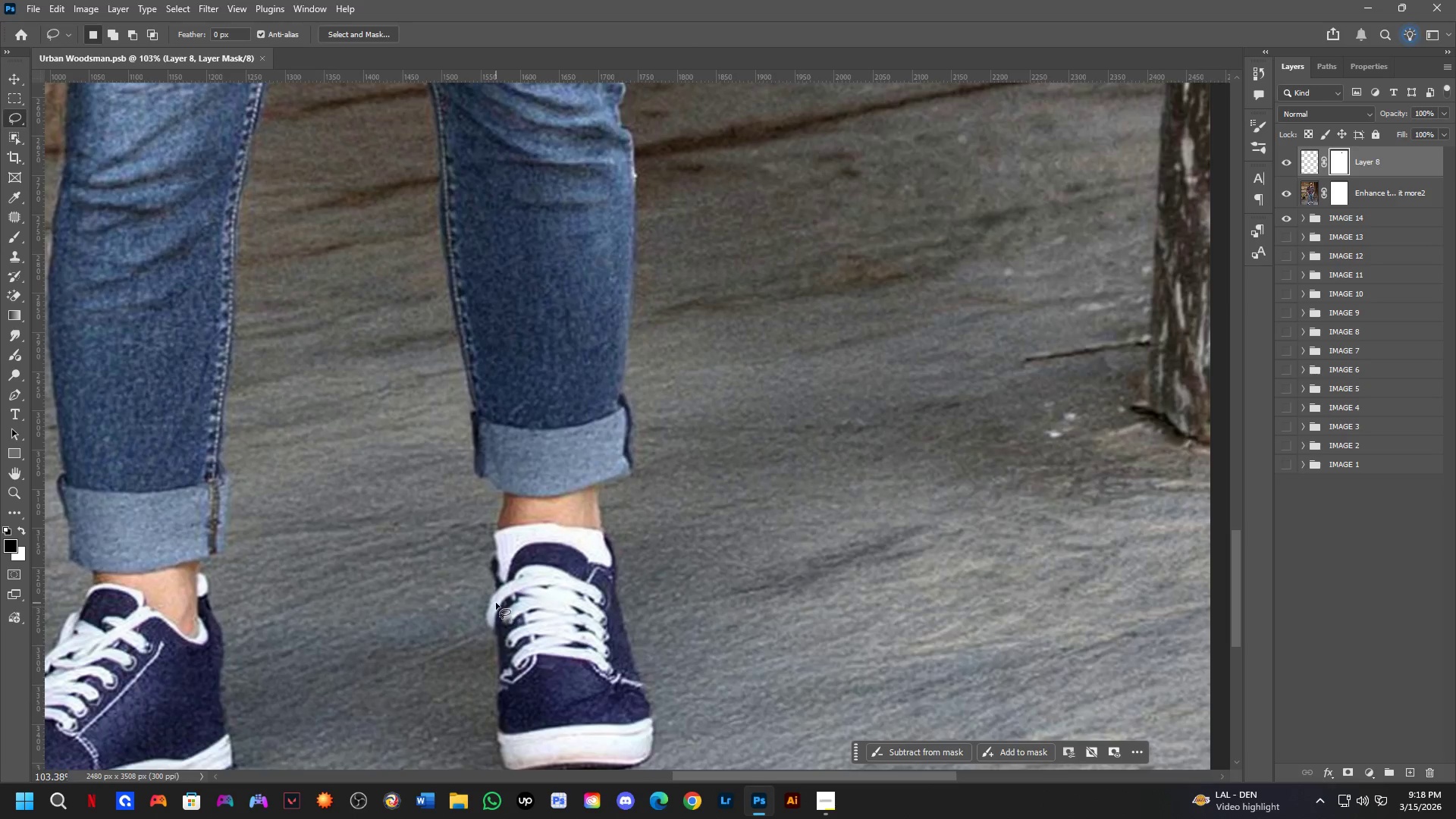 
left_click_drag(start_coordinate=[479, 594], to_coordinate=[521, 567])
 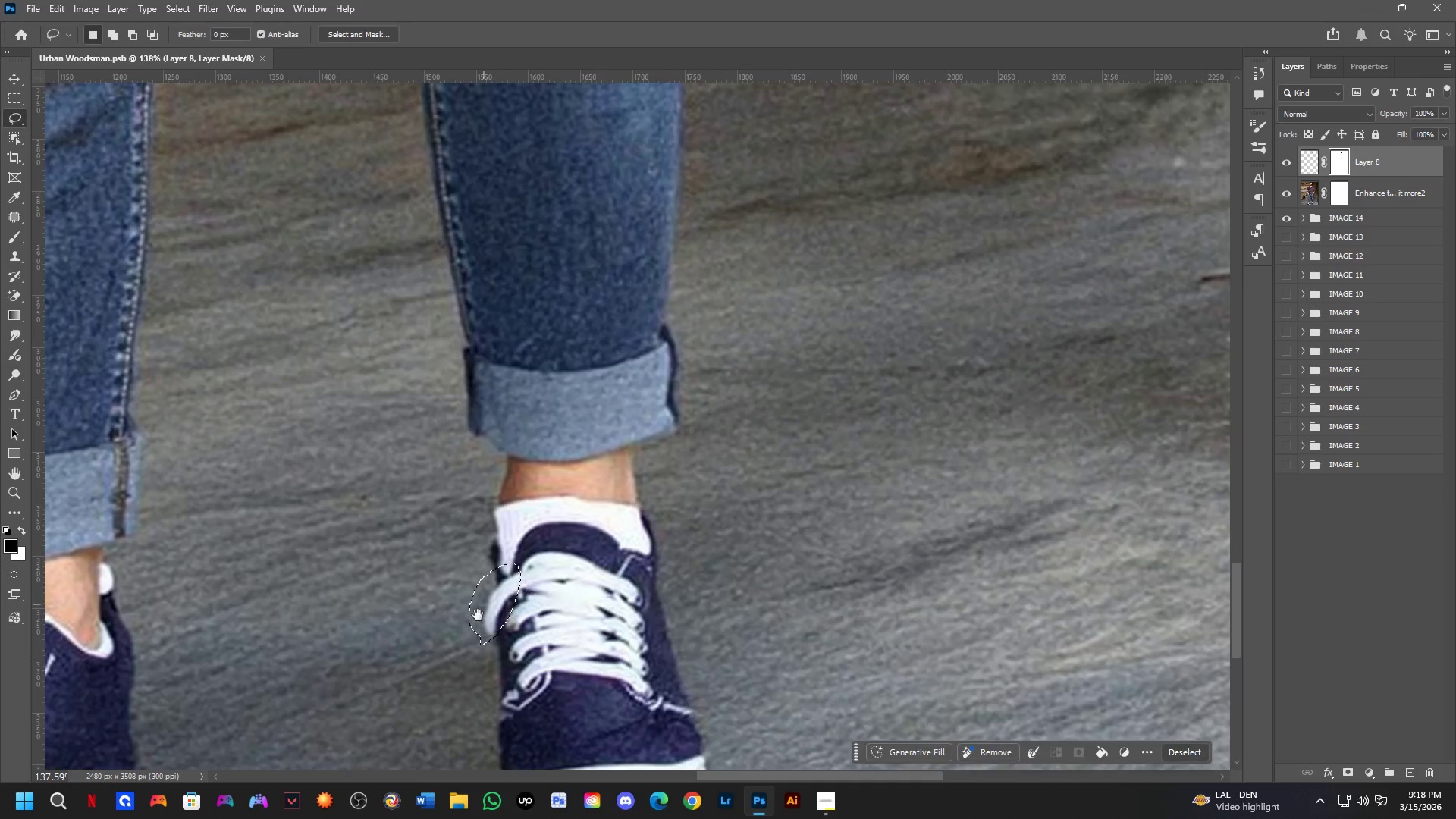 
scroll: coordinate [494, 603], scroll_direction: up, amount: 3.0
 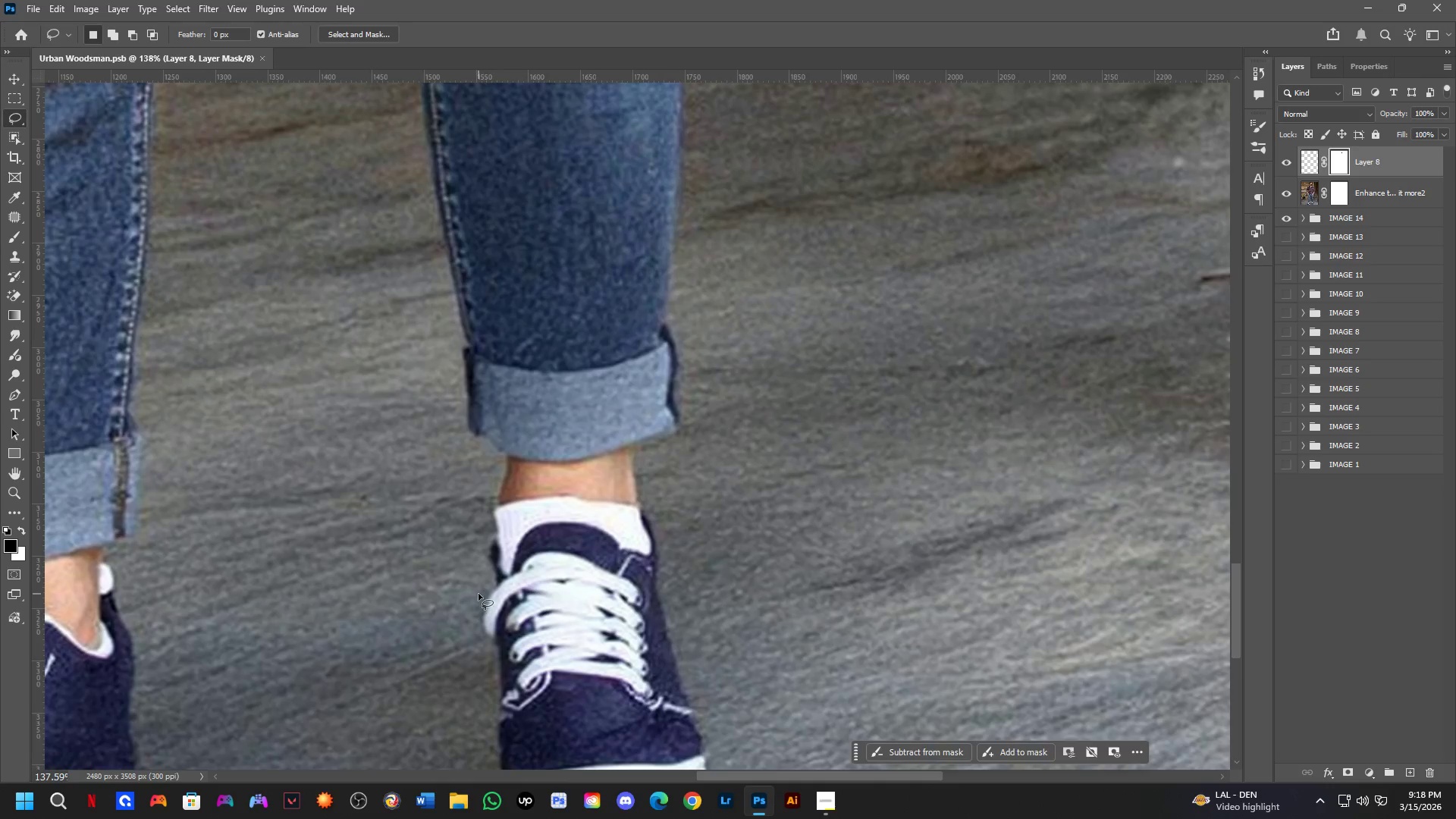 
hold_key(key=Space, duration=0.59)
 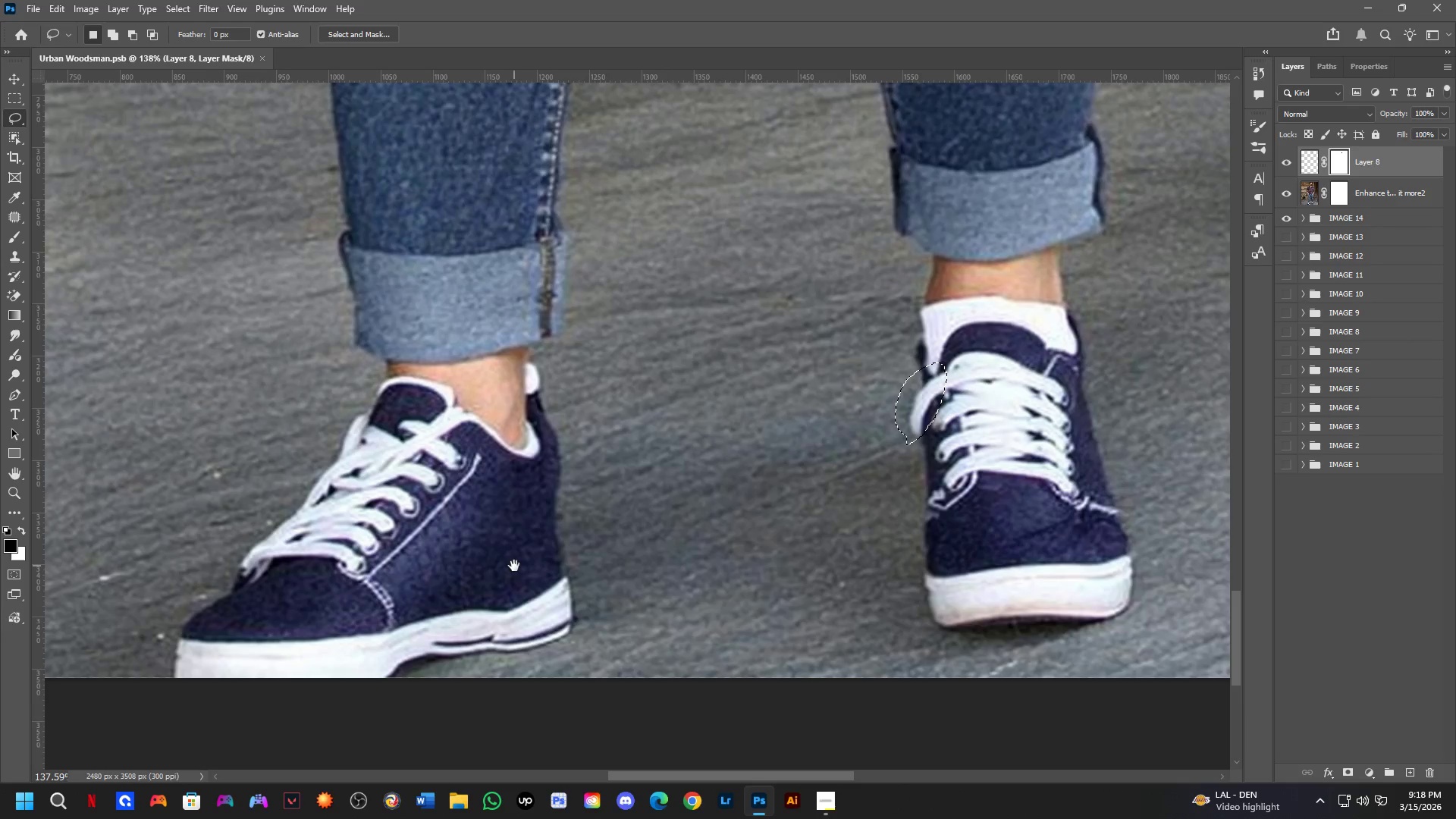 
left_click_drag(start_coordinate=[464, 640], to_coordinate=[637, 430])
 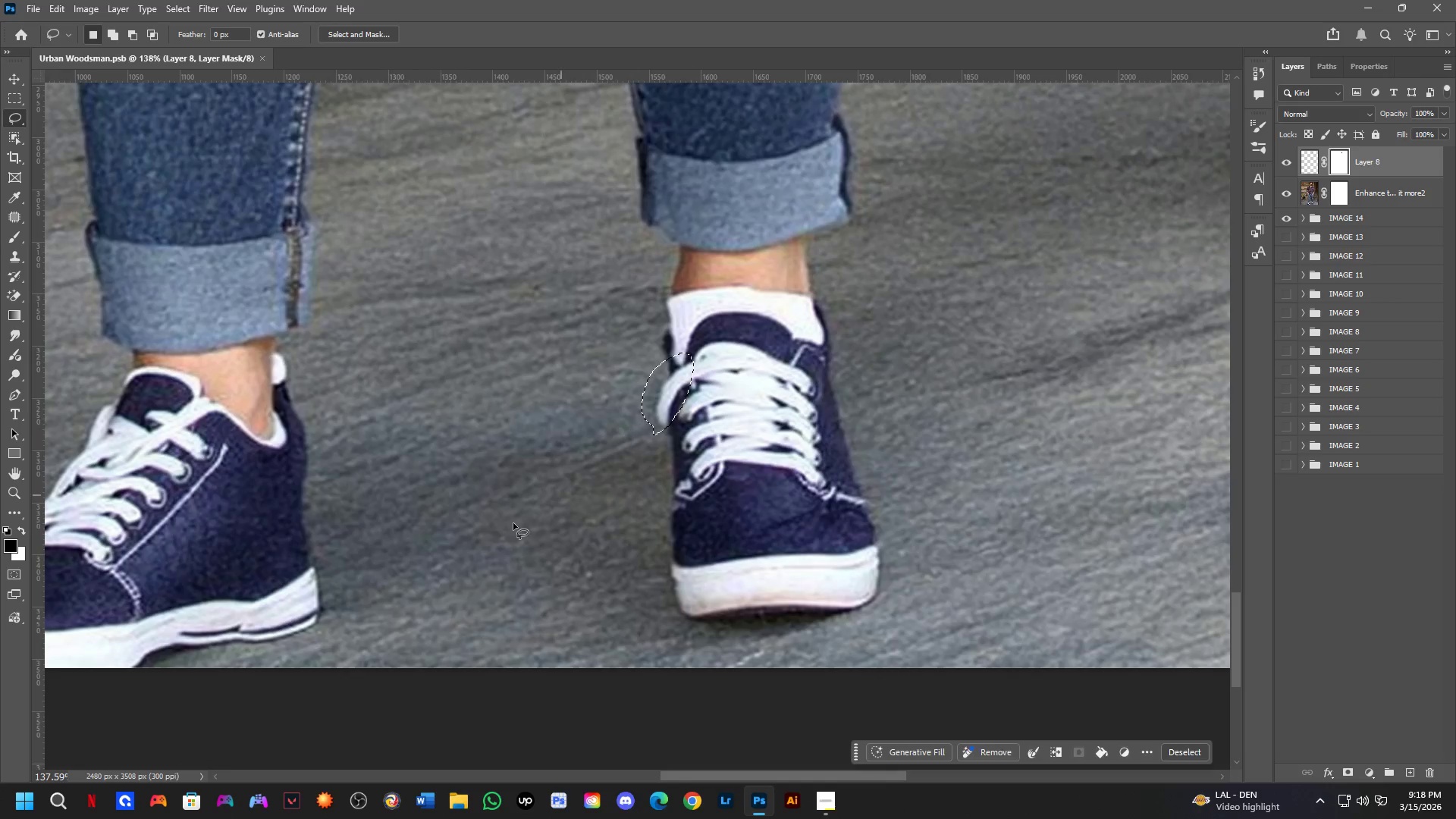 
hold_key(key=Space, duration=0.55)
 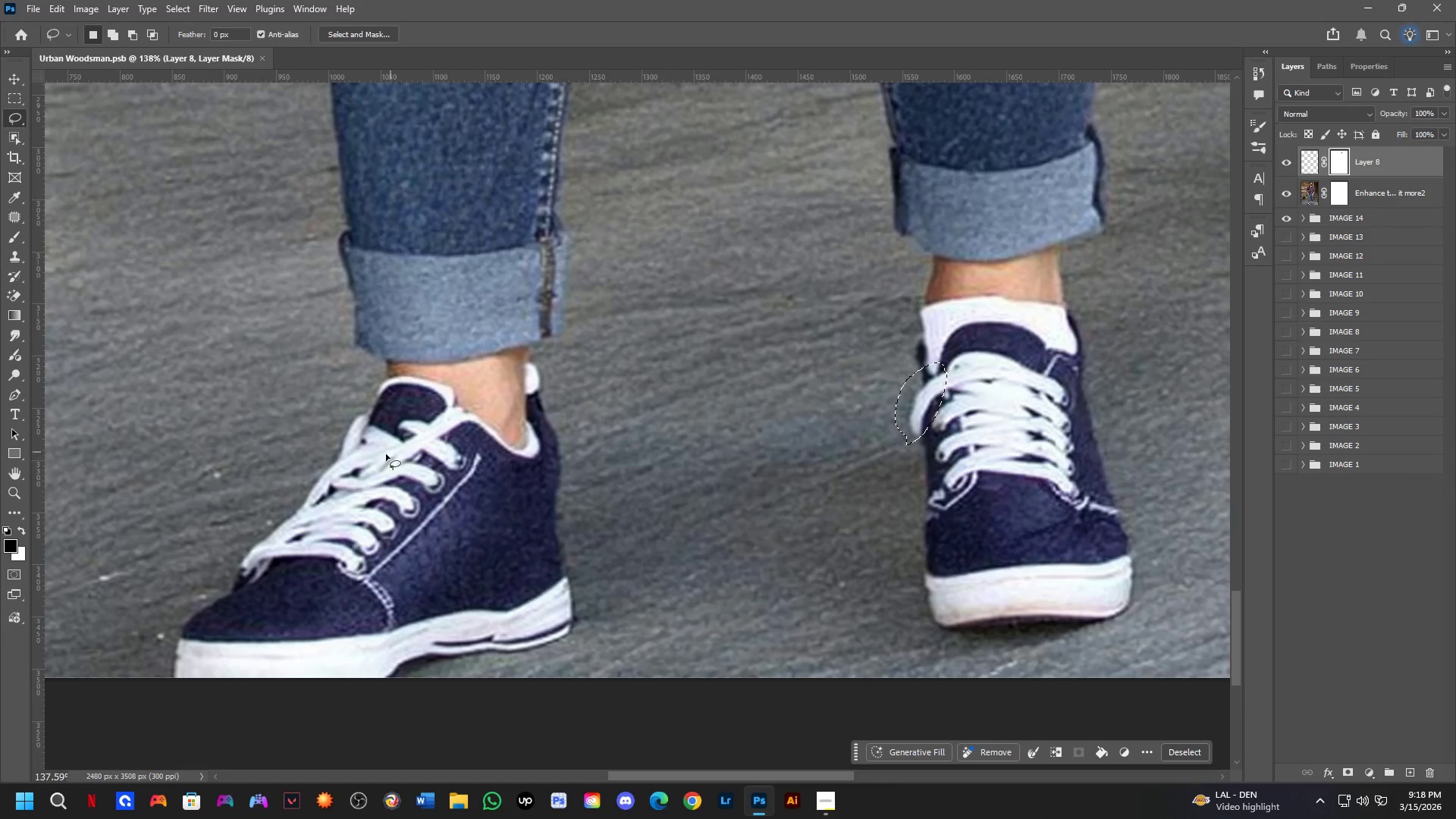 
left_click_drag(start_coordinate=[261, 556], to_coordinate=[514, 566])
 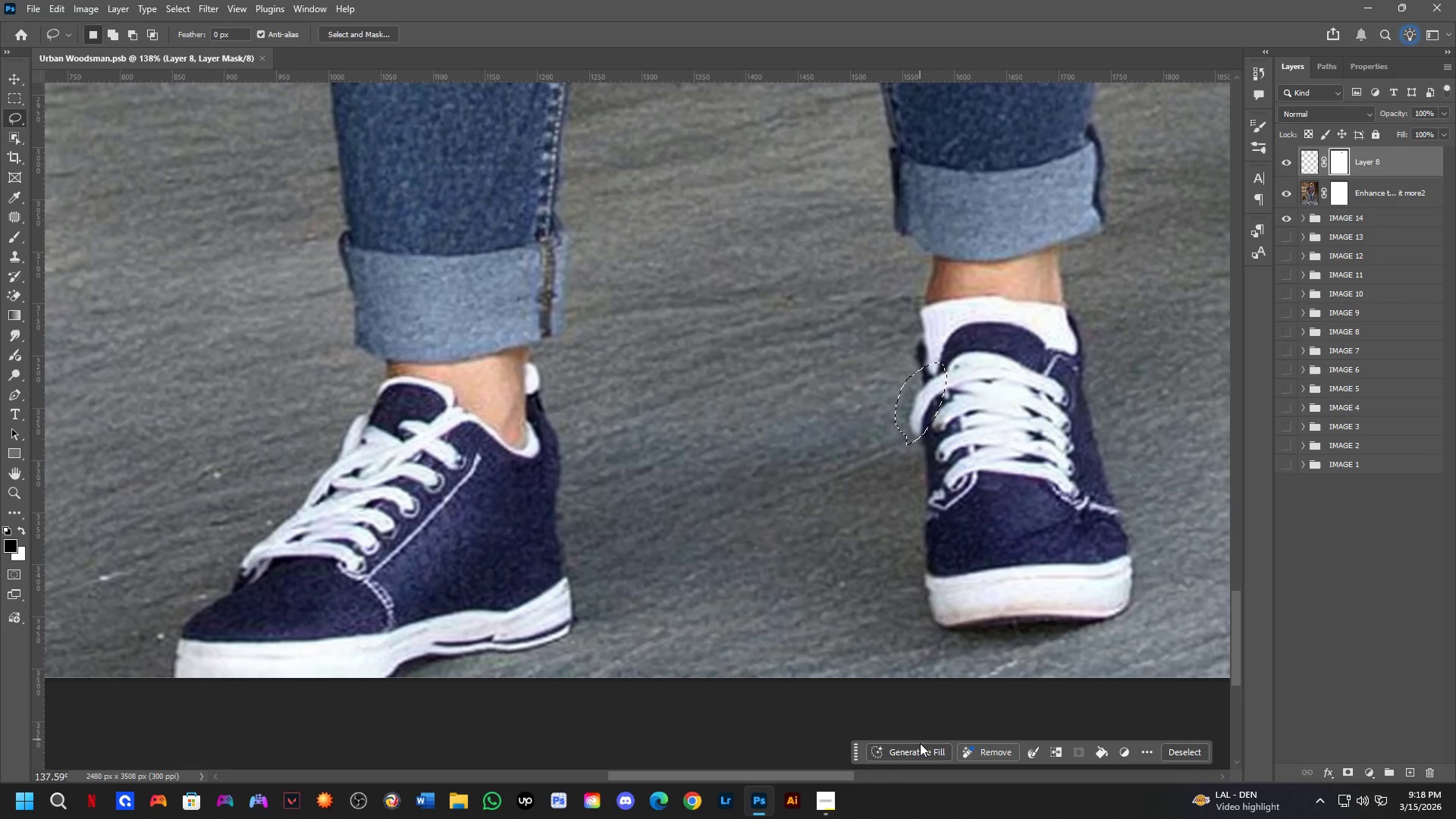 
left_click([1154, 747])
 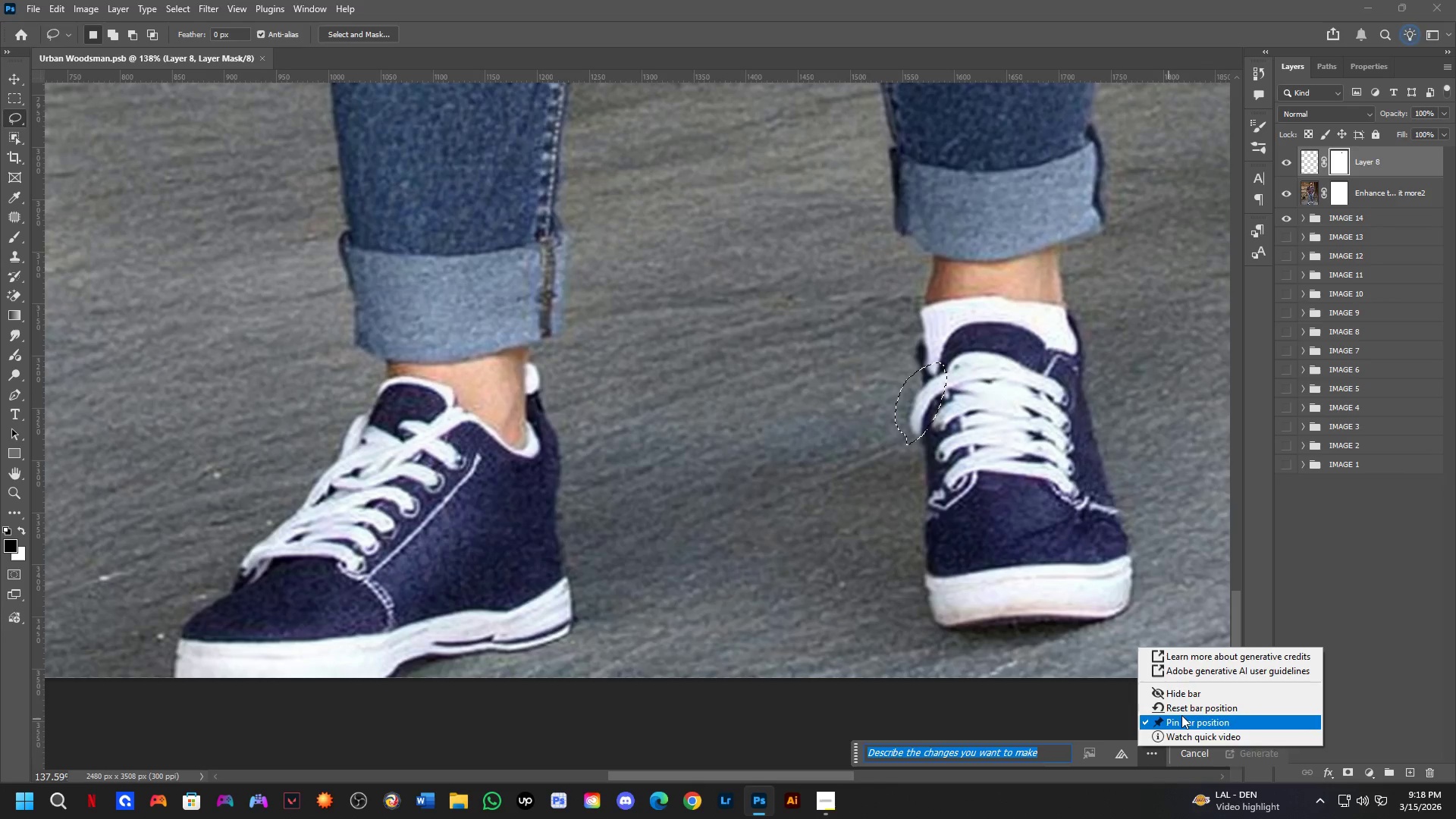 
left_click([1106, 617])
 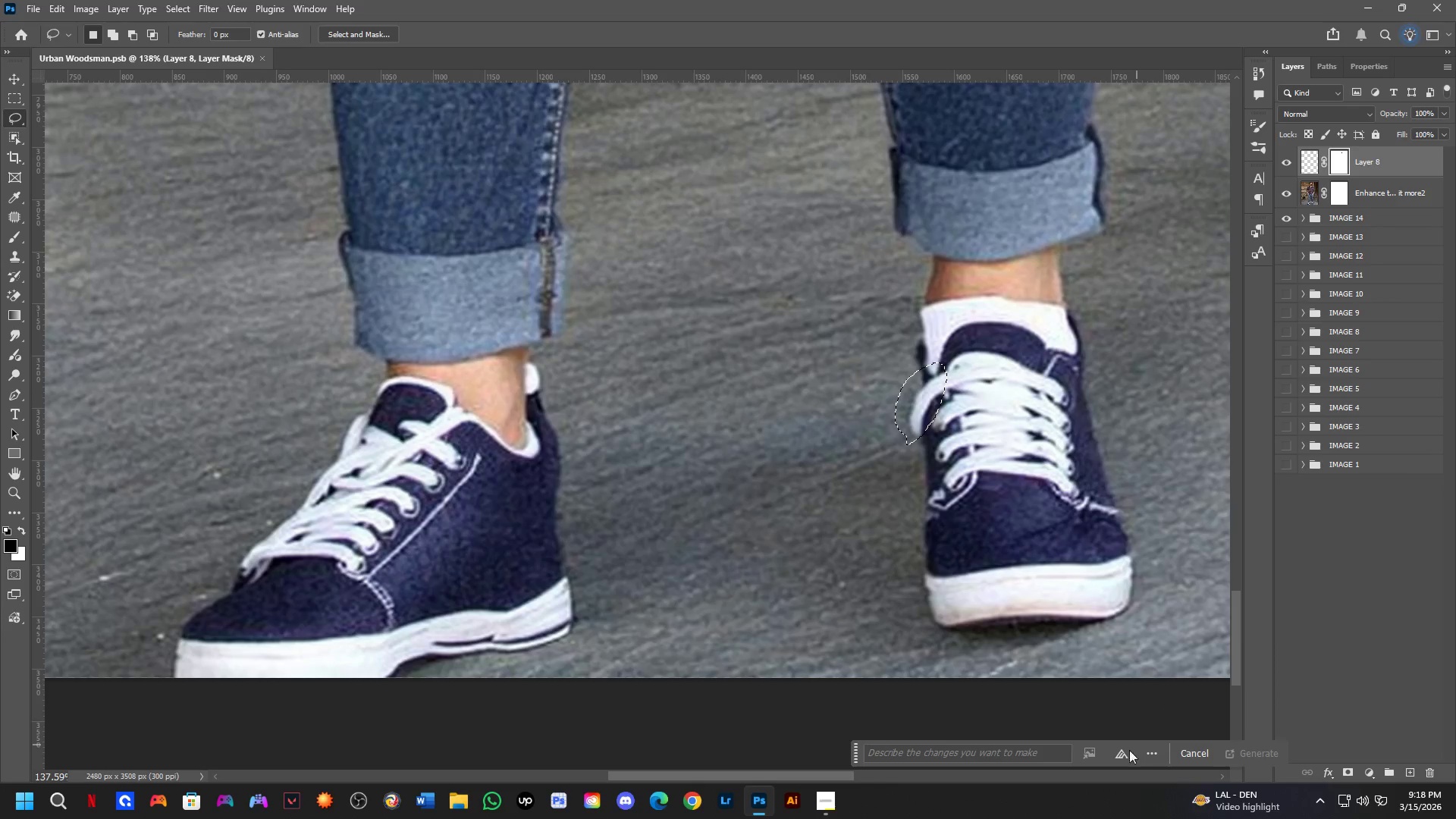 
left_click([1124, 754])
 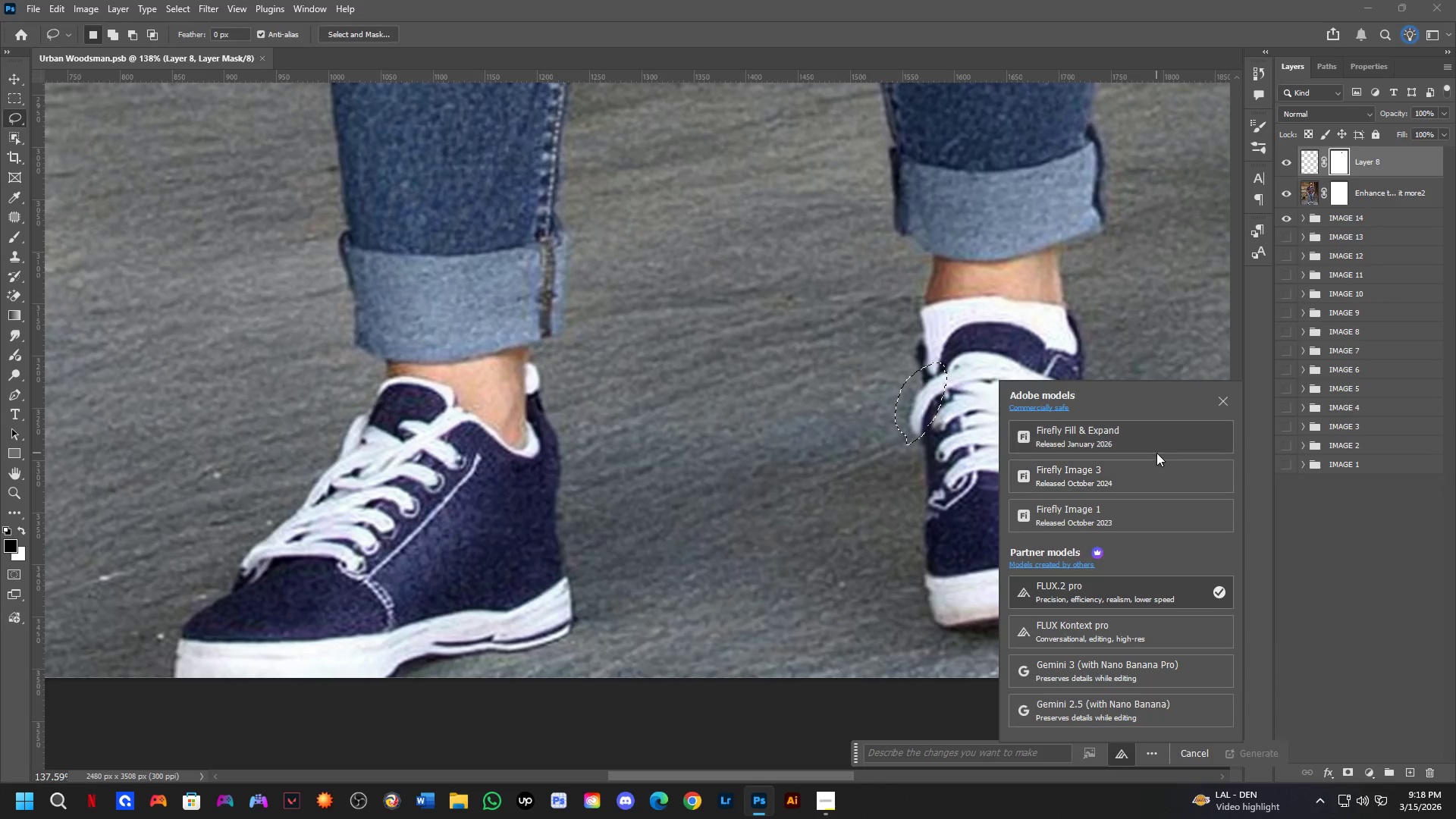 
left_click([1159, 469])
 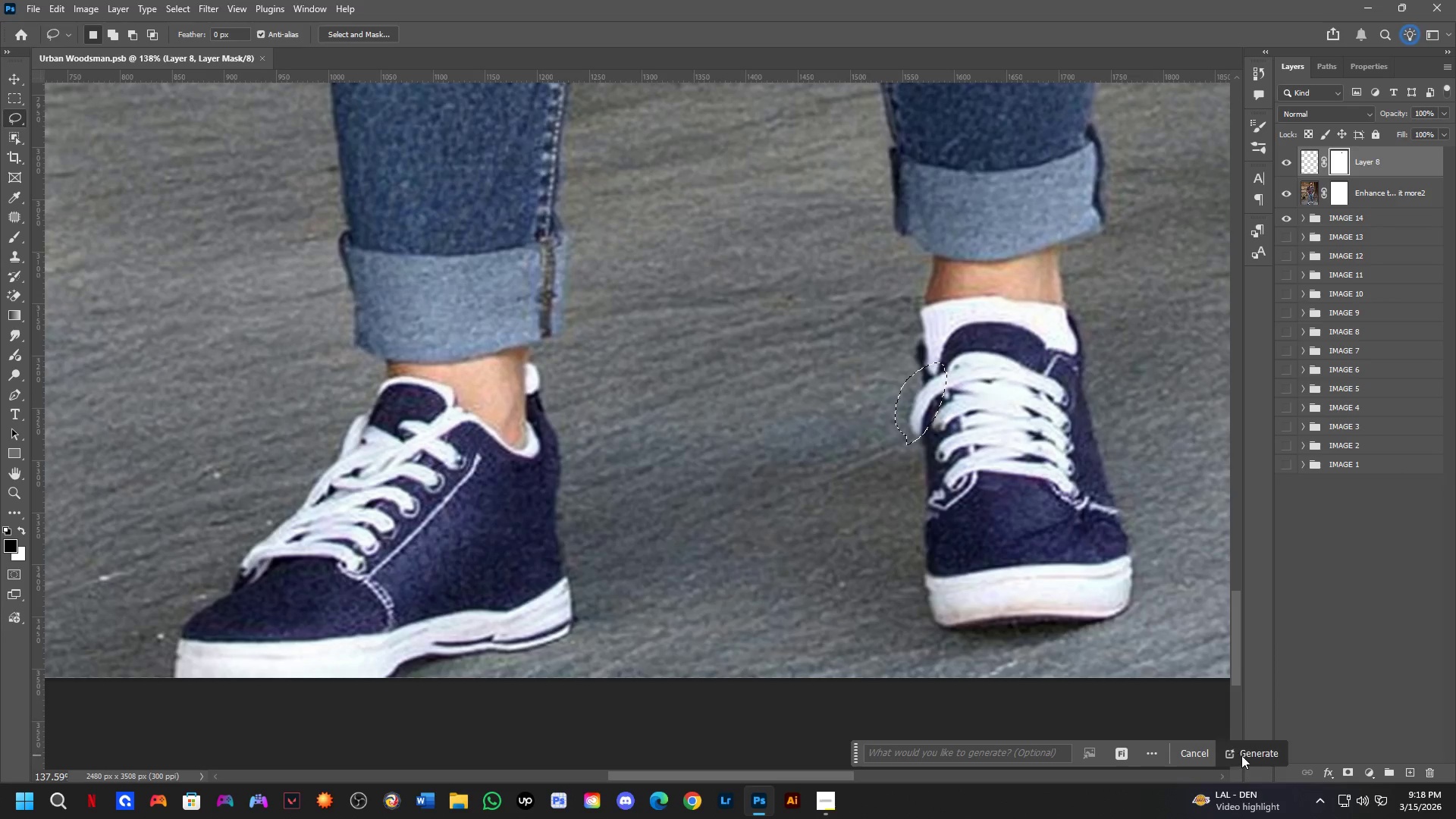 
left_click([1250, 747])
 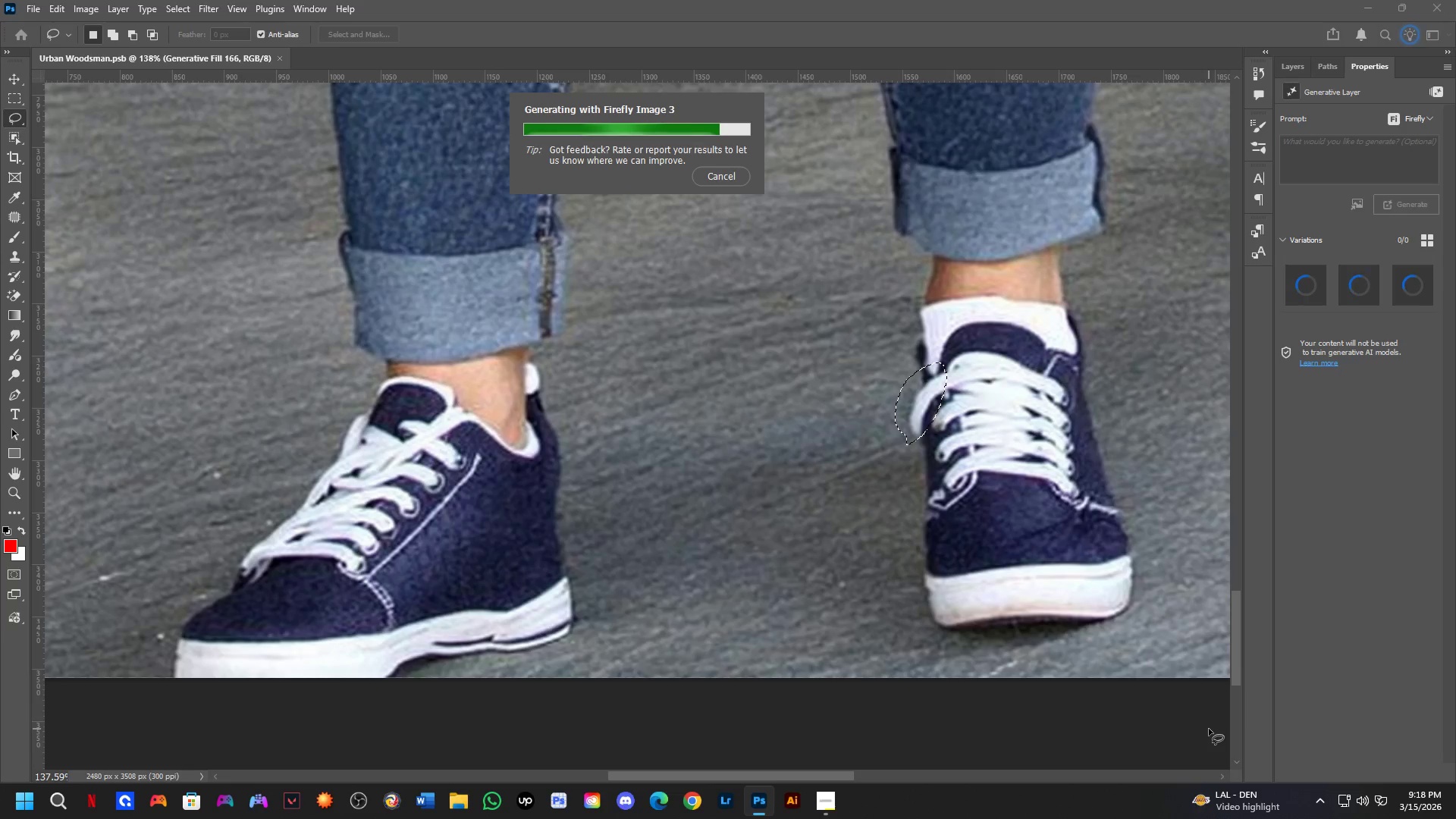 
wait(20.58)
 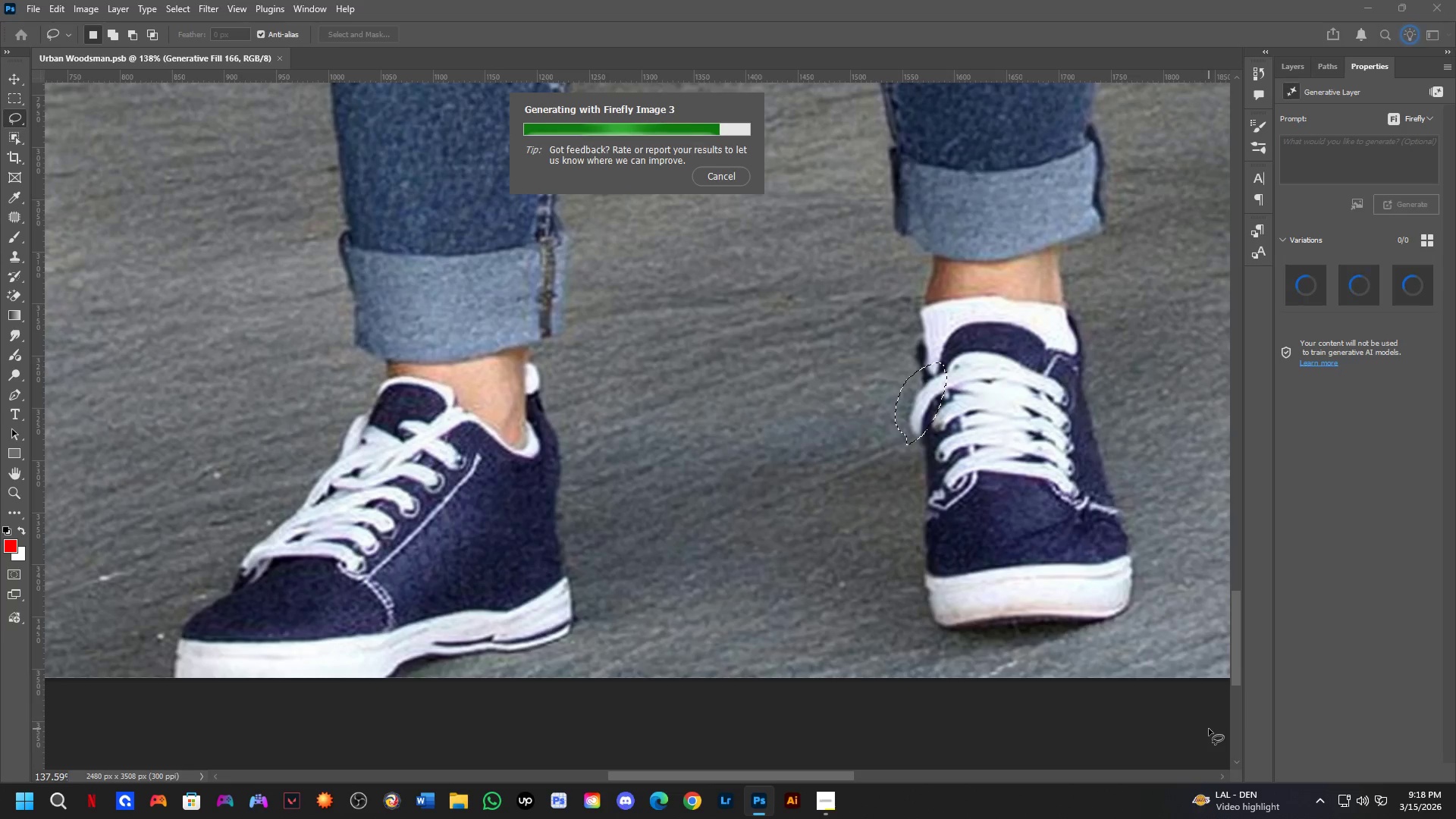 
left_click([737, 446])
 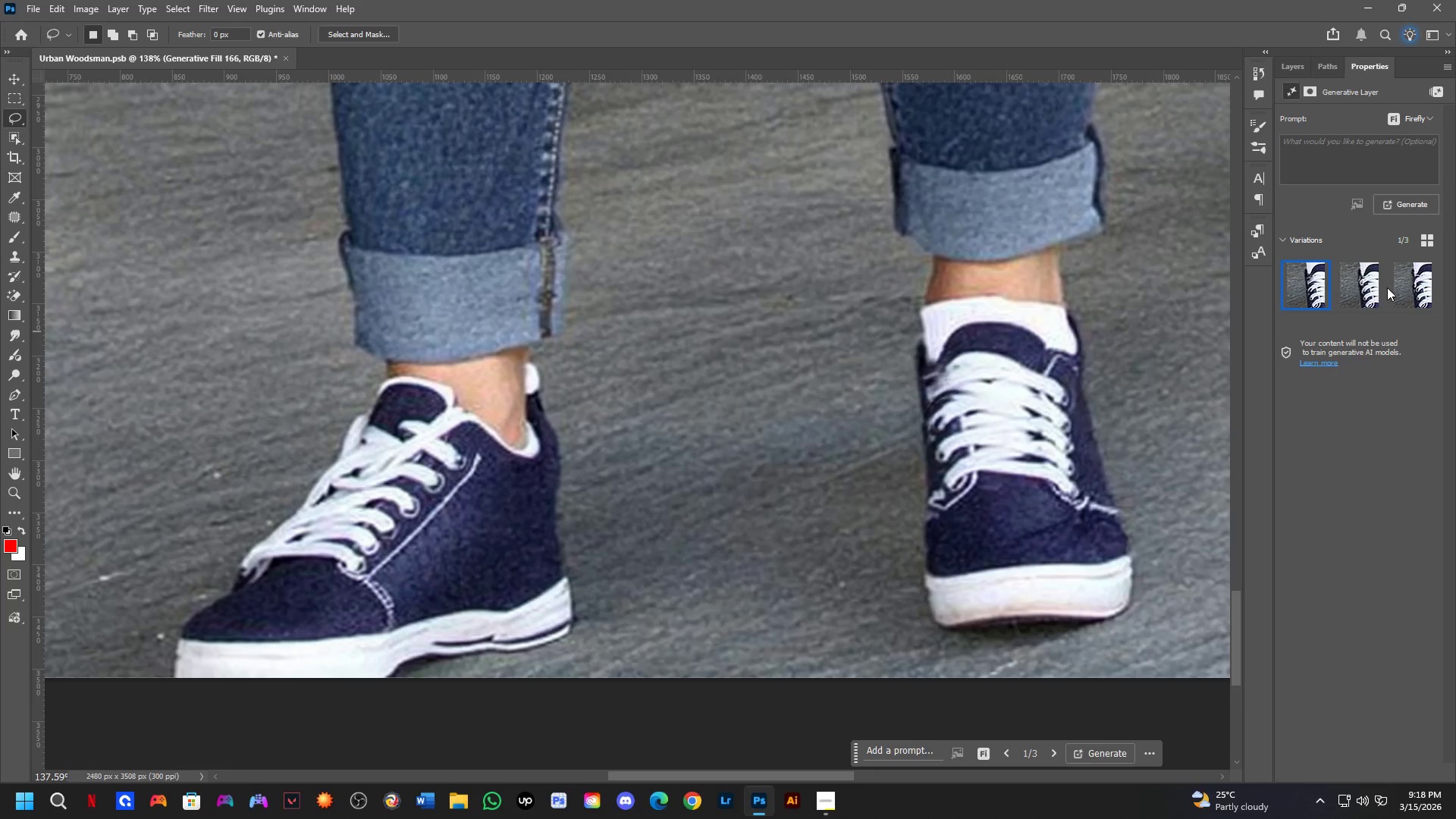 
left_click([1364, 289])
 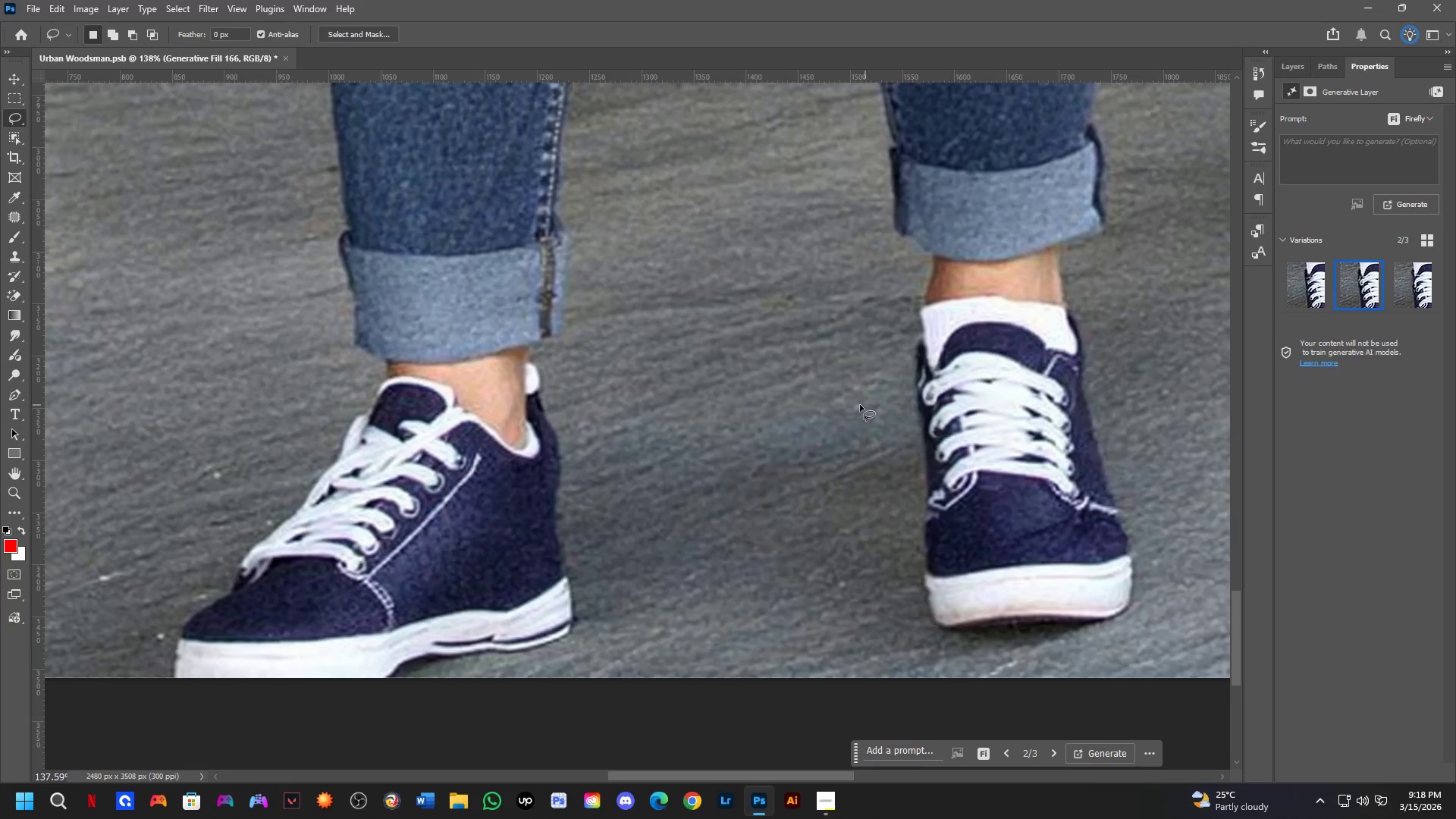 
scroll: coordinate [847, 406], scroll_direction: down, amount: 4.0
 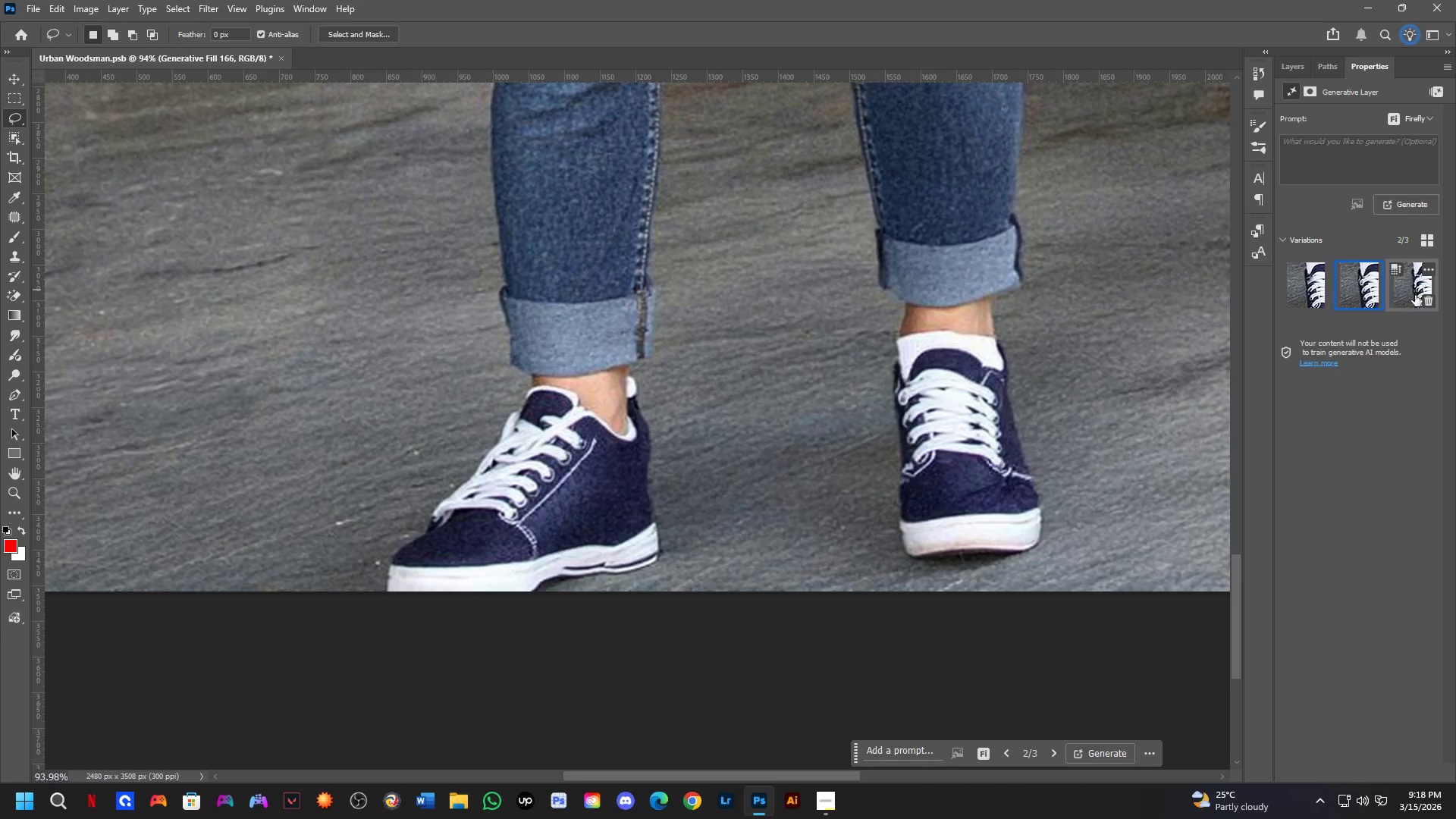 
left_click([1415, 295])
 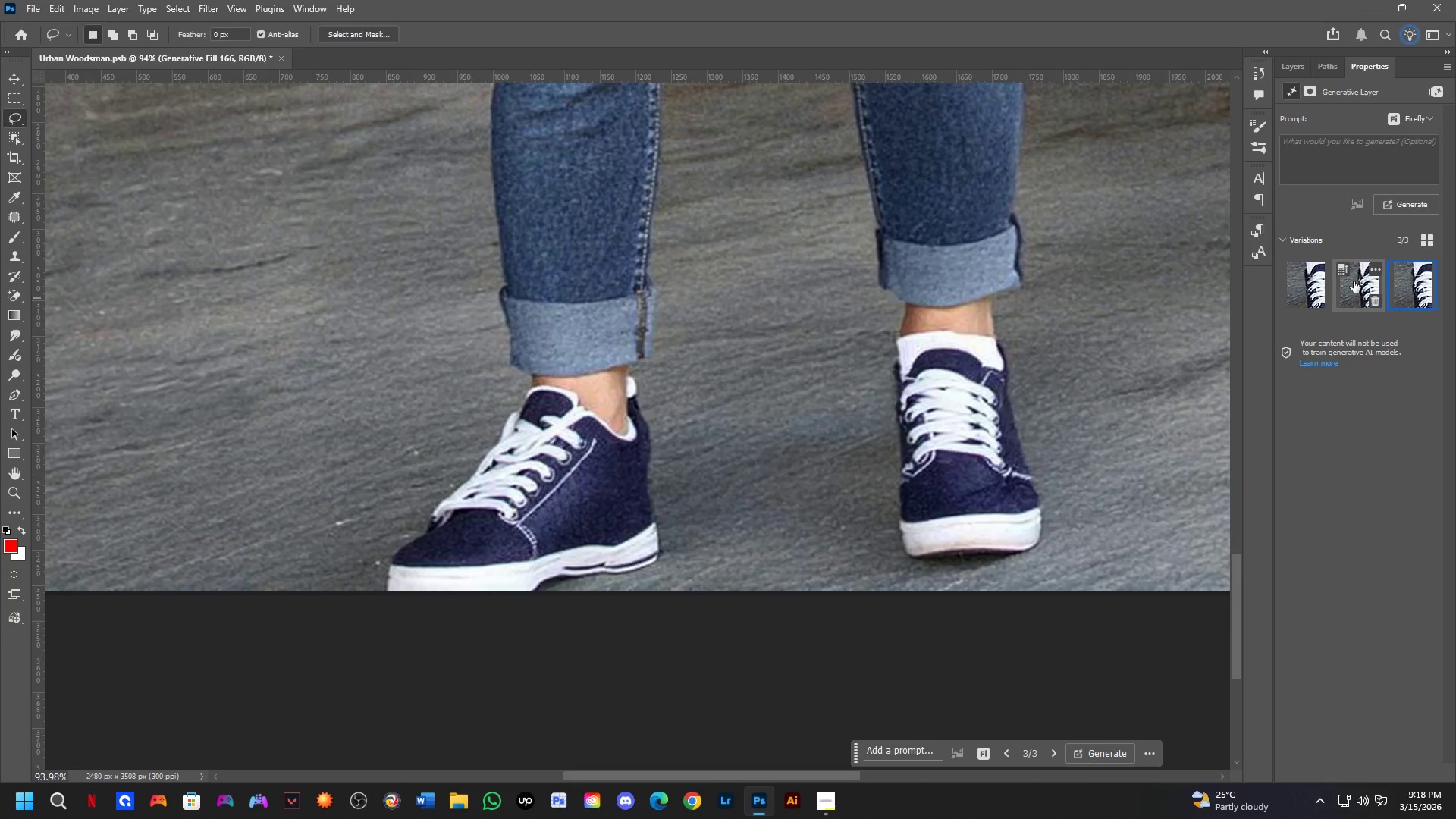 
hold_key(key=Space, duration=0.48)
 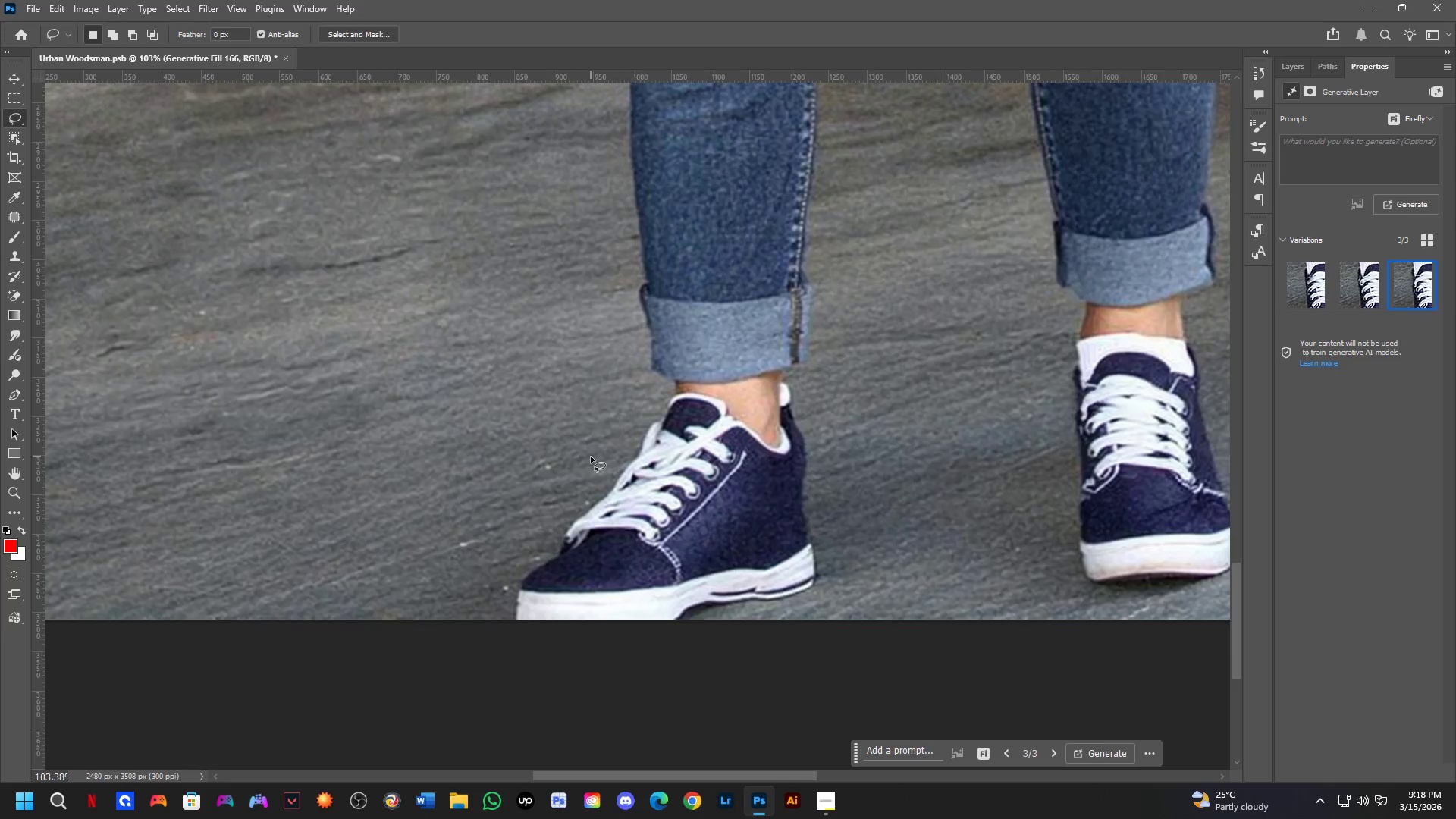 
left_click_drag(start_coordinate=[786, 413], to_coordinate=[797, 452])
 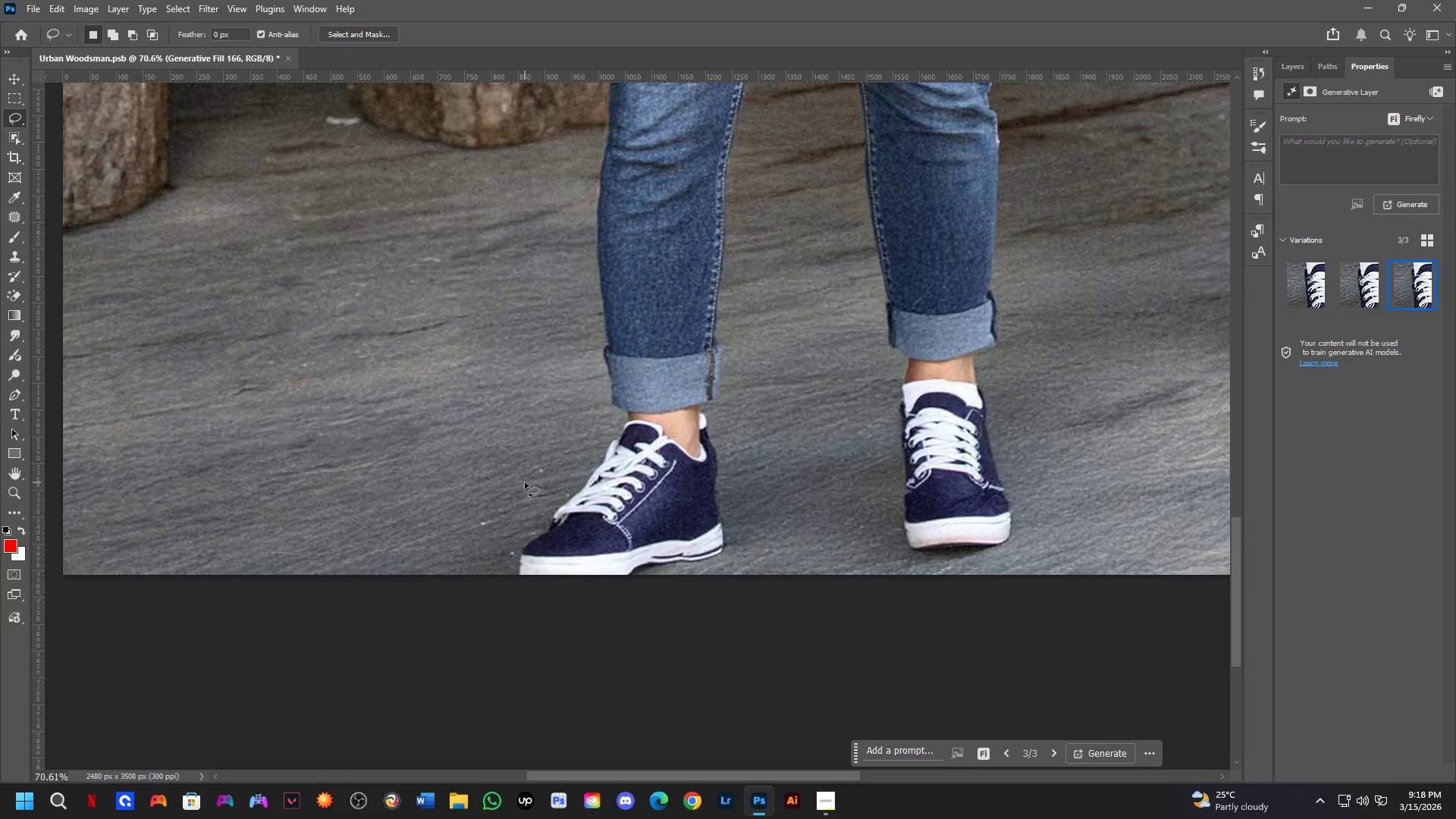 
scroll: coordinate [872, 369], scroll_direction: down, amount: 3.0
 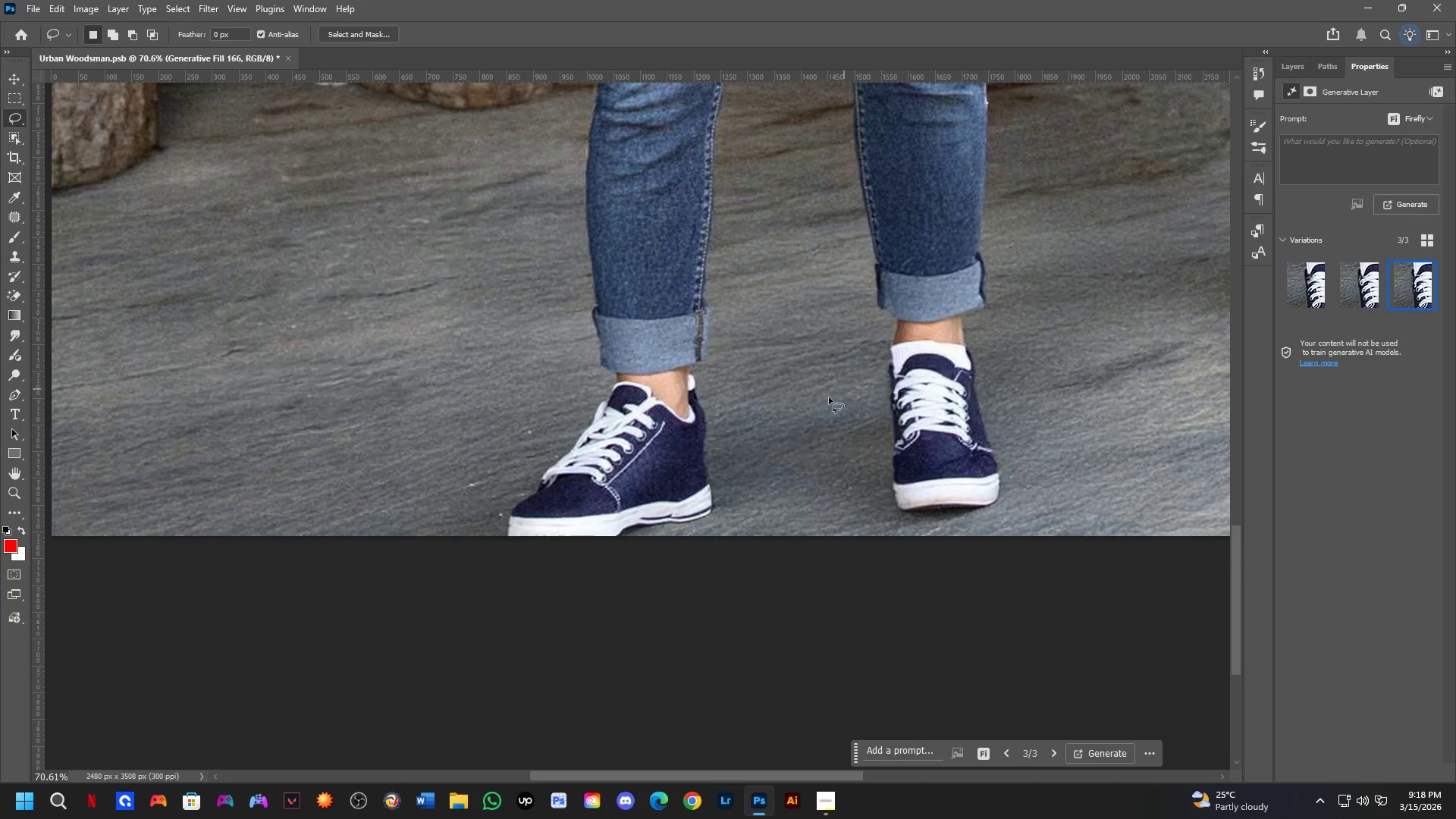 
scroll: coordinate [610, 461], scroll_direction: up, amount: 6.0
 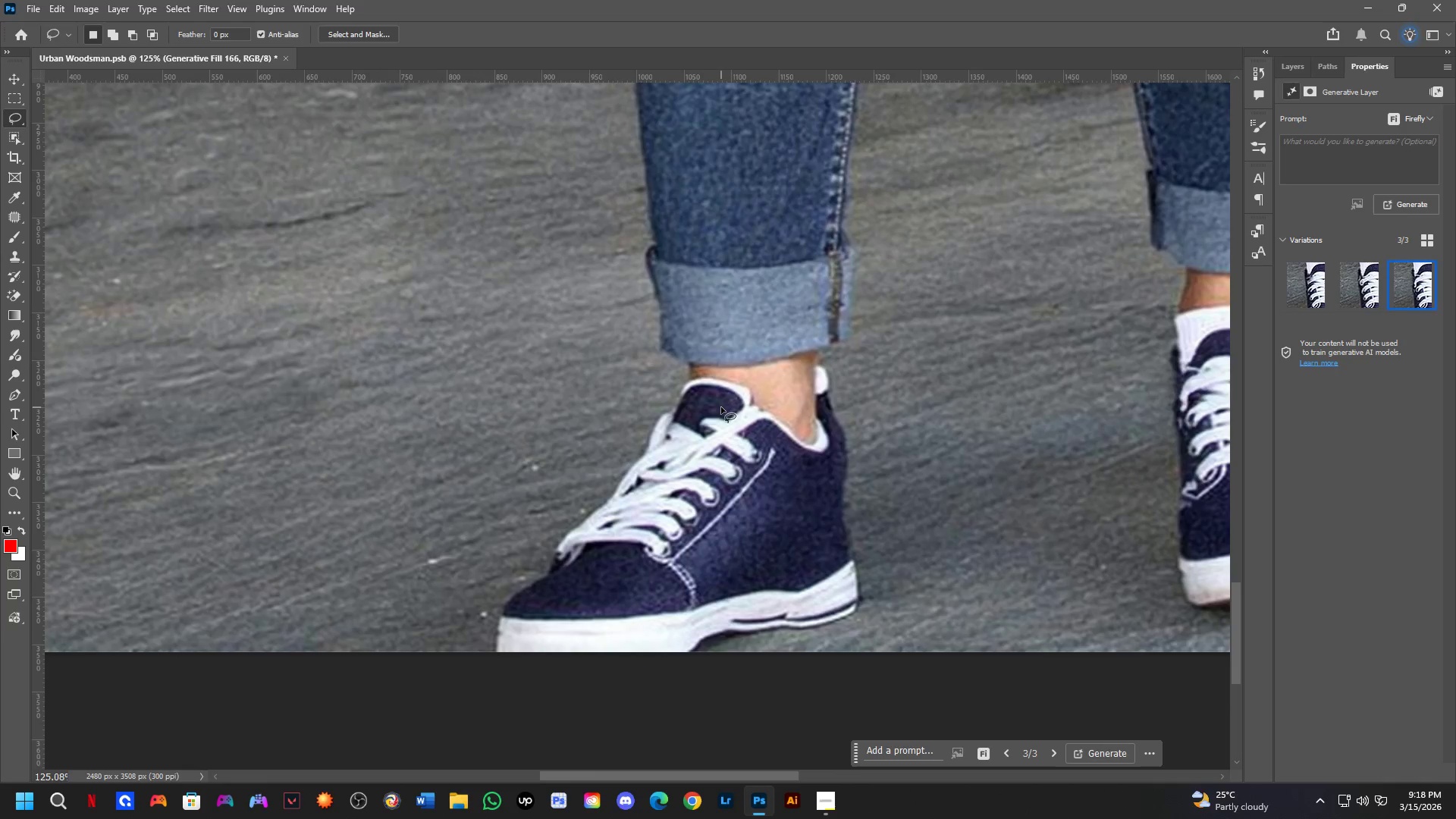 
left_click_drag(start_coordinate=[721, 407], to_coordinate=[717, 401])
 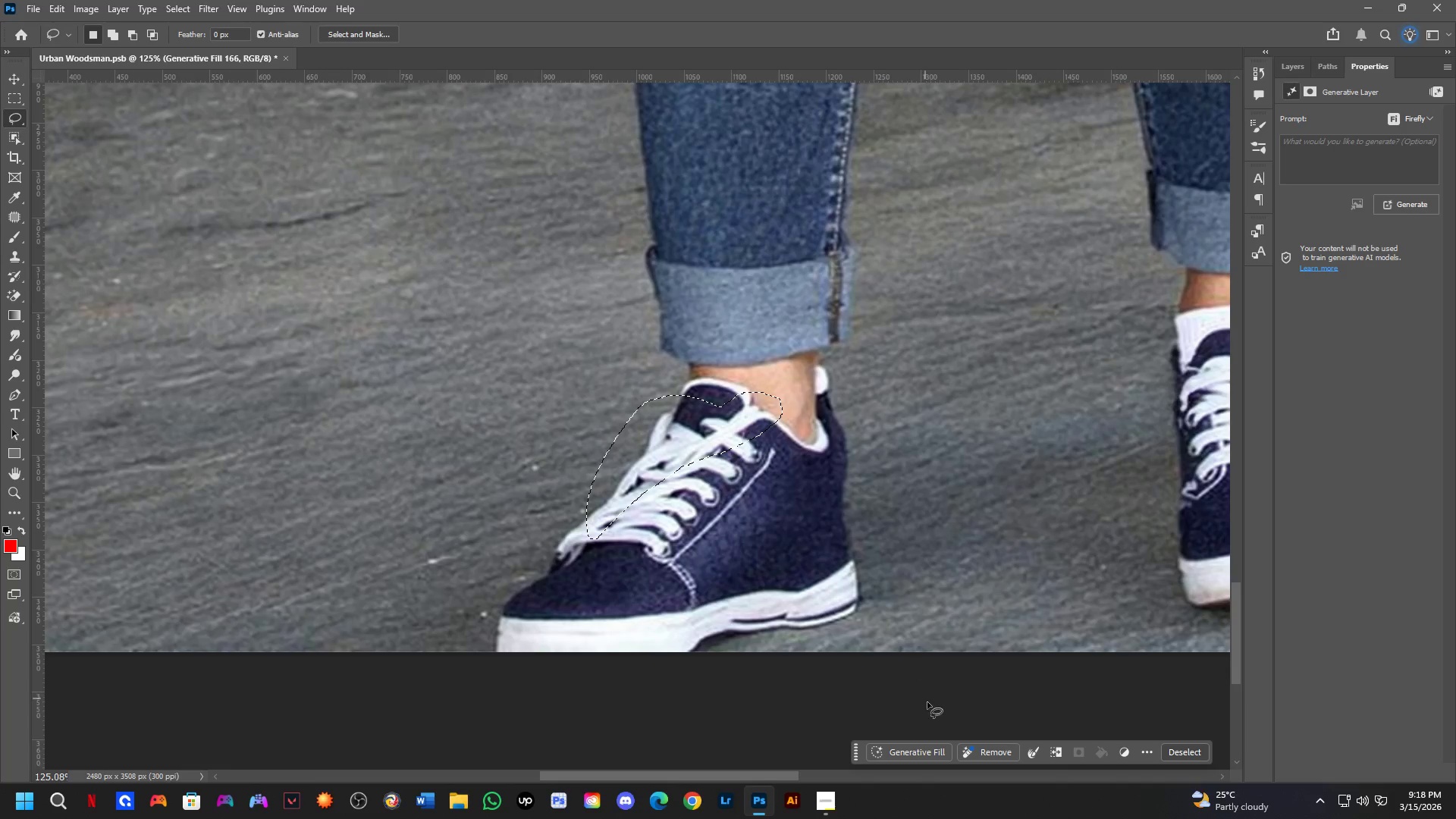 
key(Shift+ShiftLeft)
 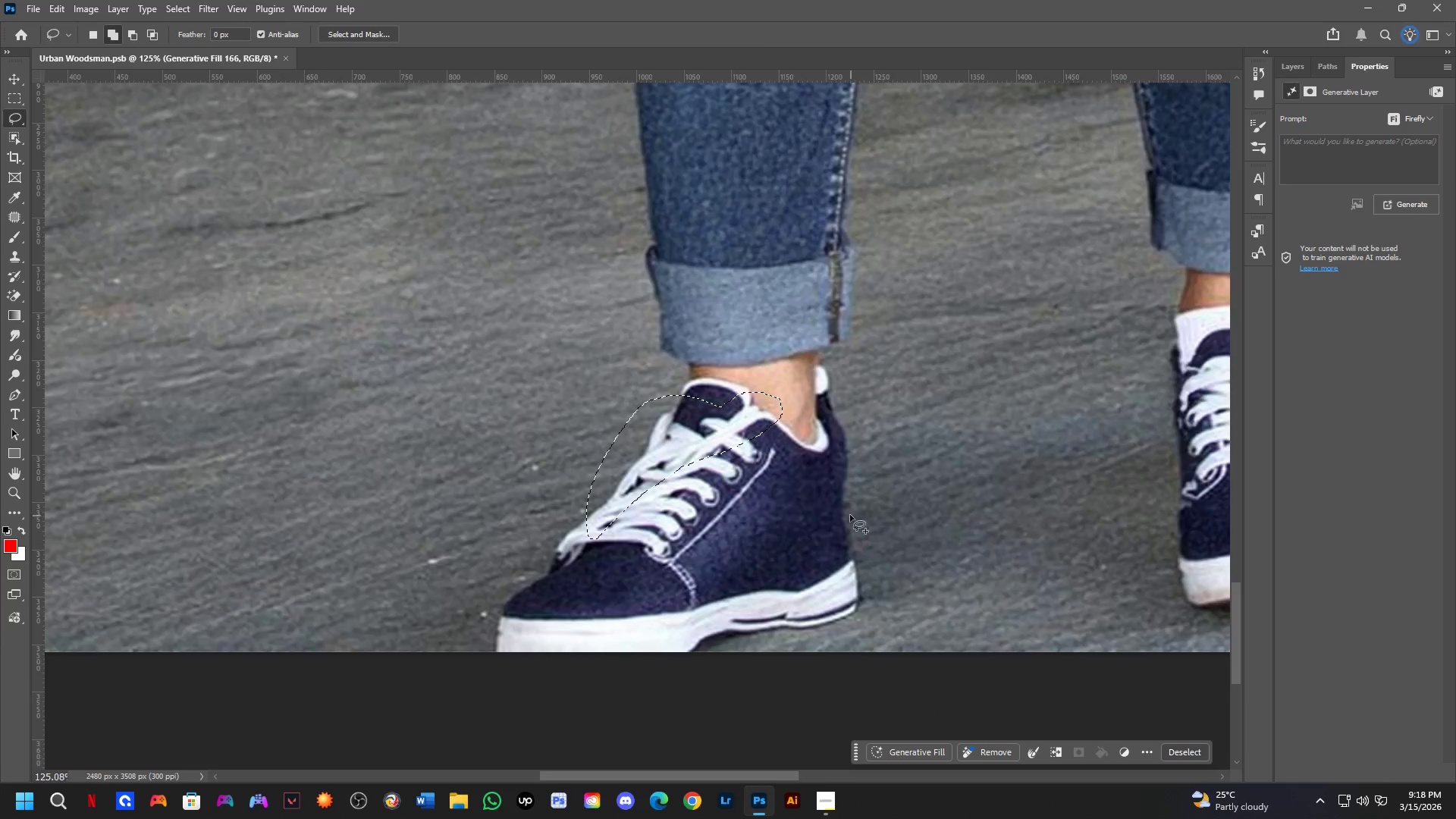 
scroll: coordinate [846, 508], scroll_direction: down, amount: 2.0
 